 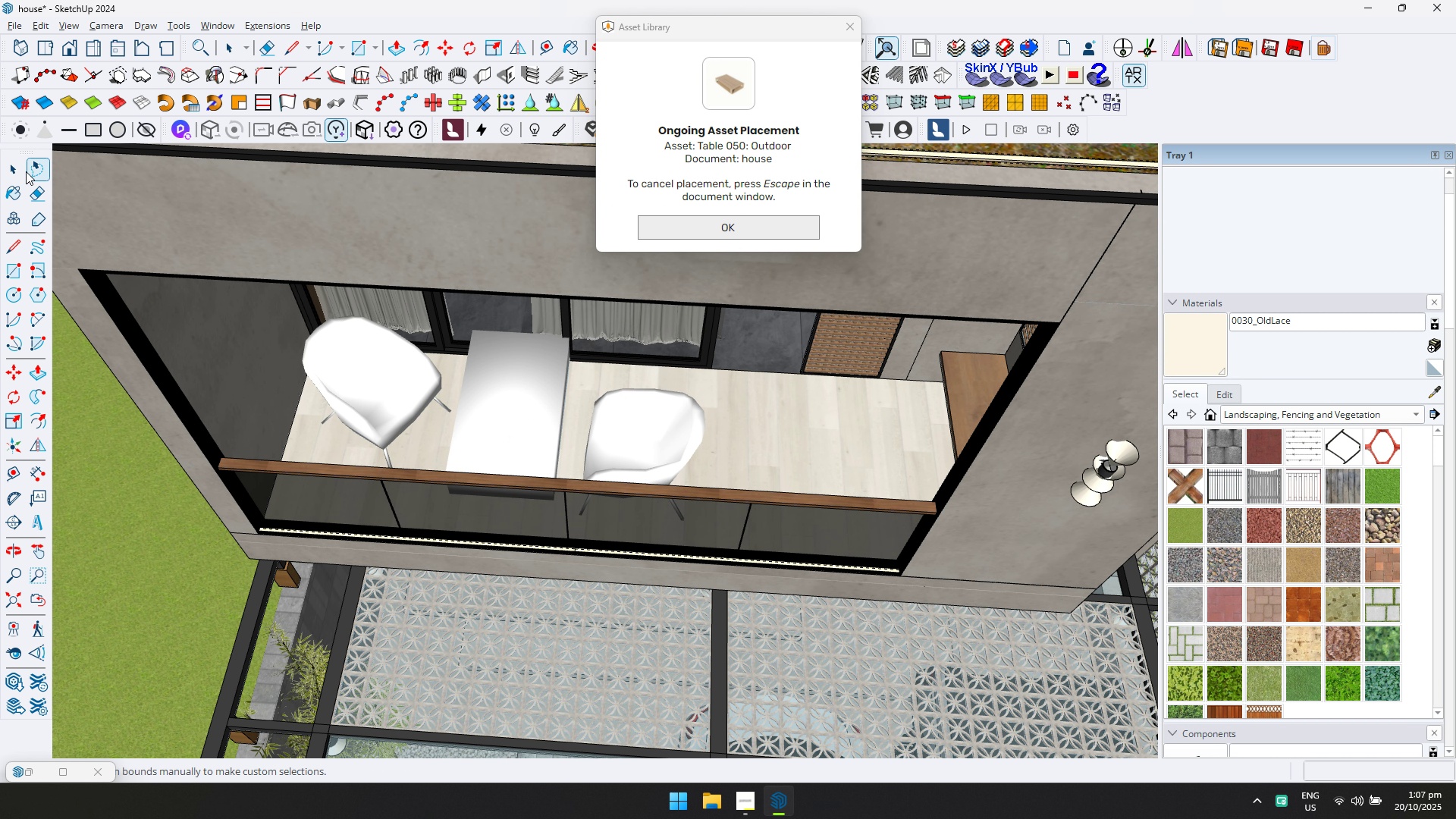 
key(S)
 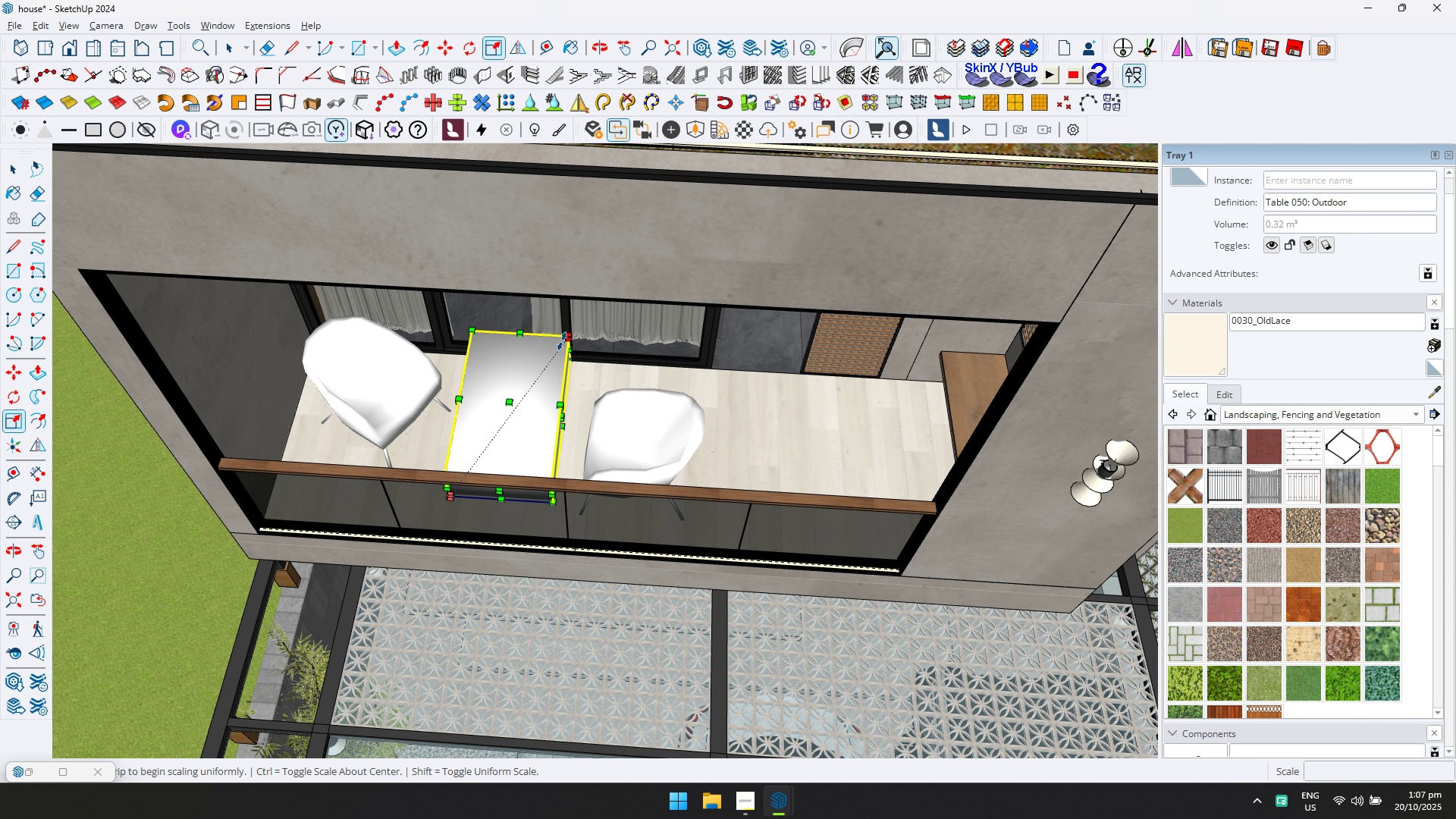 
left_click([513, 400])
 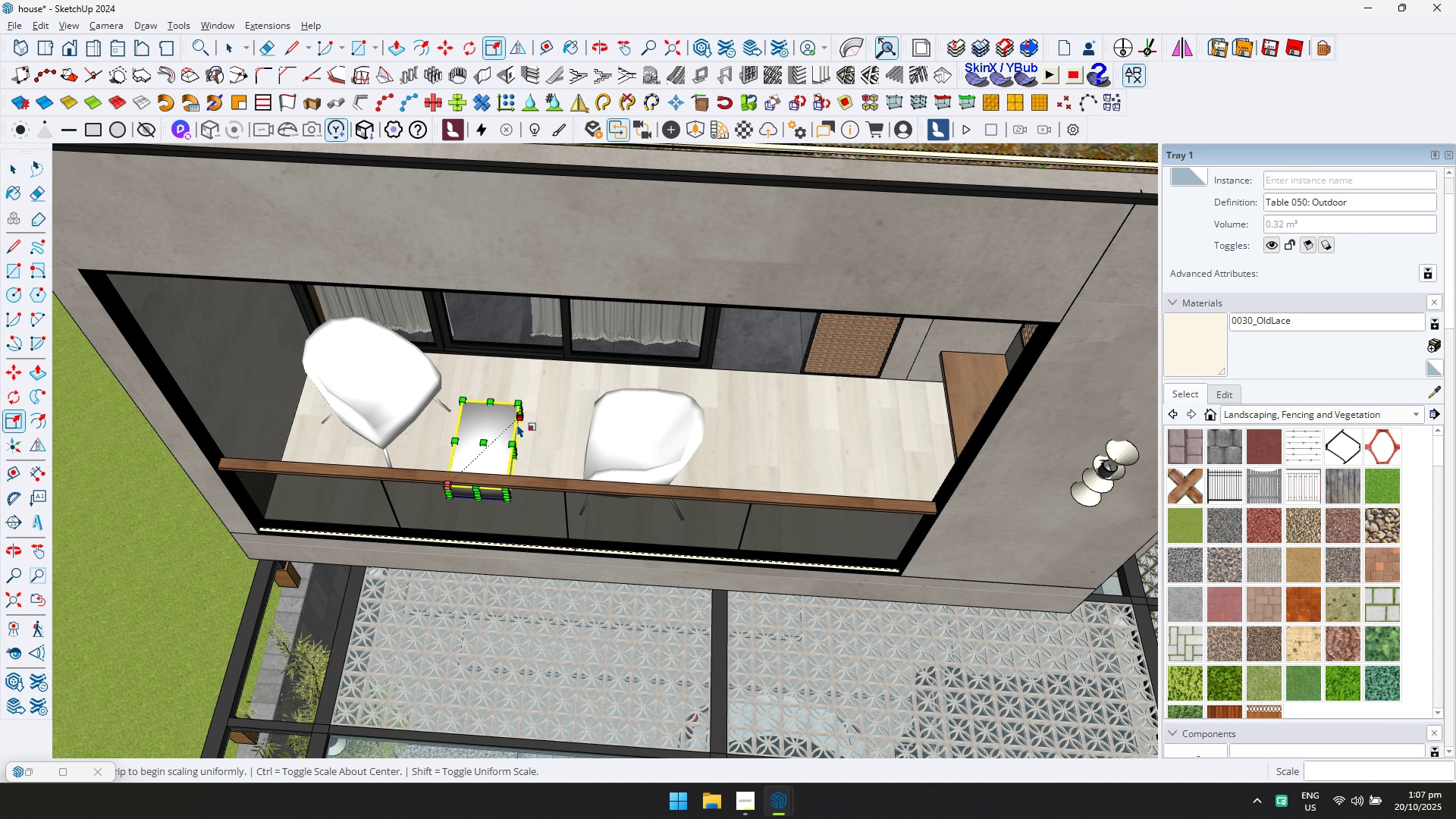 
scroll: coordinate [524, 438], scroll_direction: up, amount: 5.0
 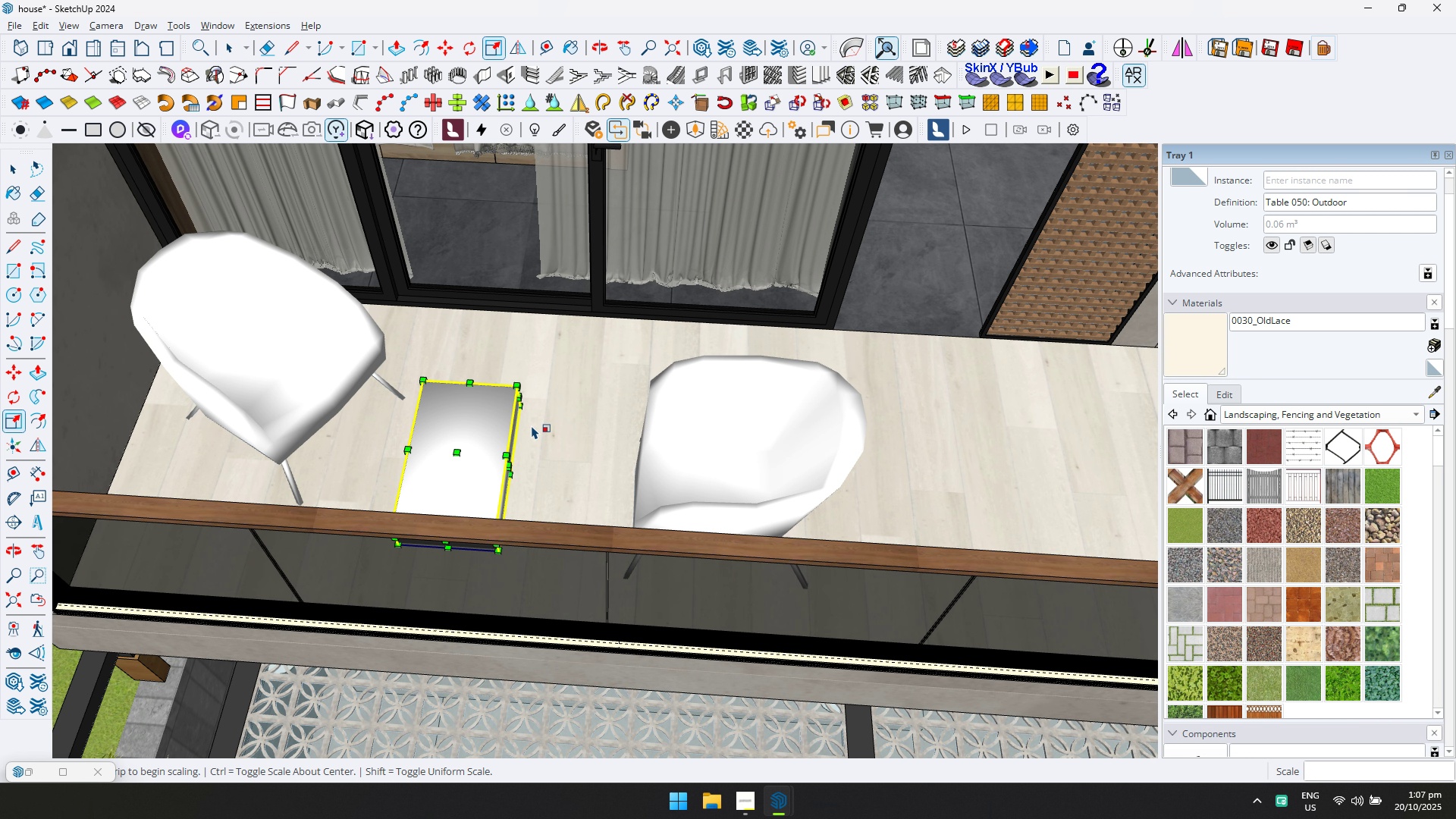 
key(M)
 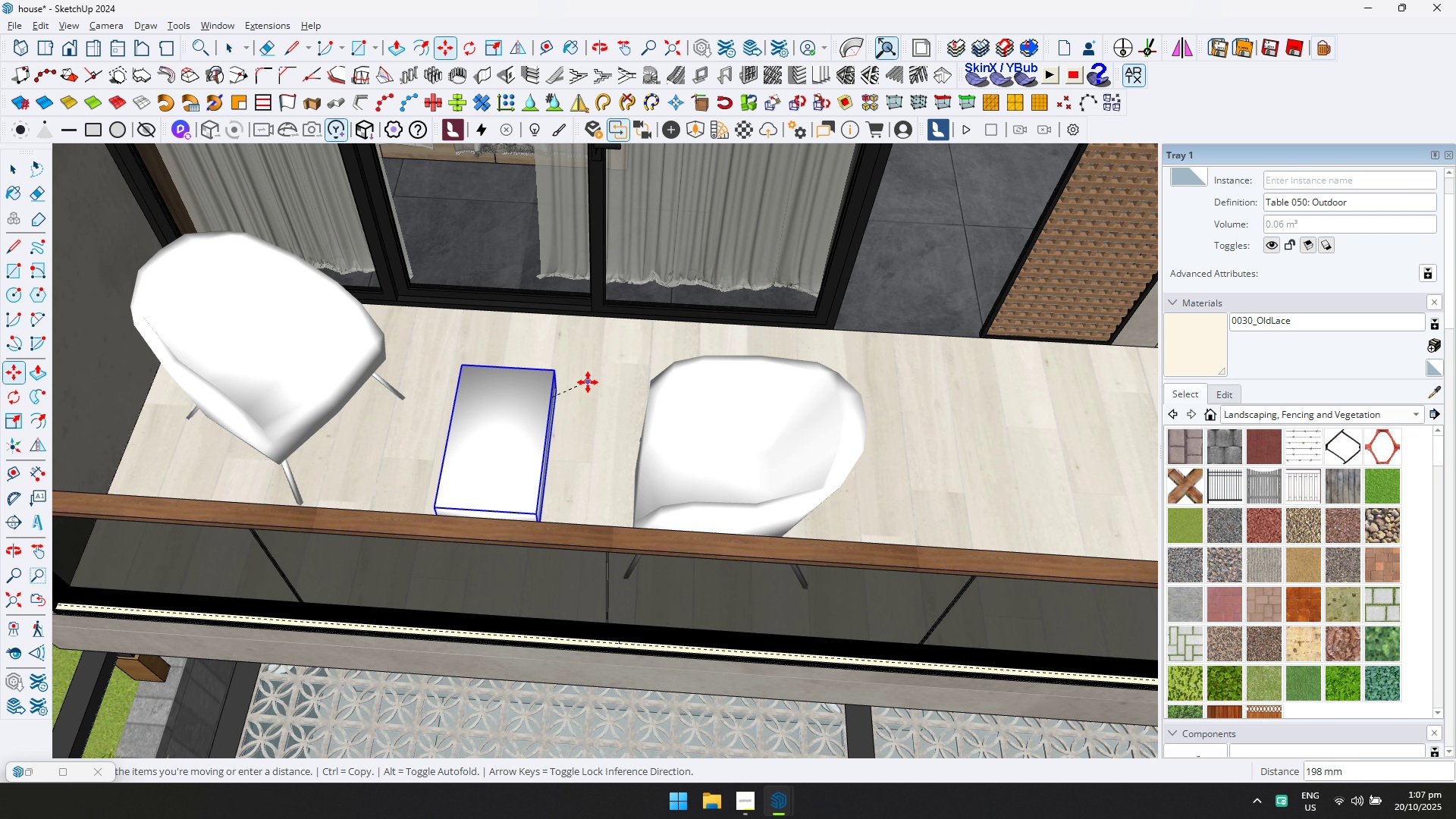 
left_click([588, 382])
 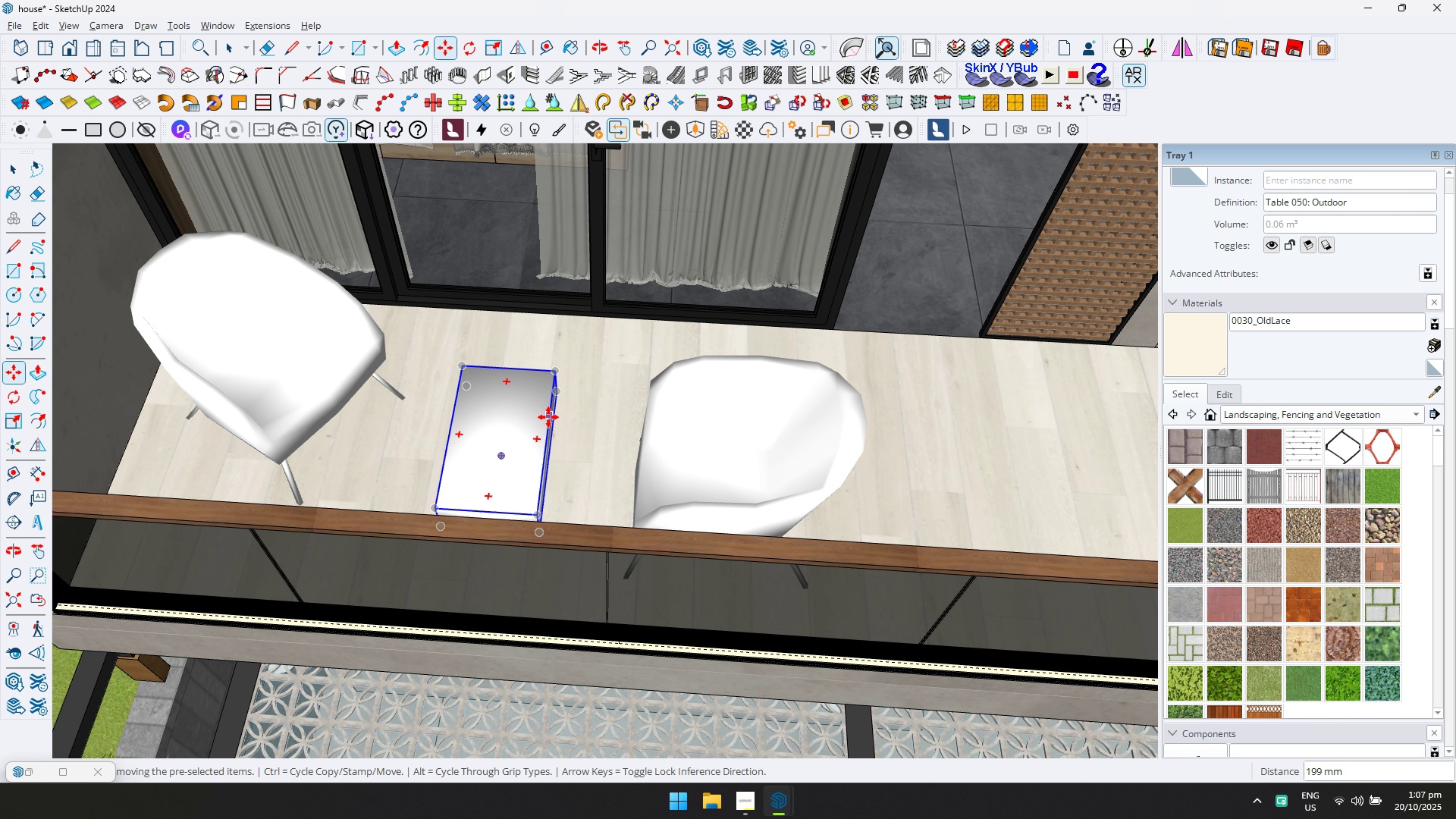 
scroll: coordinate [548, 417], scroll_direction: down, amount: 3.0
 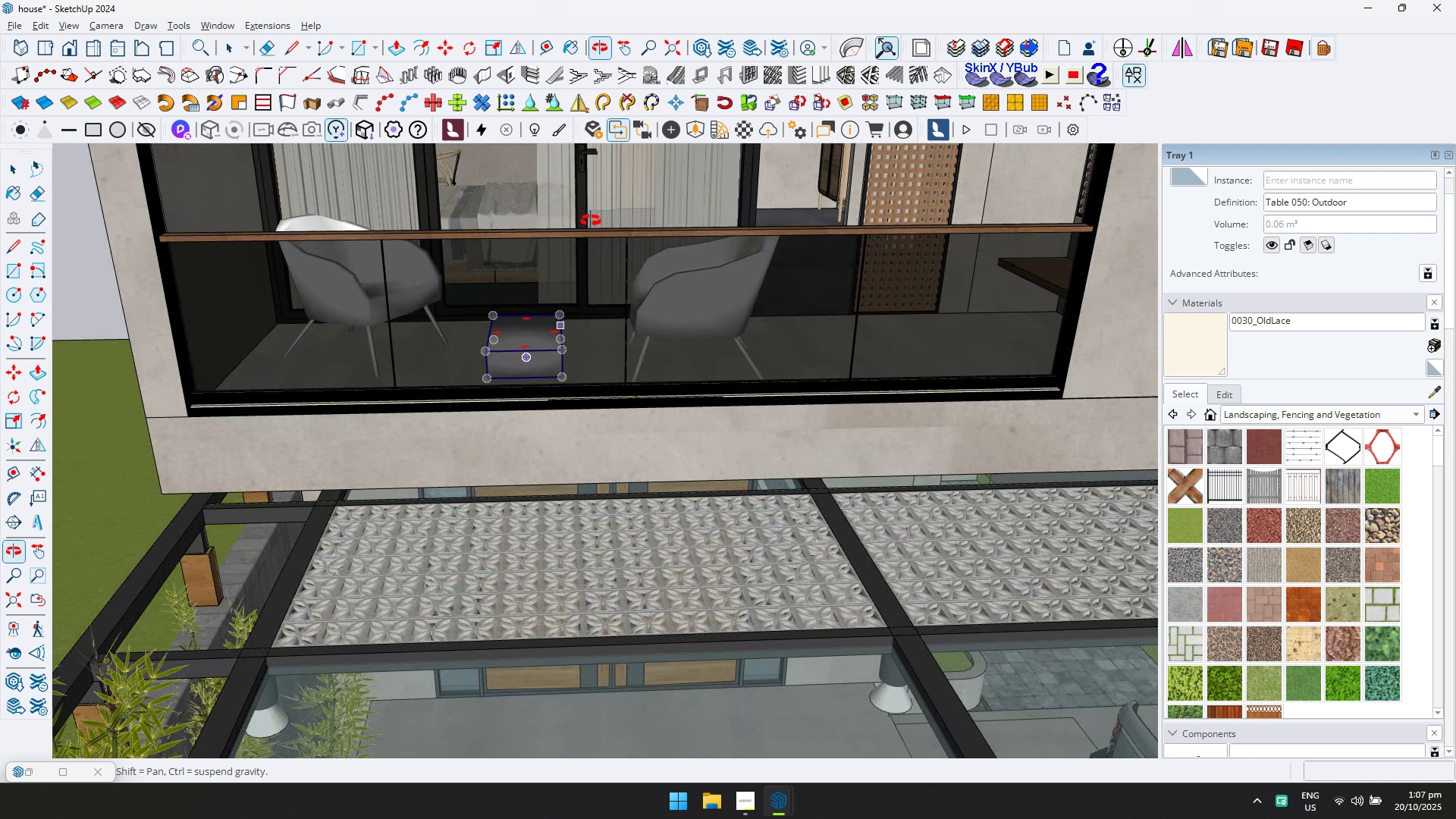 
key(S)
 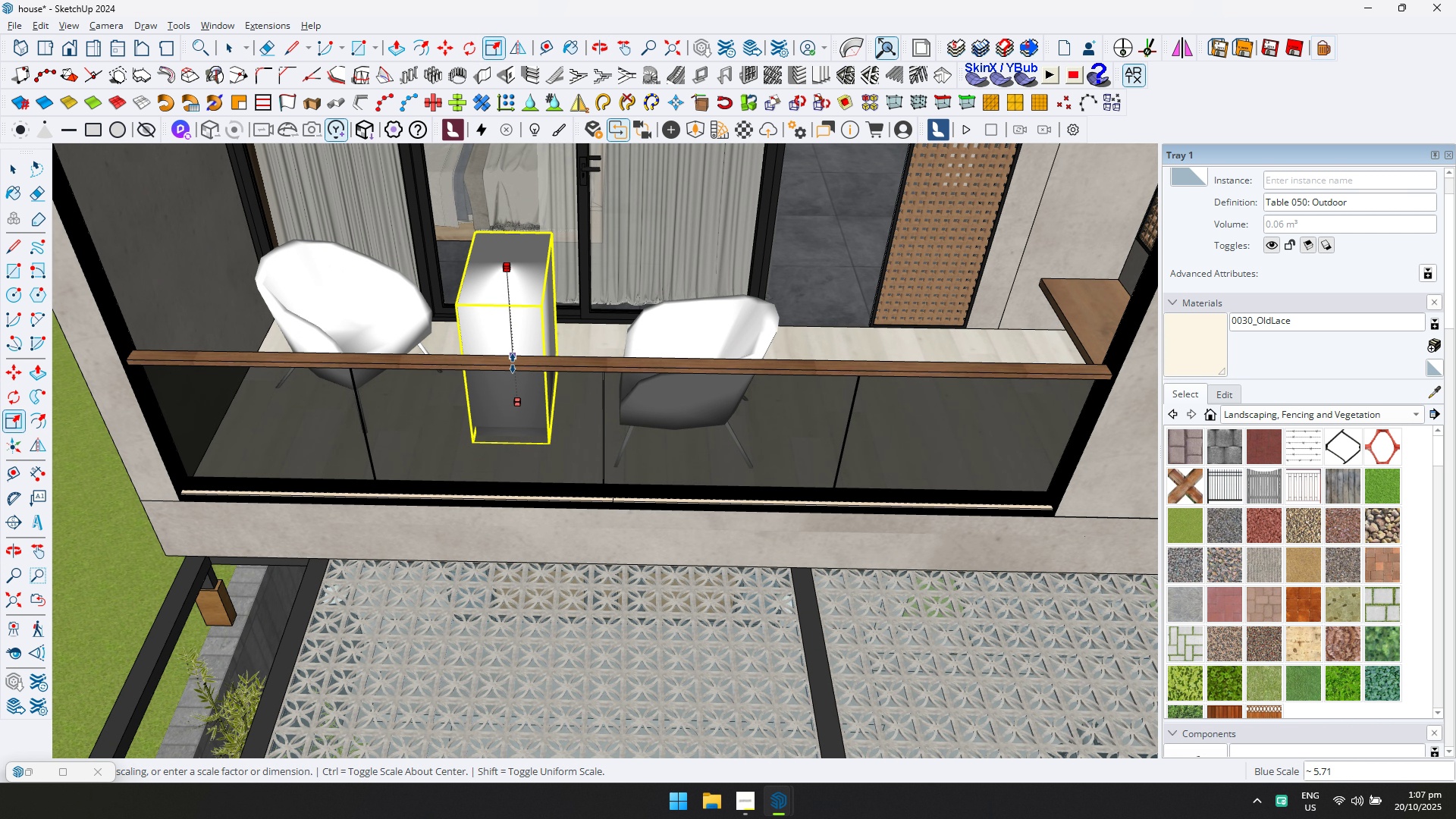 
scroll: coordinate [605, 319], scroll_direction: up, amount: 1.0
 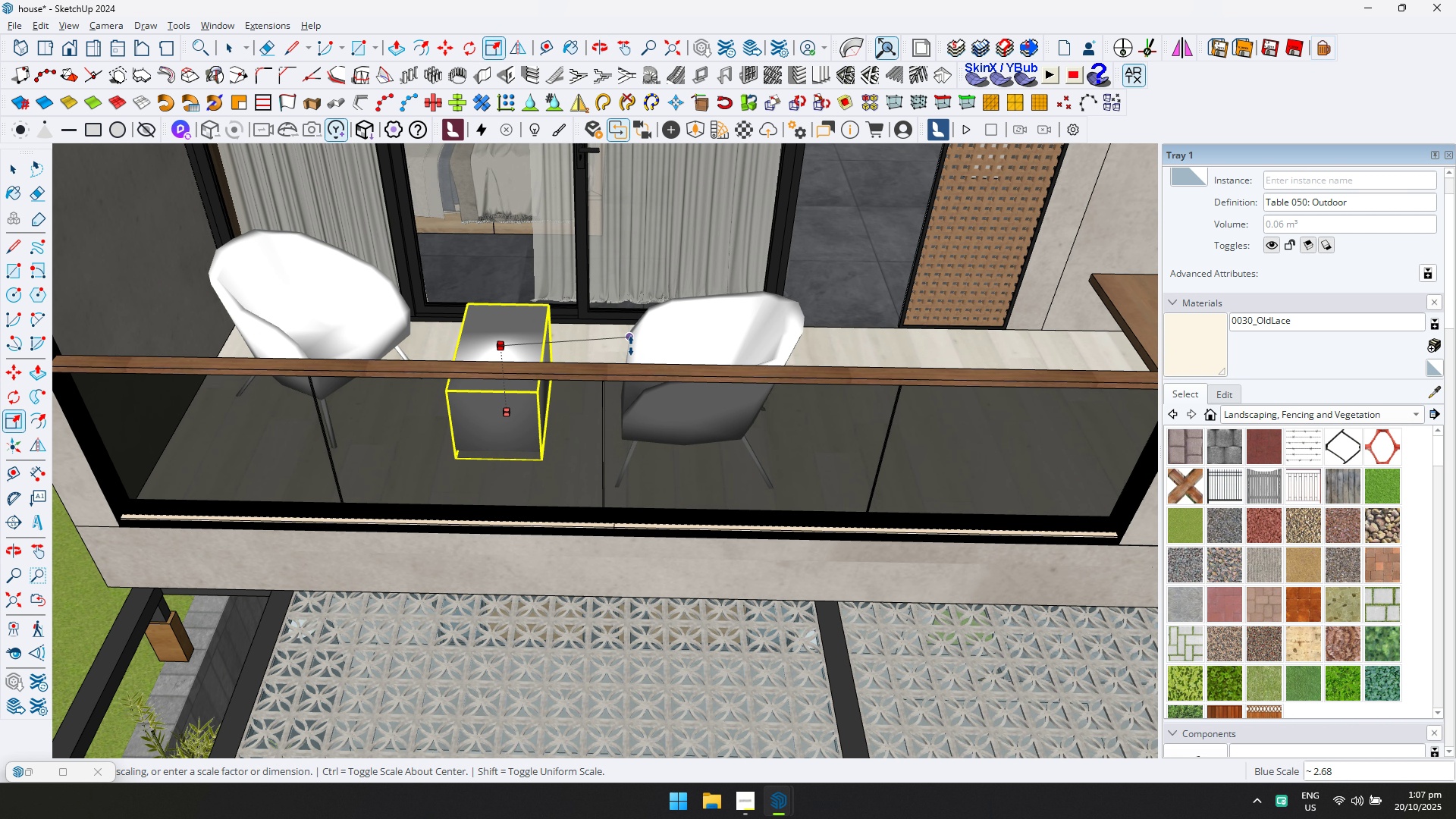 
left_click([632, 346])
 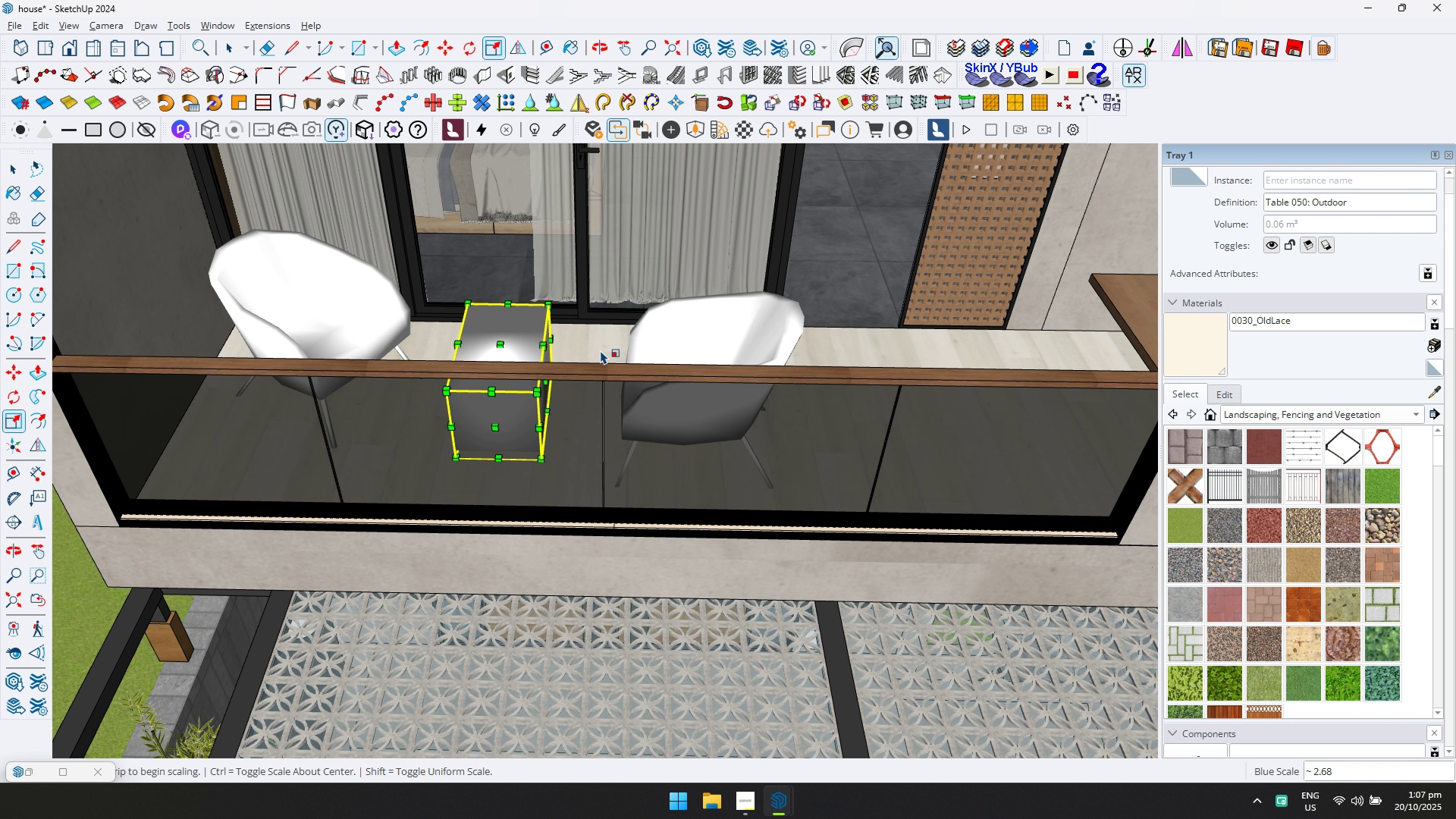 
scroll: coordinate [602, 350], scroll_direction: down, amount: 1.0
 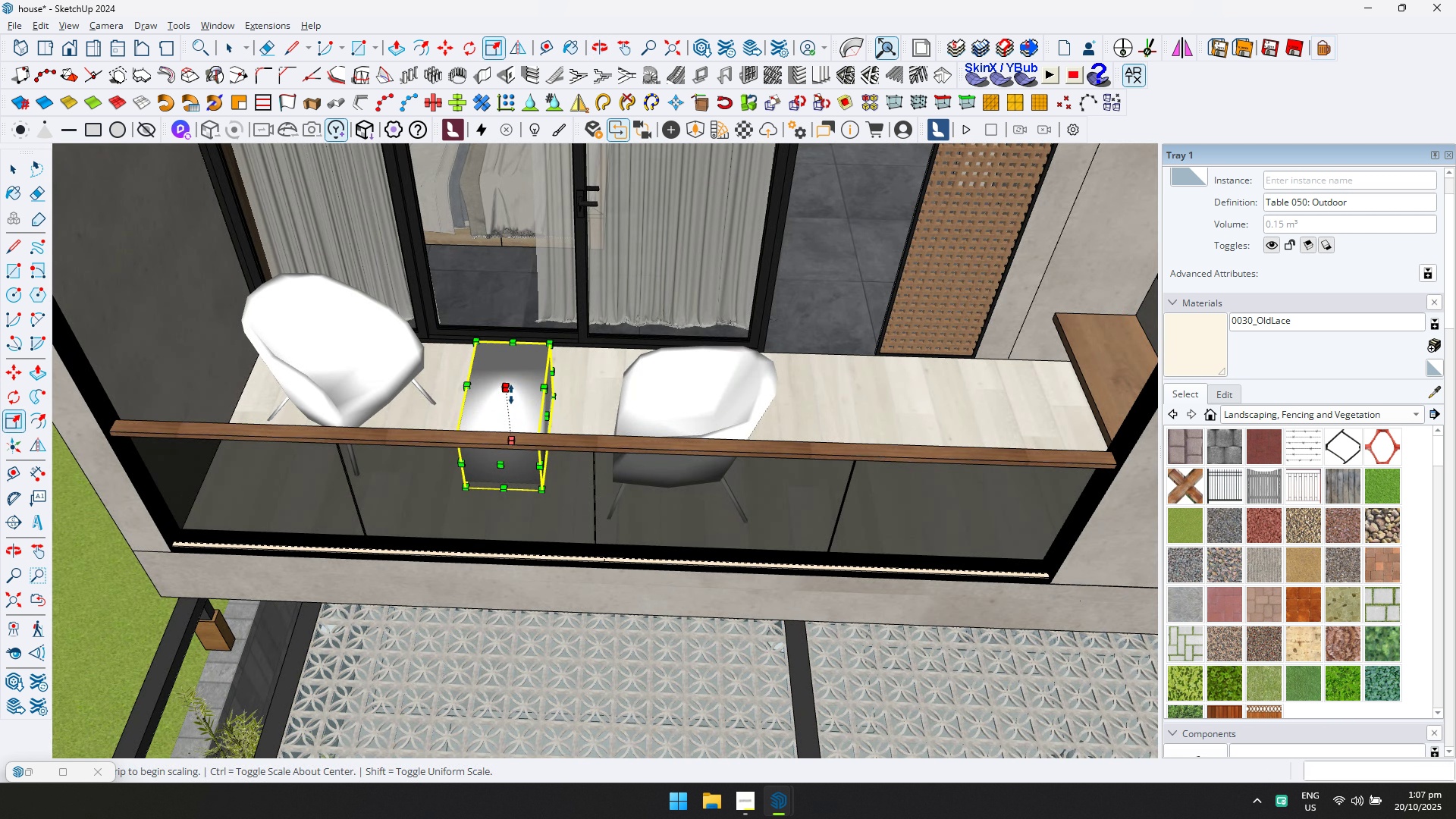 
left_click([510, 386])
 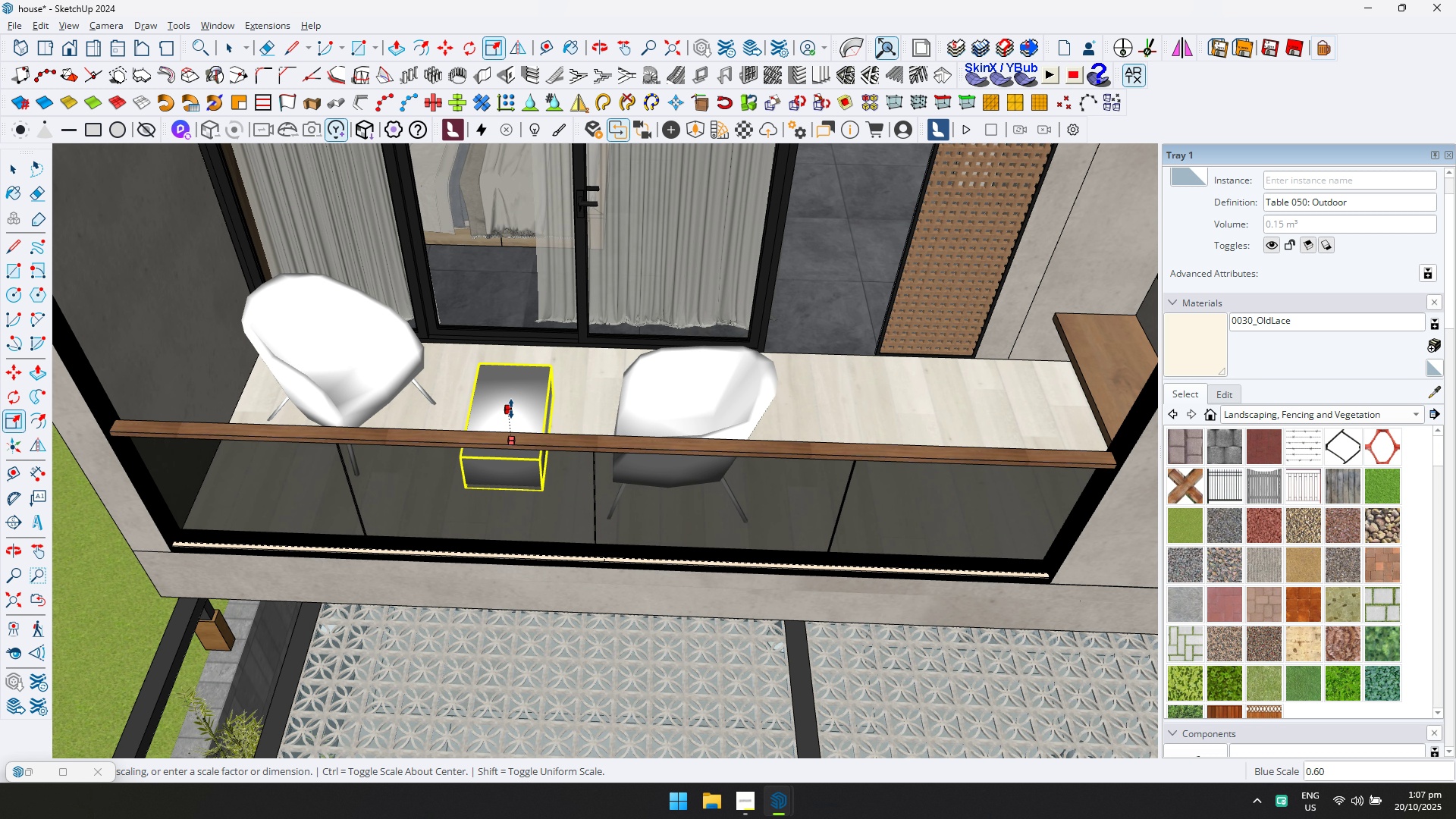 
scroll: coordinate [509, 384], scroll_direction: down, amount: 3.0
 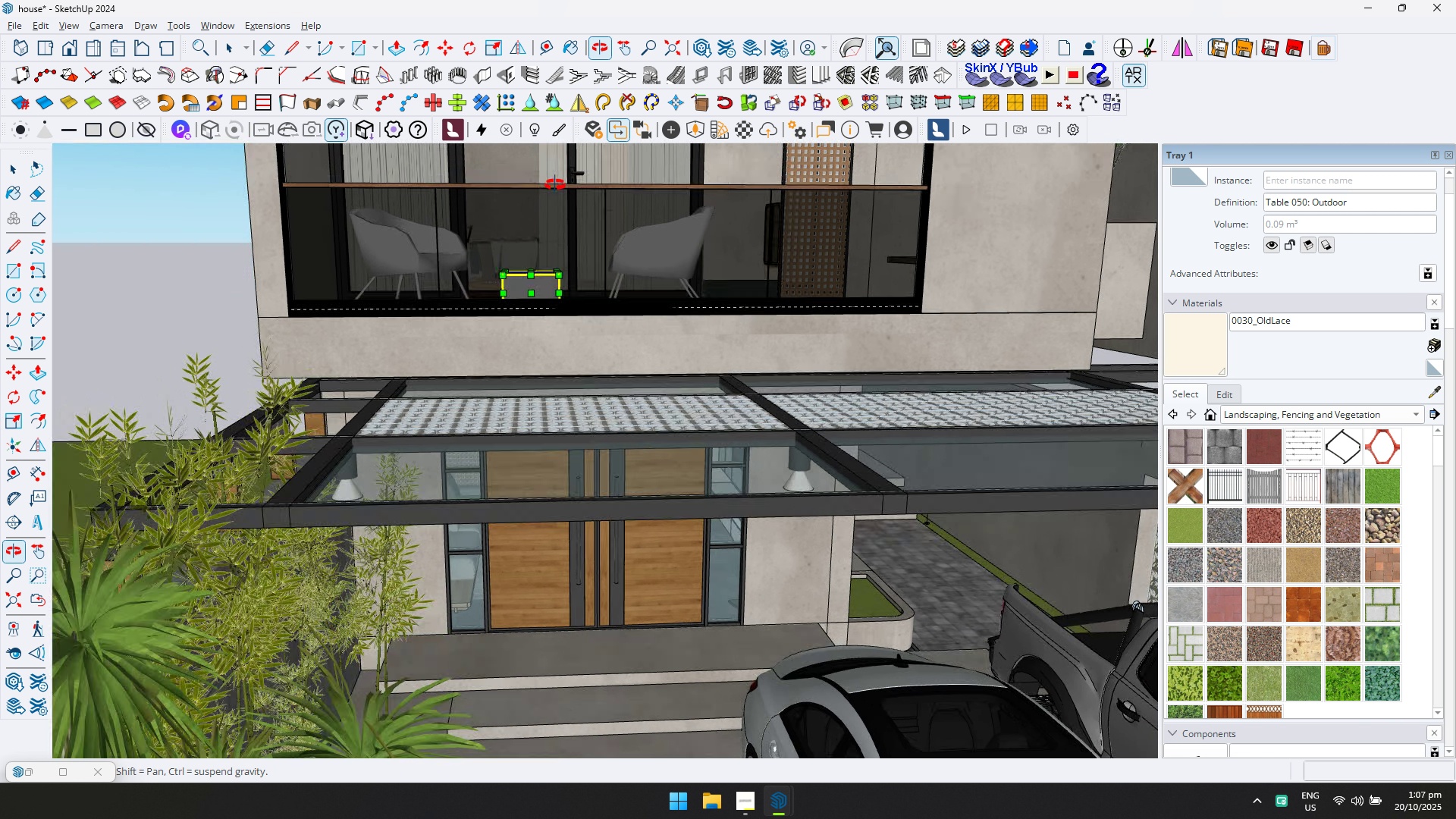 
scroll: coordinate [577, 485], scroll_direction: up, amount: 6.0
 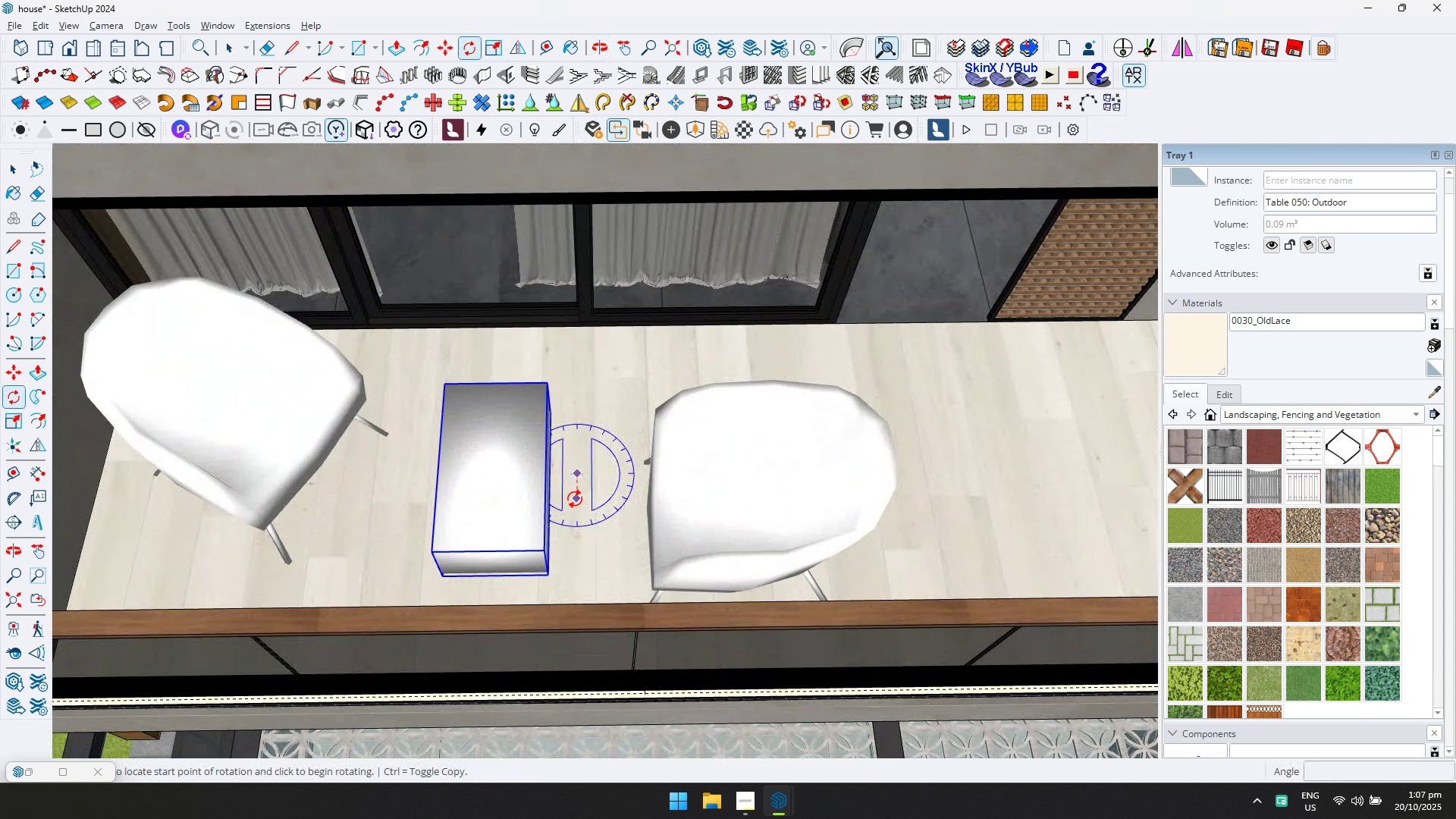 
key(Q)
 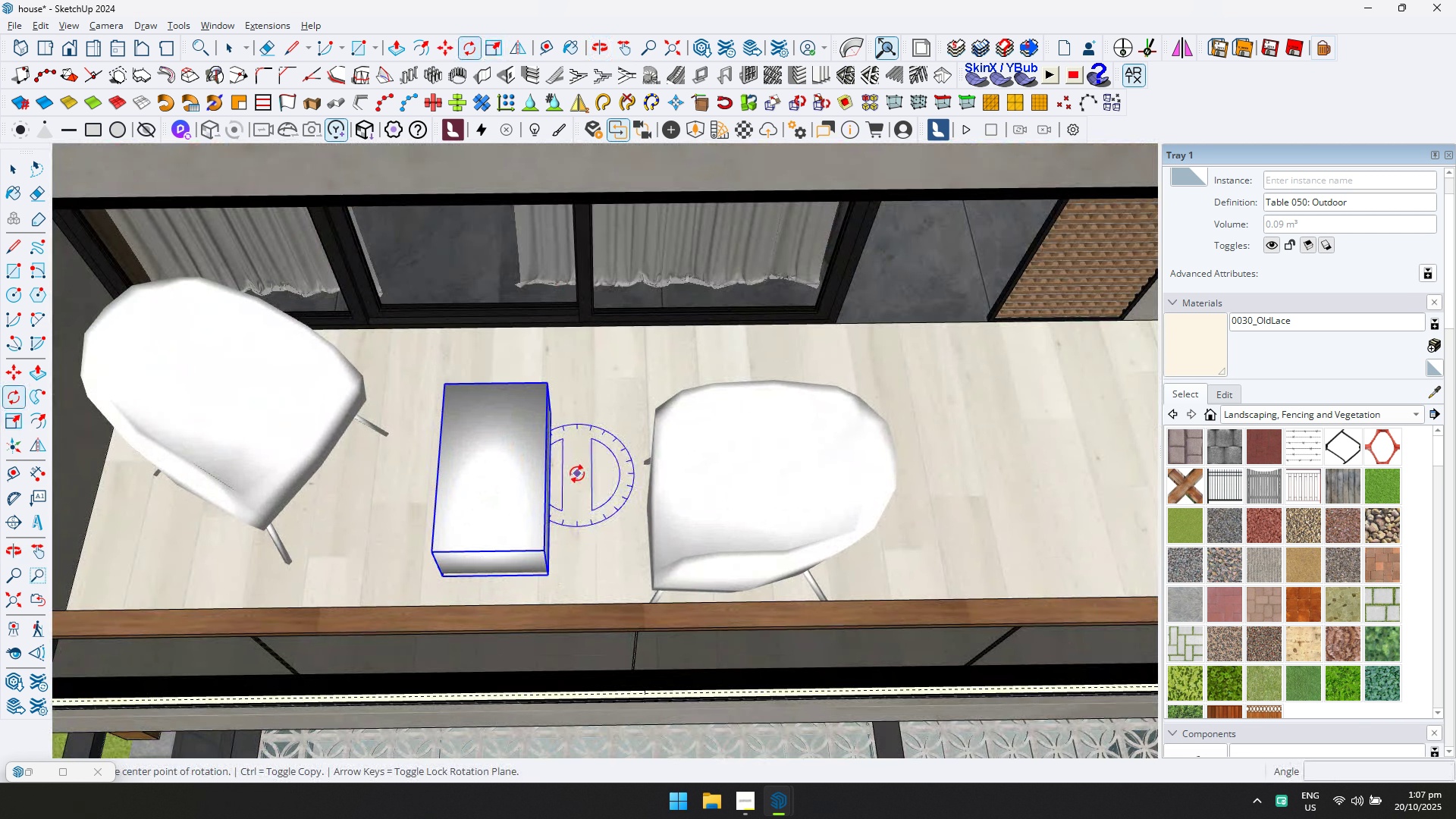 
left_click([577, 474])
 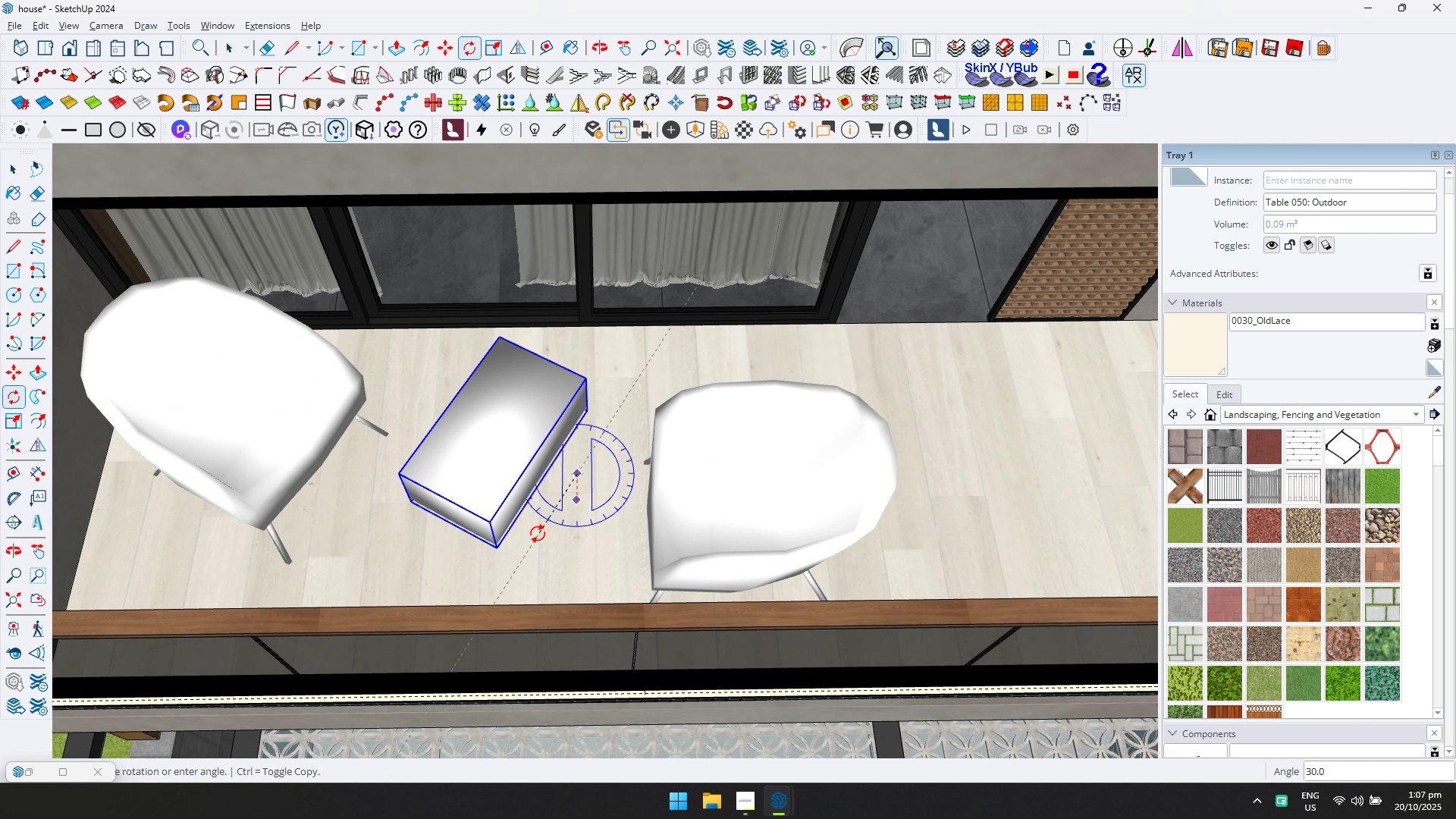 
left_click([538, 534])
 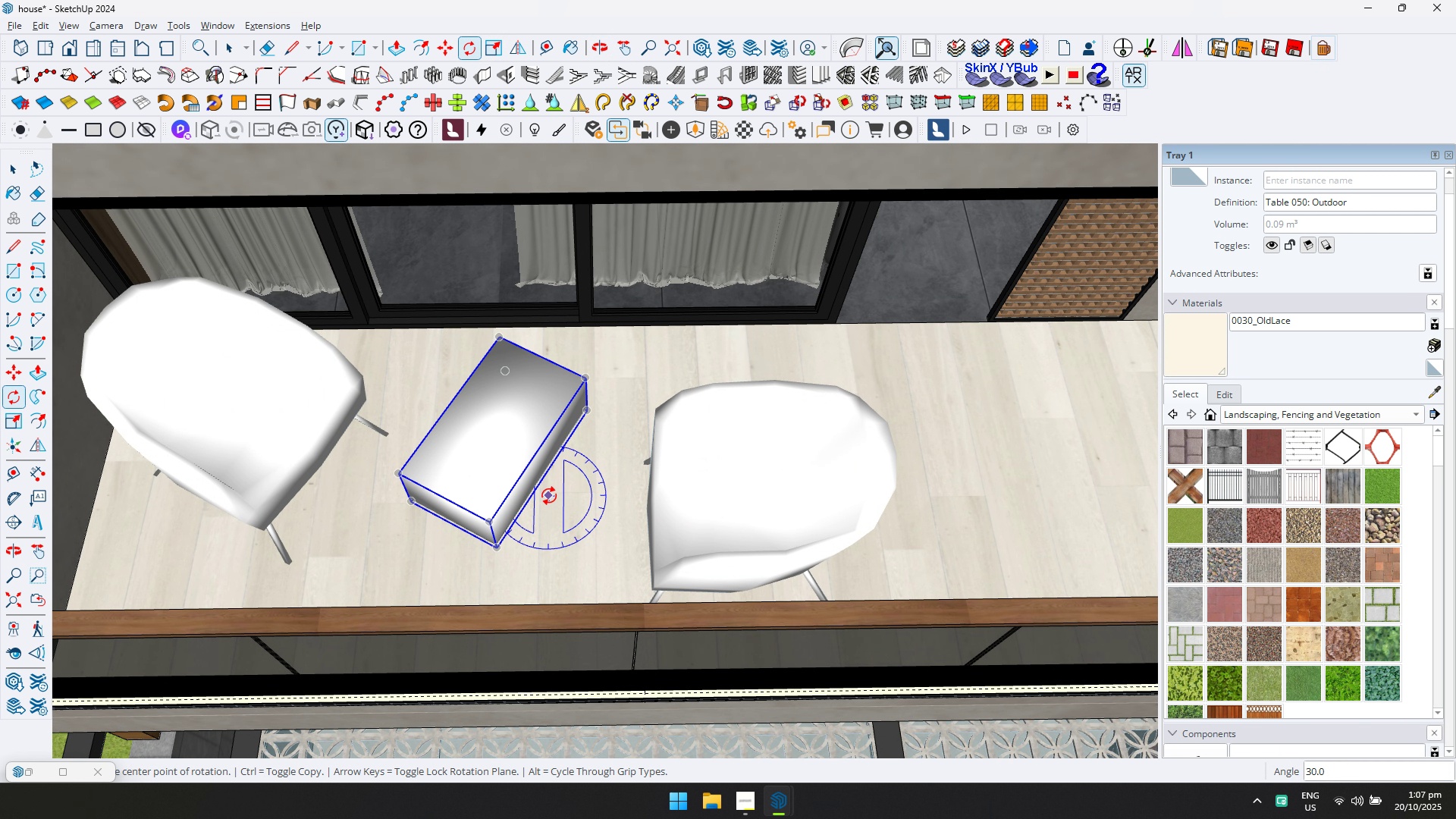 
key(M)
 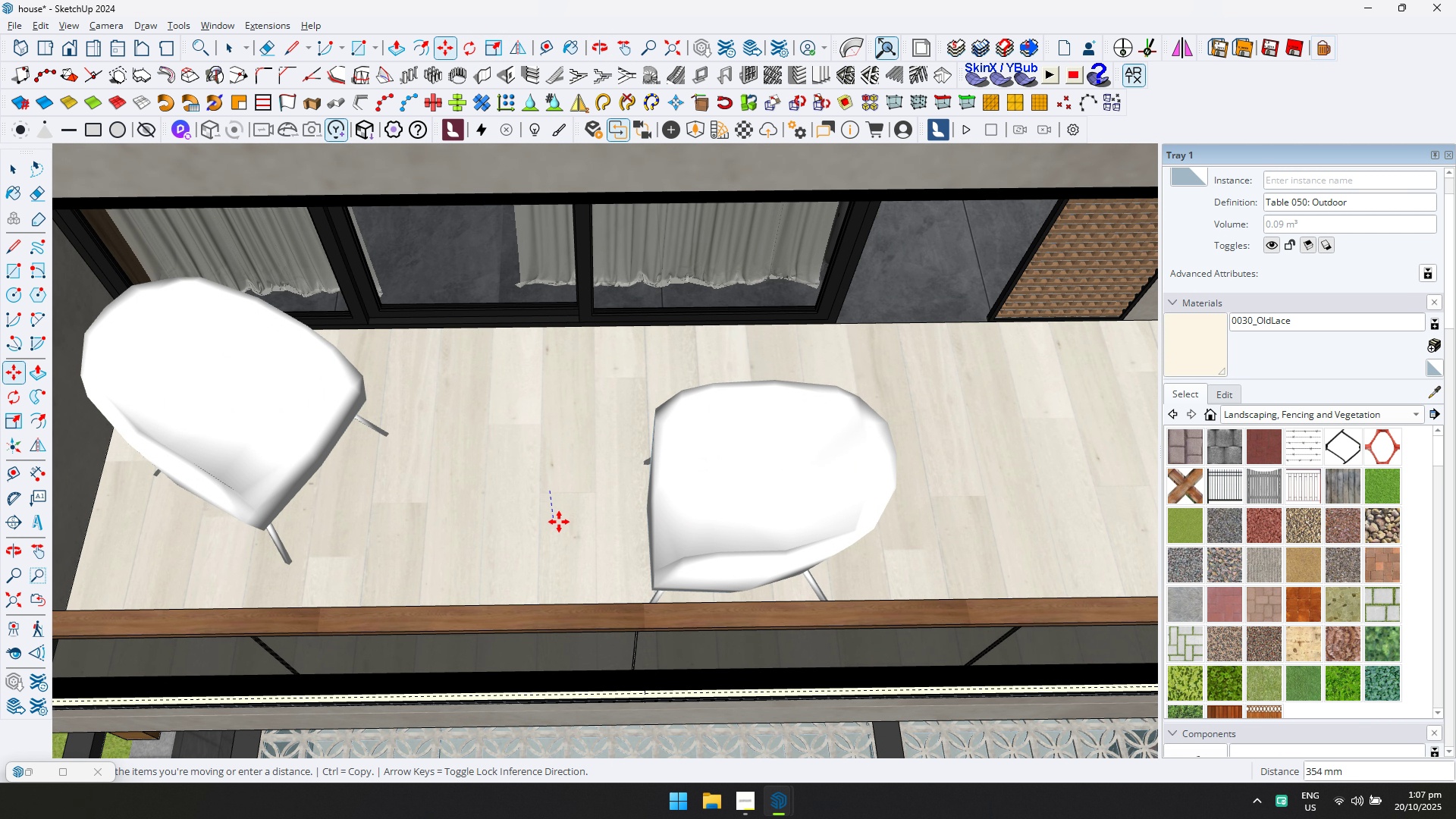 
left_click([559, 522])
 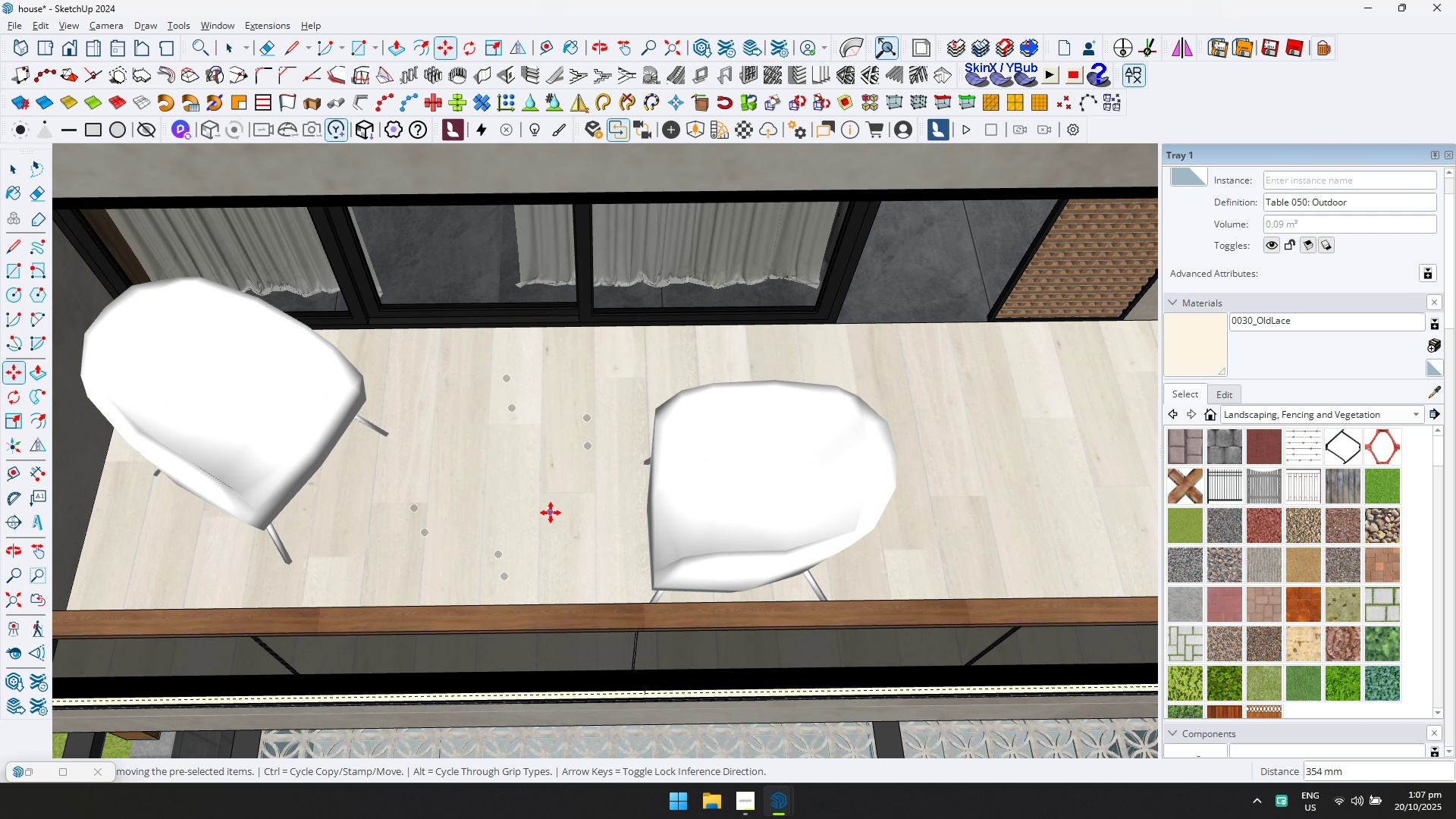 
key(Control+ControlLeft)
 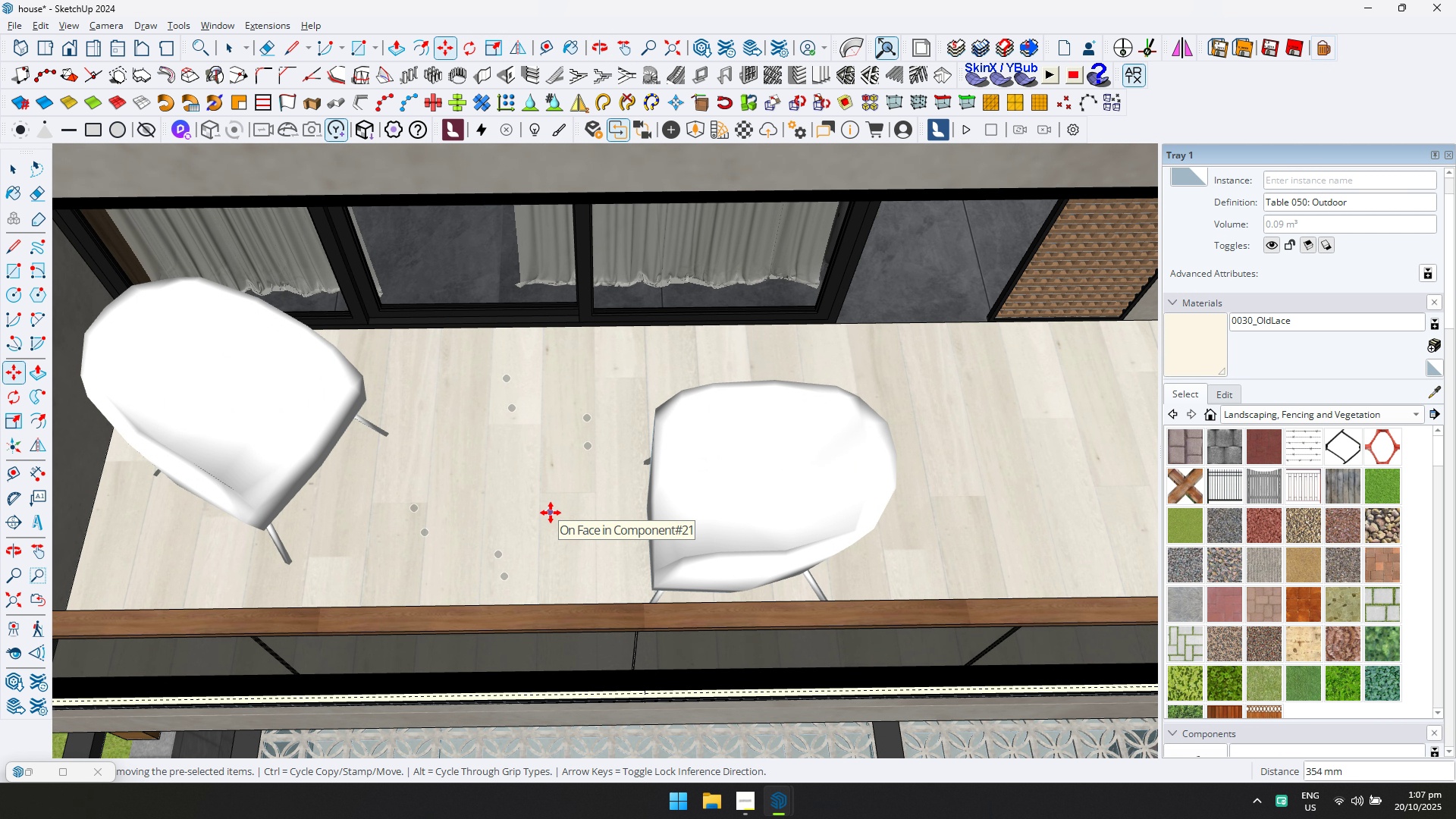 
key(Control+Z)
 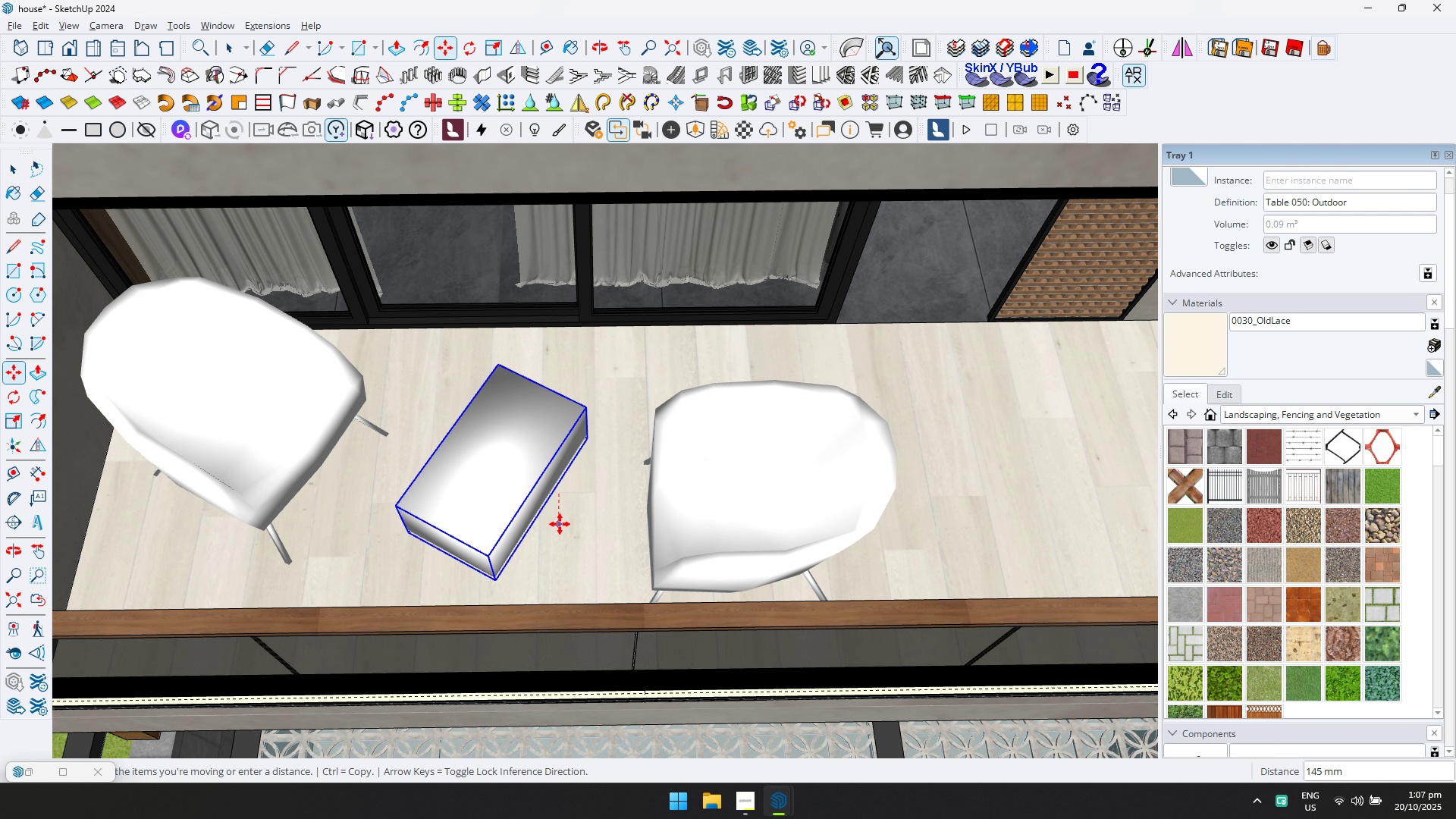 
scroll: coordinate [554, 527], scroll_direction: down, amount: 4.0
 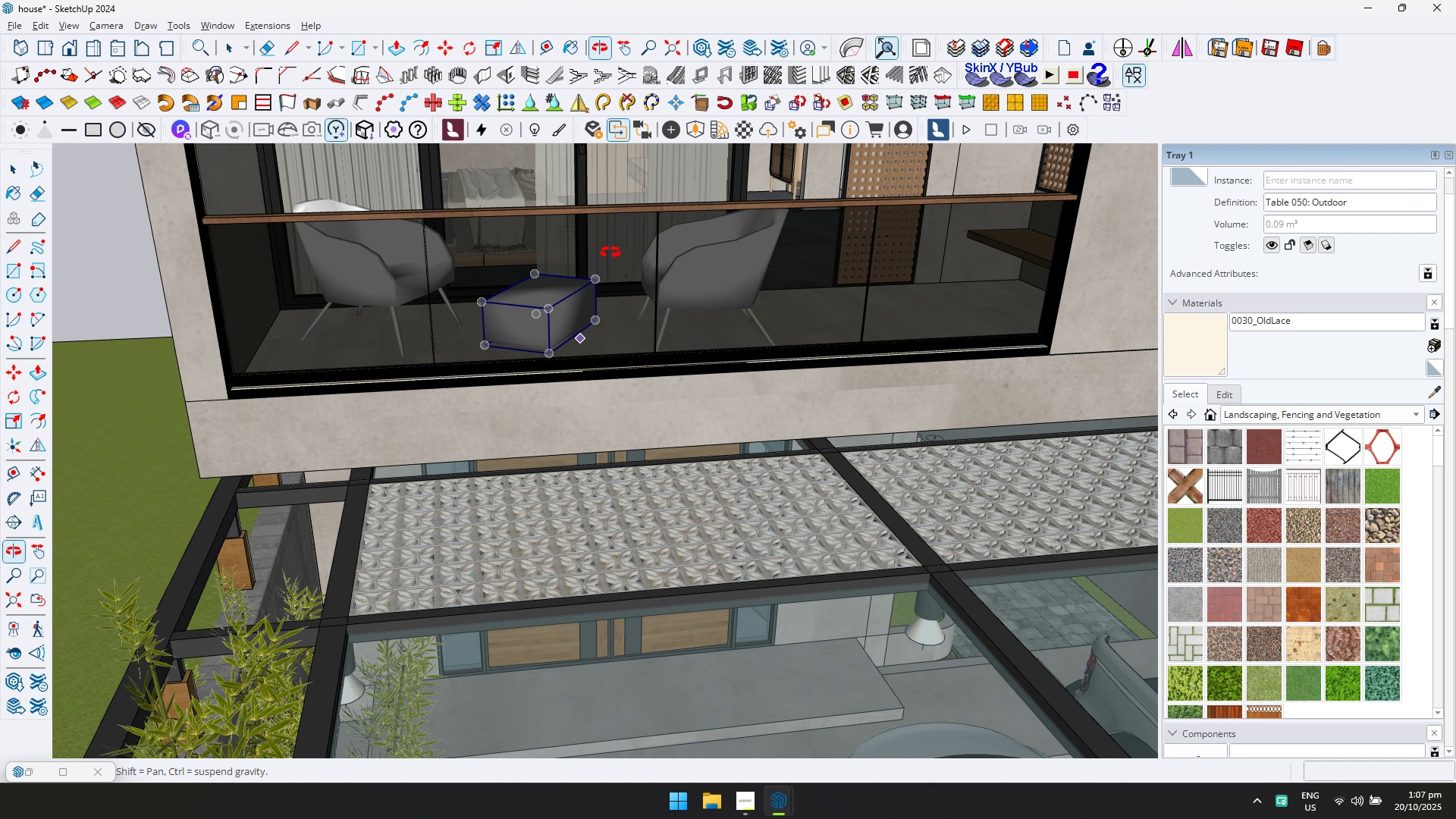 
hold_key(key=ShiftLeft, duration=0.31)
 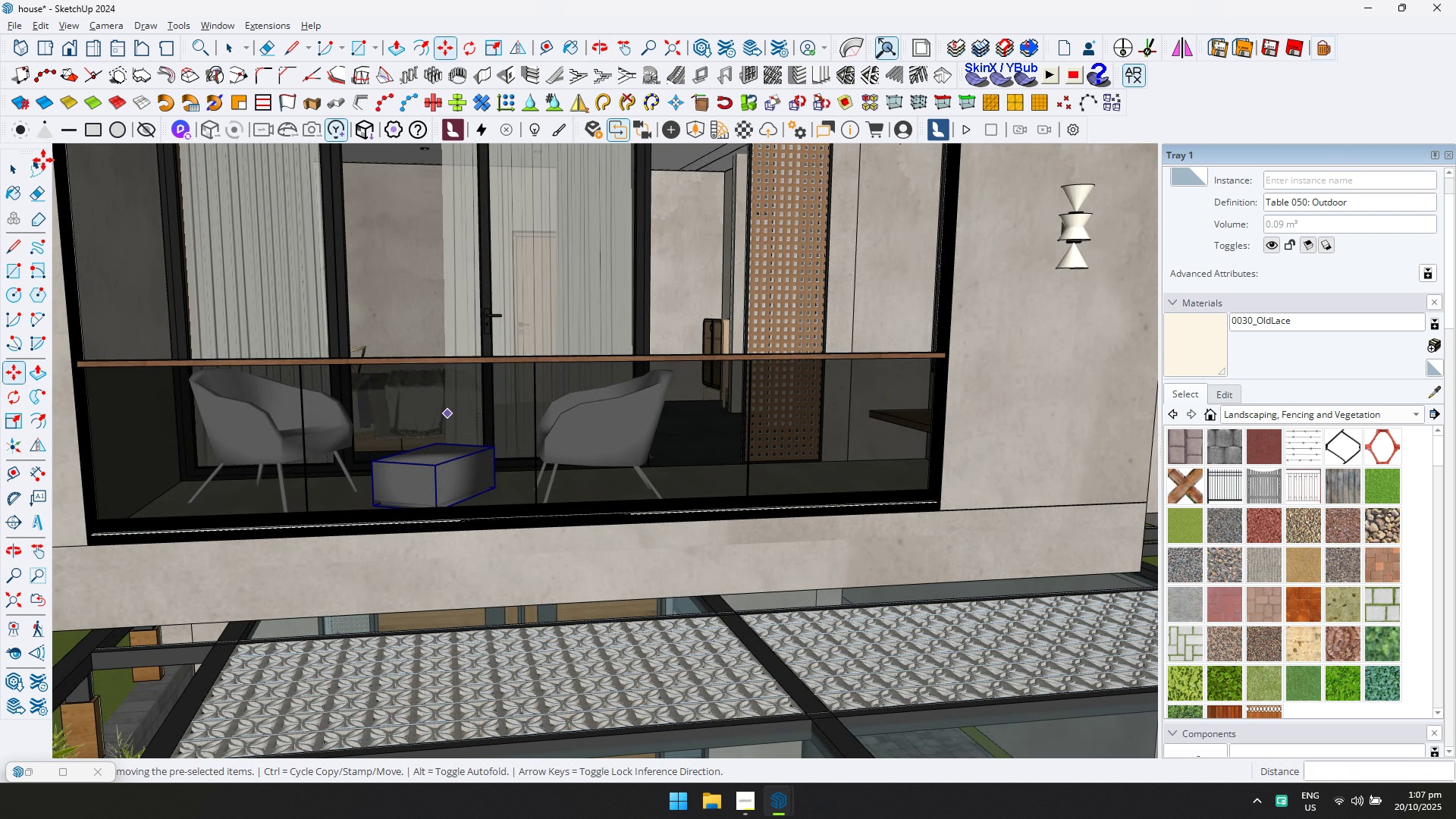 
left_click([17, 173])
 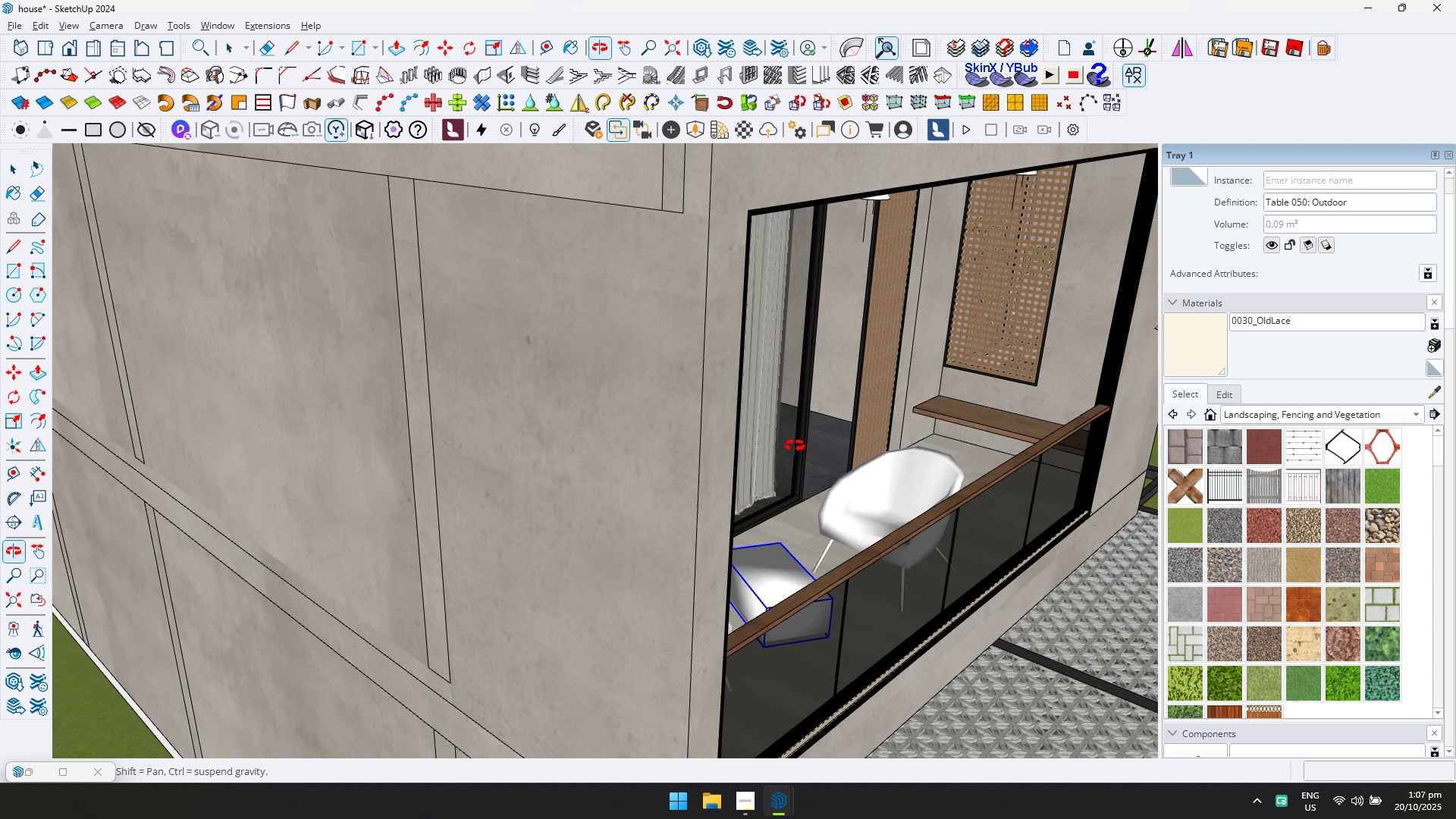 
hold_key(key=ShiftLeft, duration=0.39)
 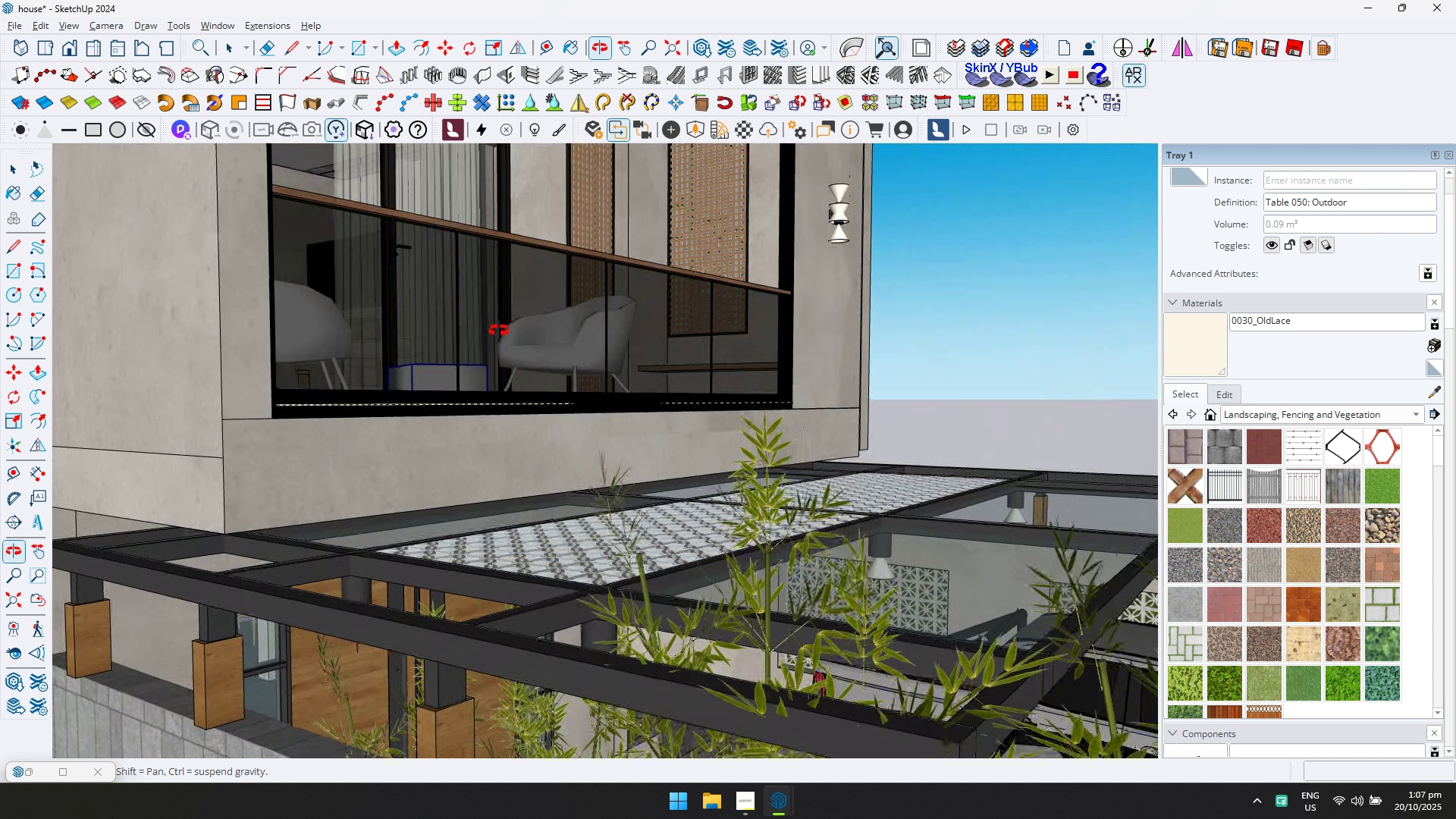 
hold_key(key=ShiftLeft, duration=0.41)
 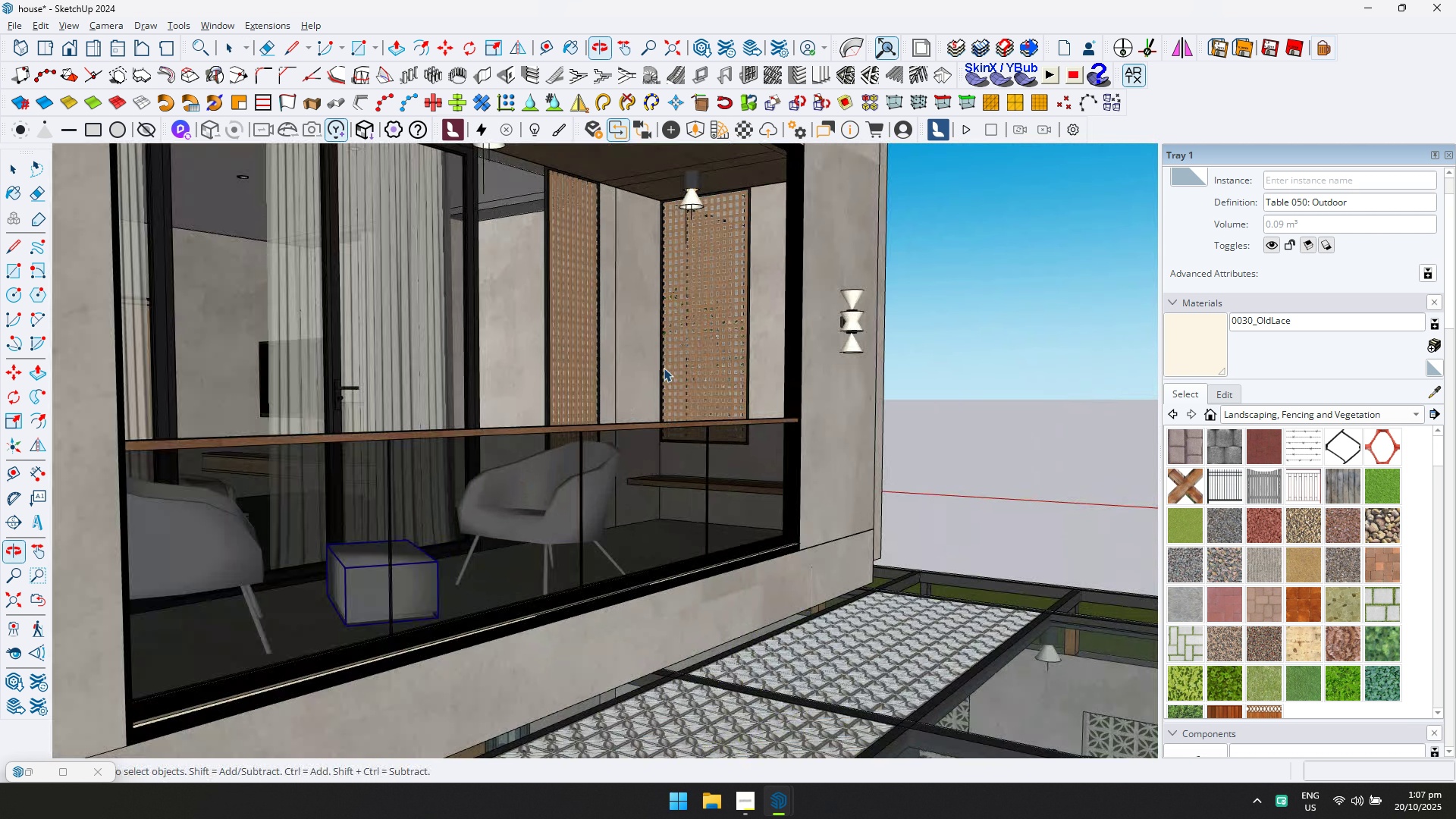 
scroll: coordinate [671, 362], scroll_direction: up, amount: 4.0
 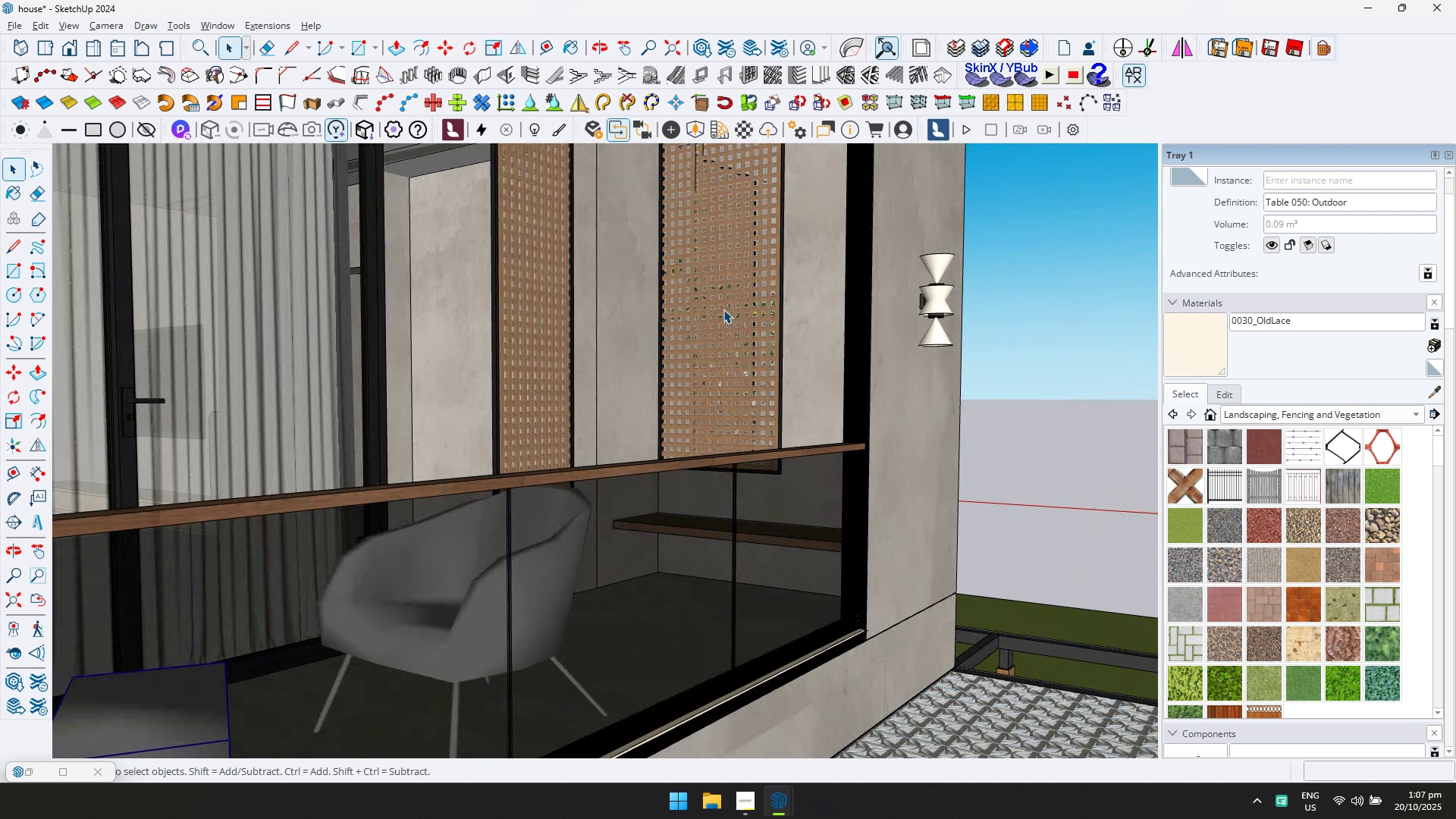 
left_click([723, 309])
 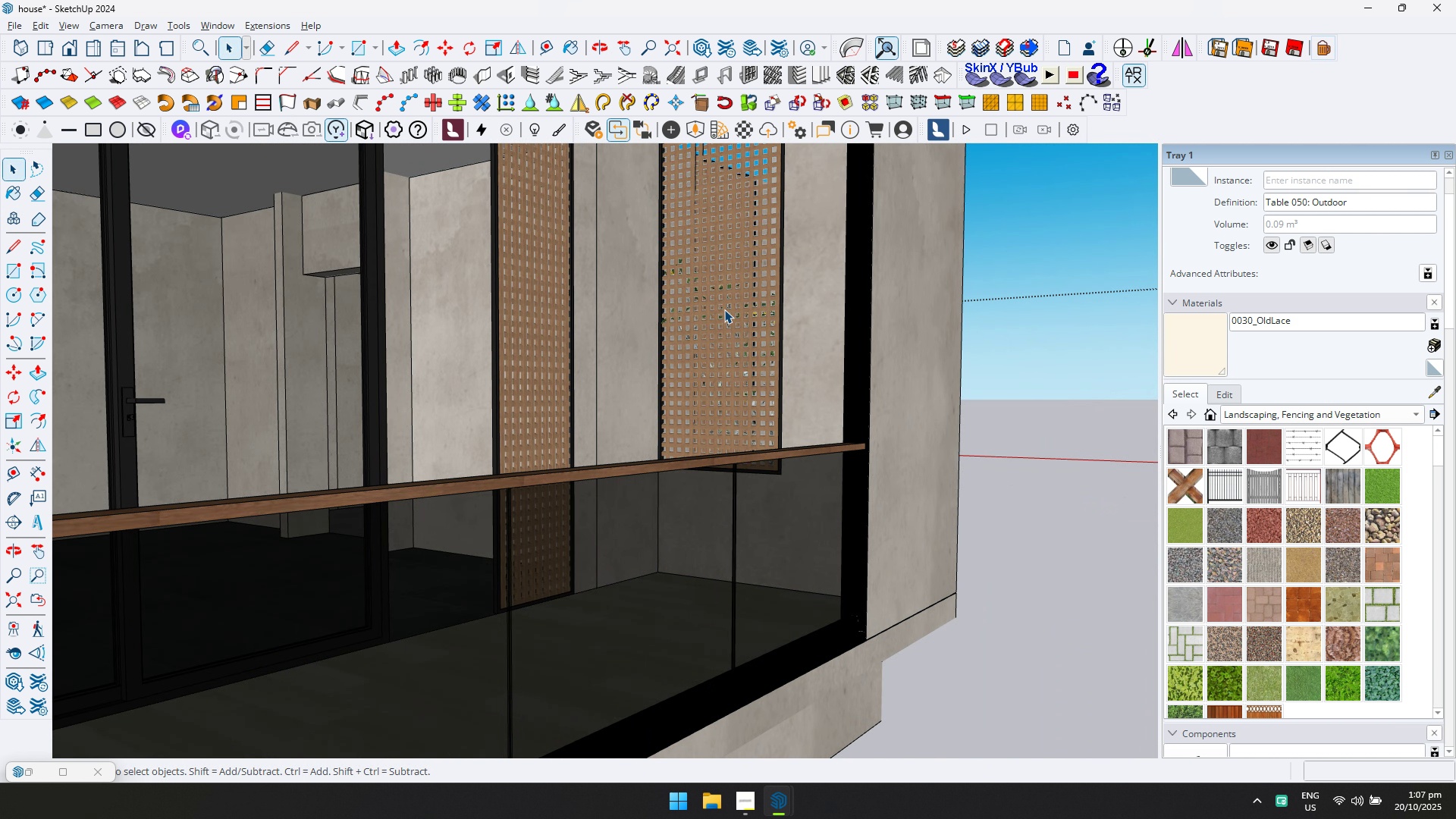 
scroll: coordinate [731, 342], scroll_direction: up, amount: 13.0
 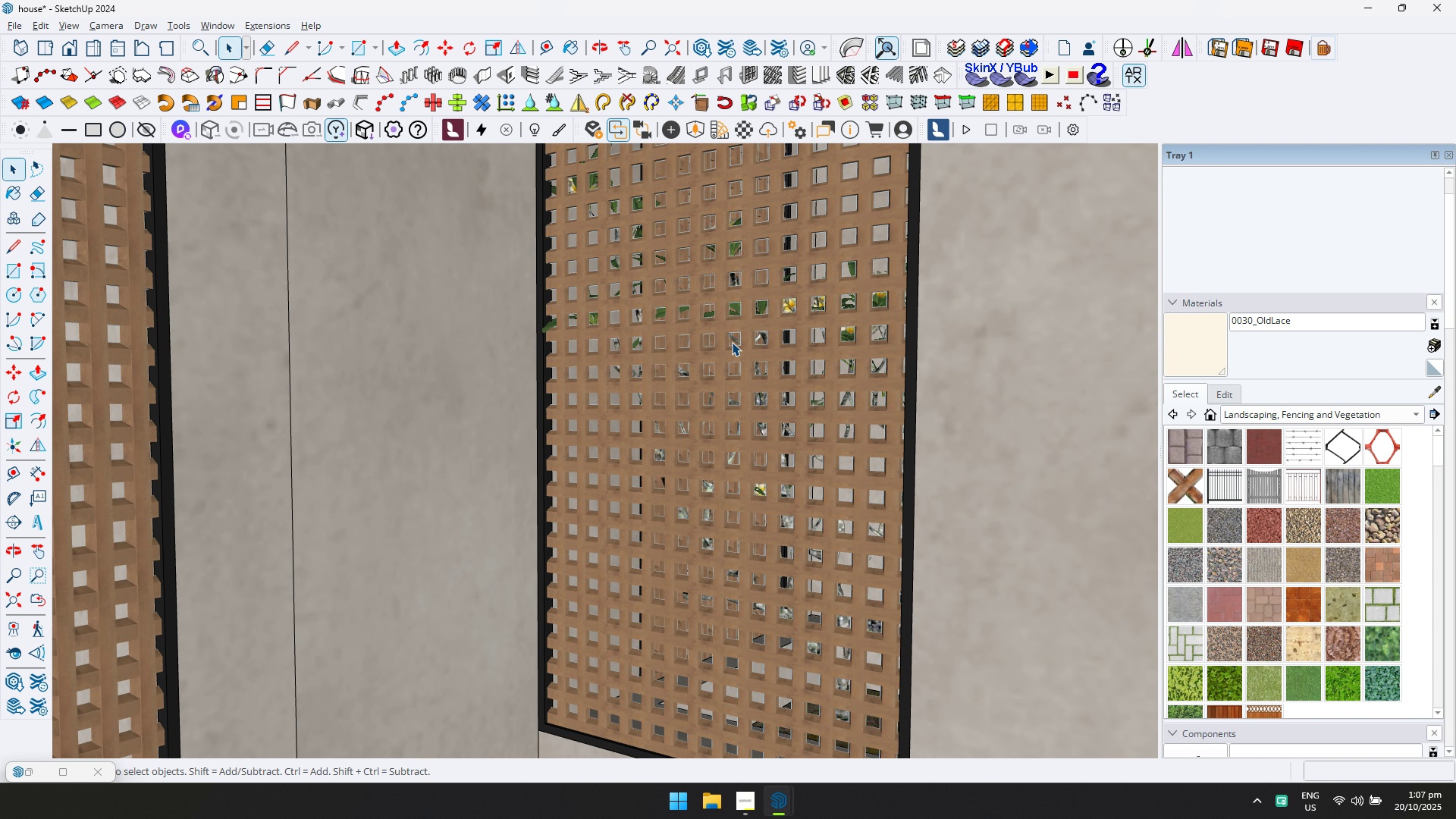 
double_click([732, 342])
 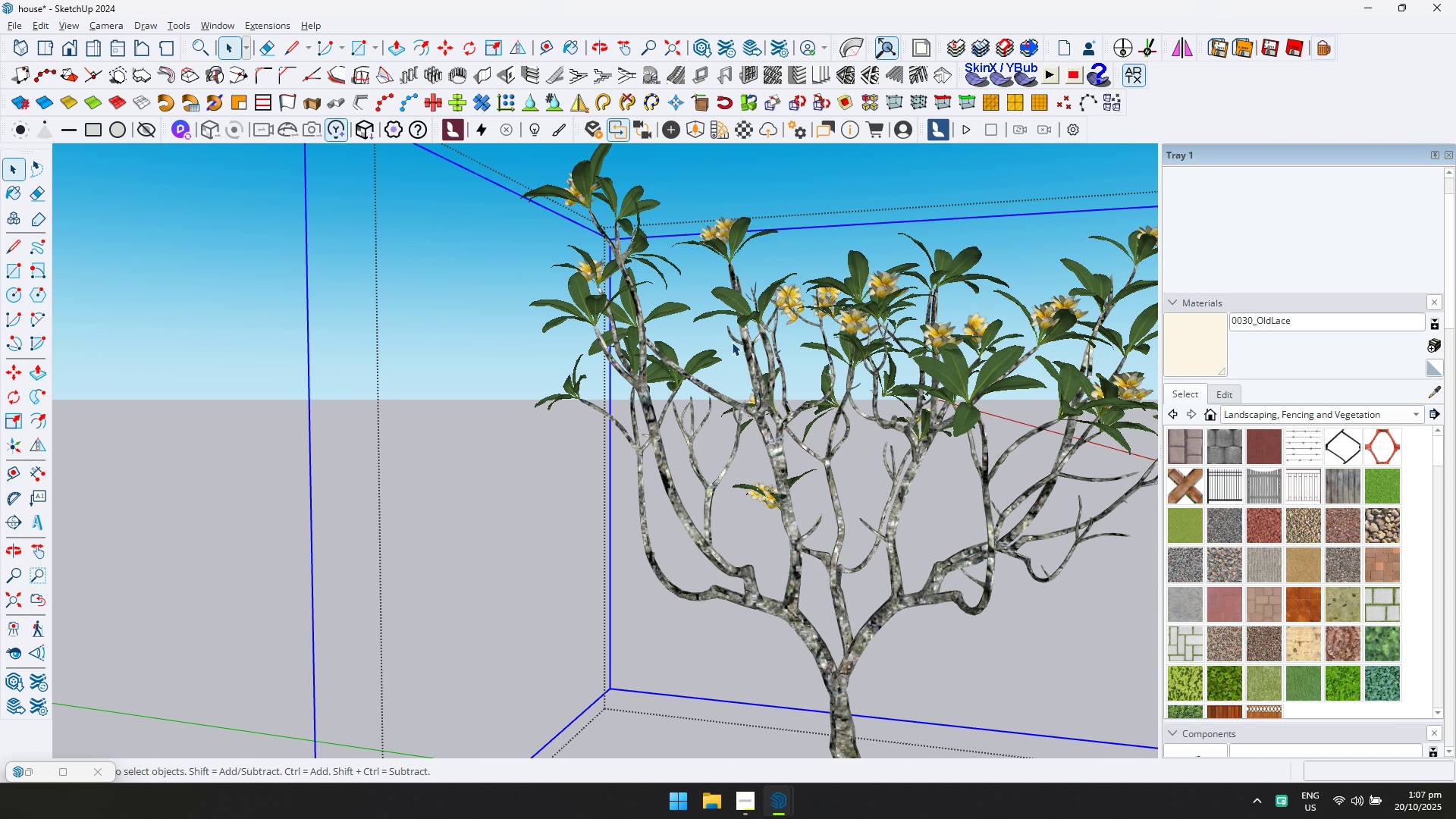 
triple_click([732, 342])
 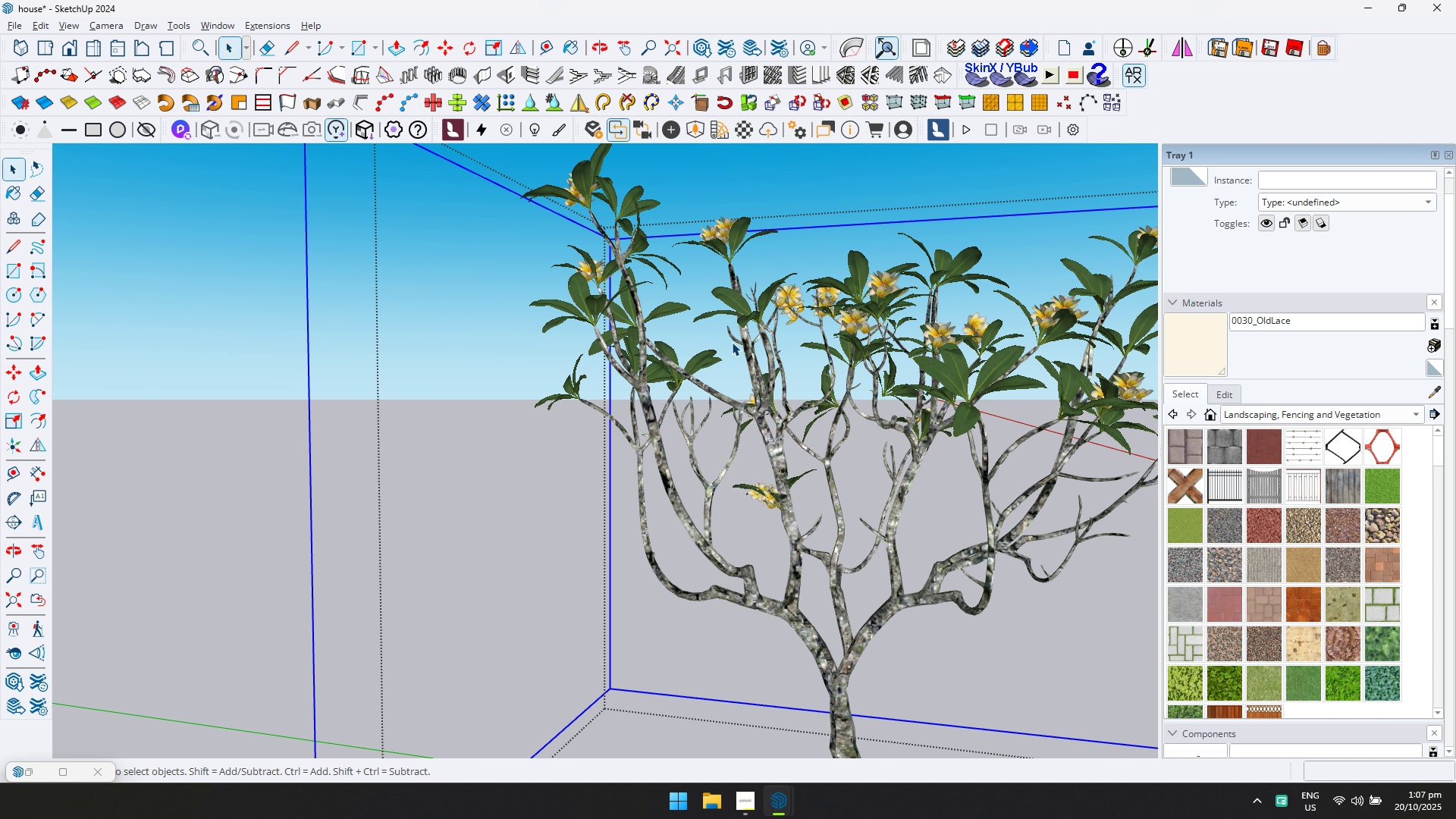 
key(Escape)
 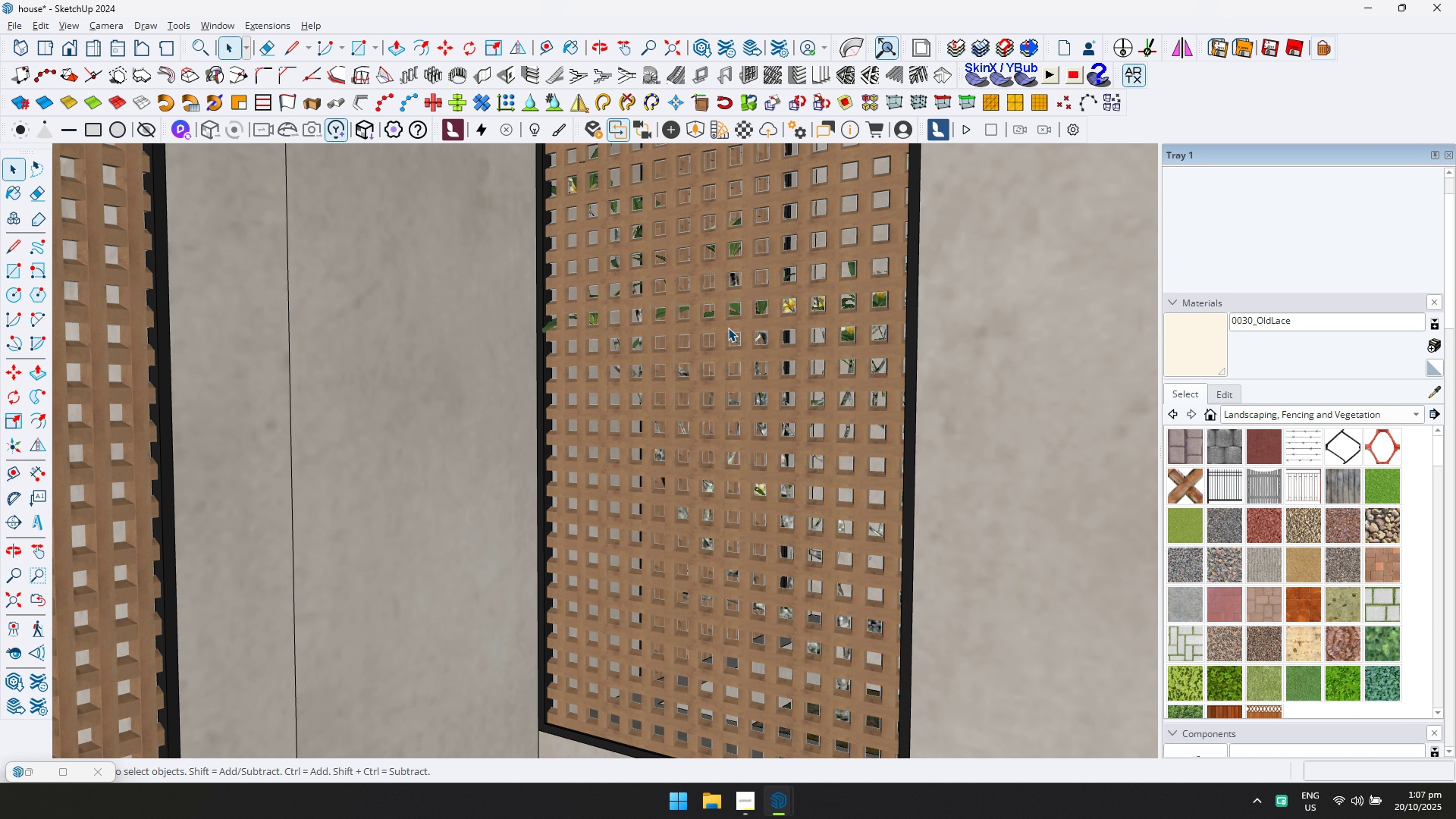 
double_click([728, 328])
 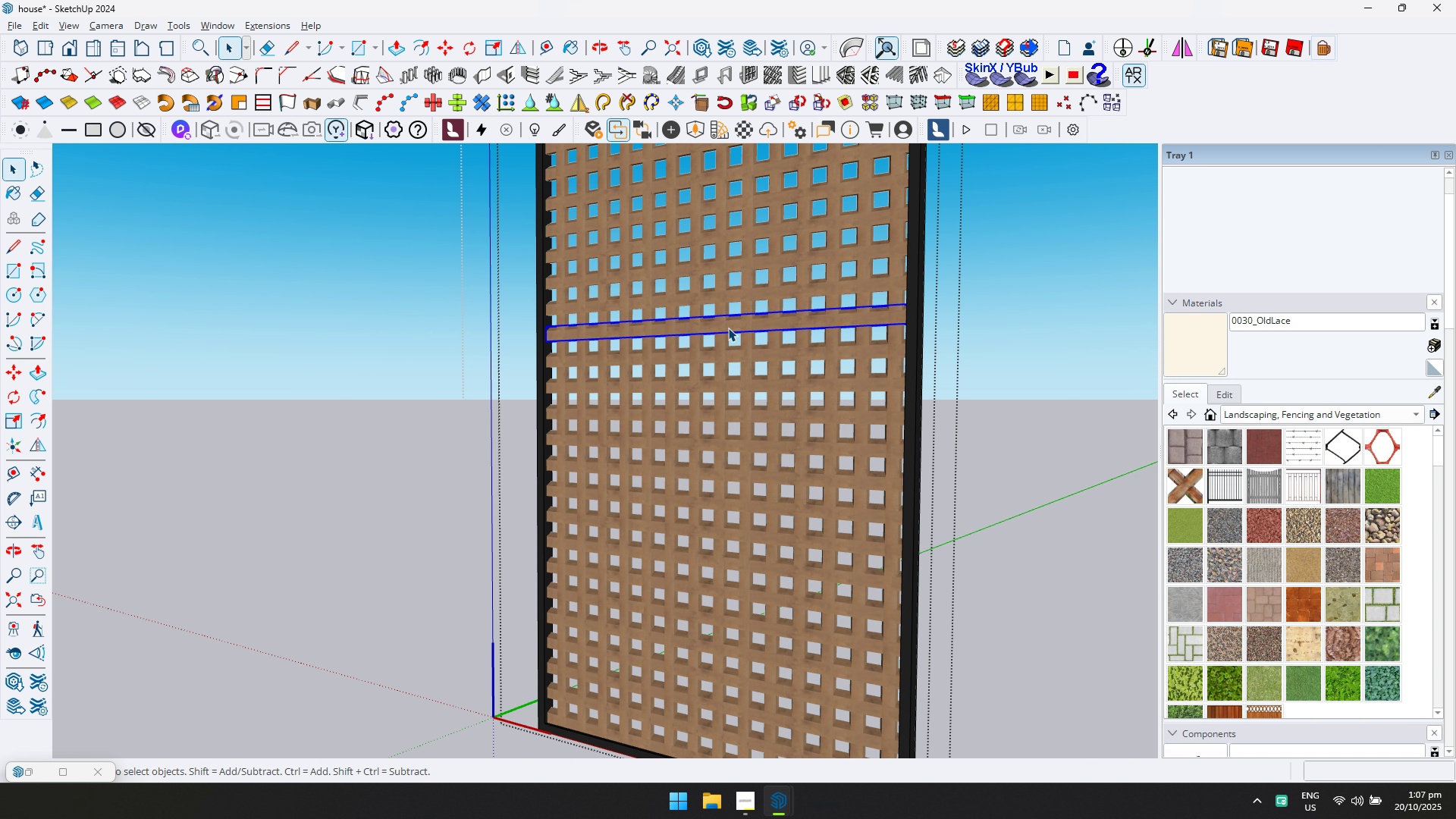 
triple_click([728, 328])
 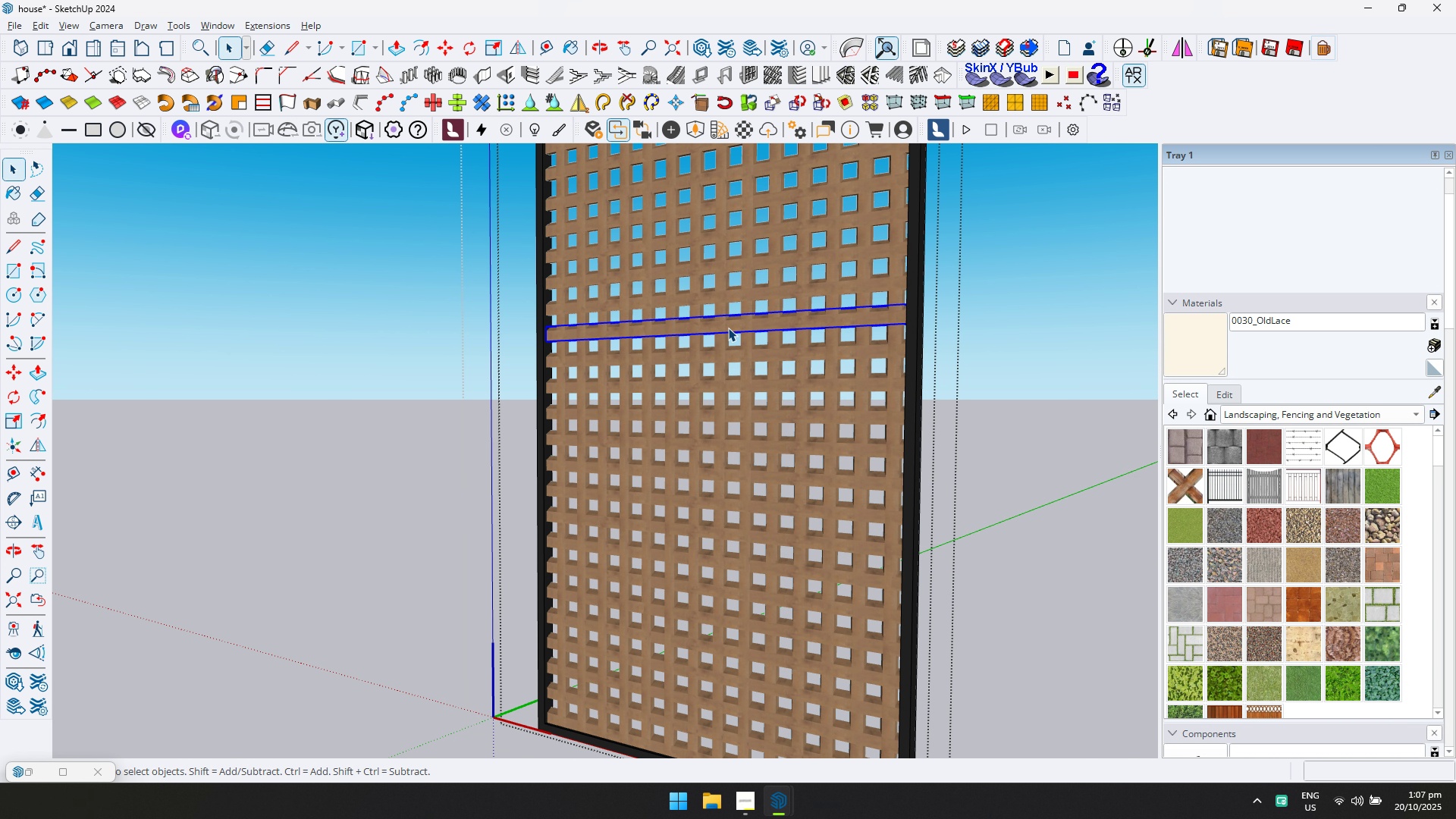 
triple_click([728, 328])
 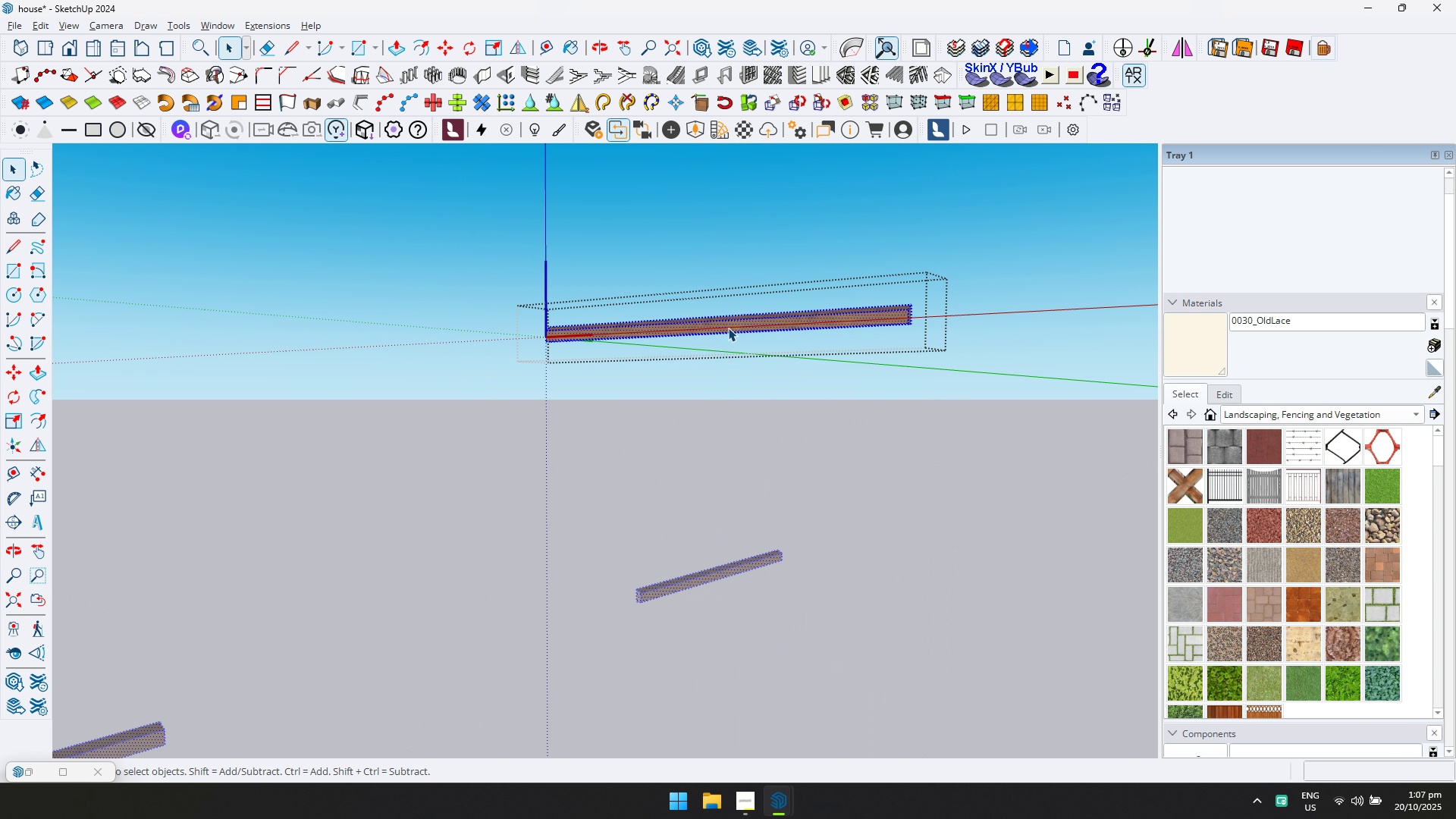 
triple_click([728, 328])
 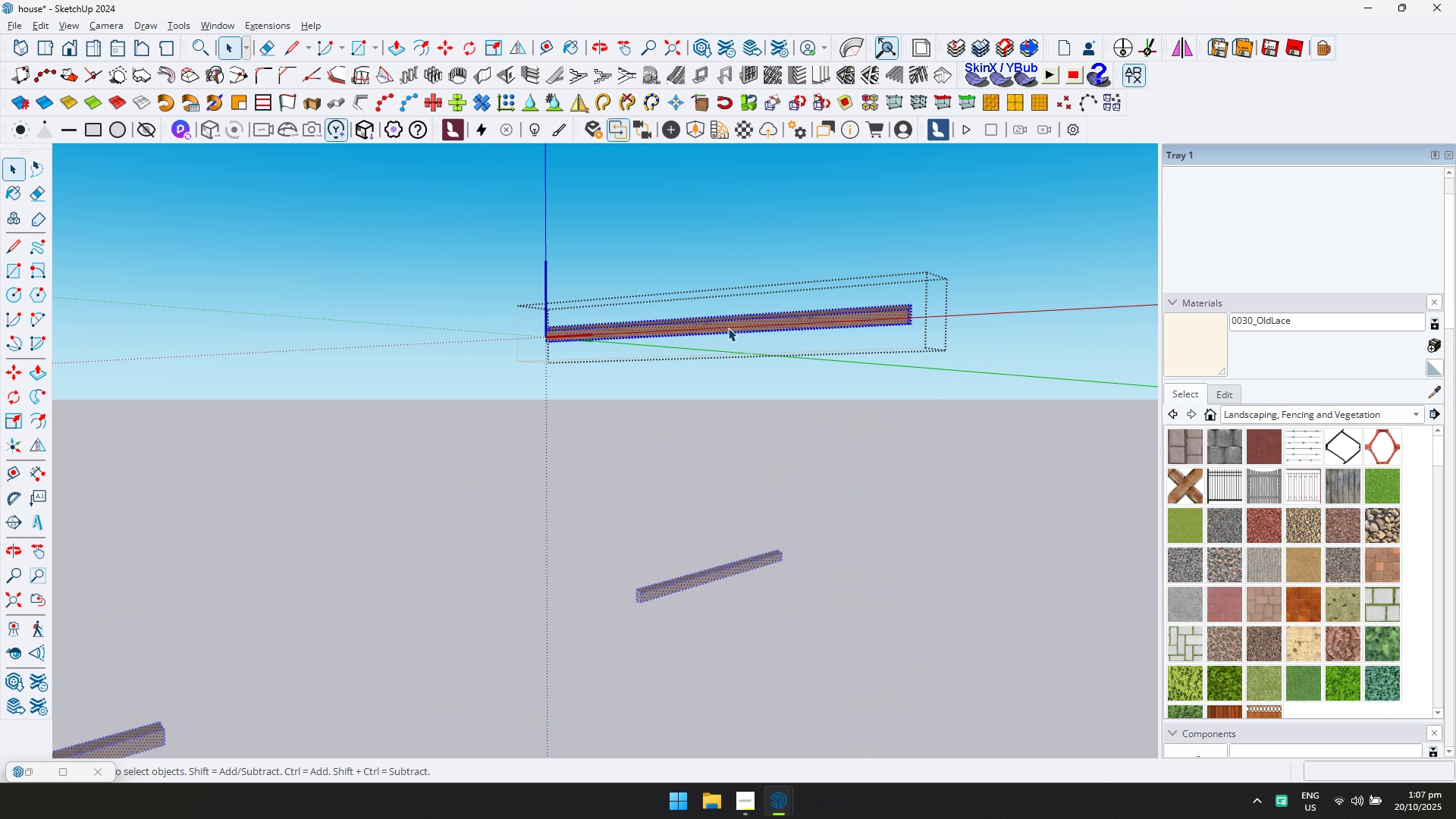 
triple_click([728, 328])
 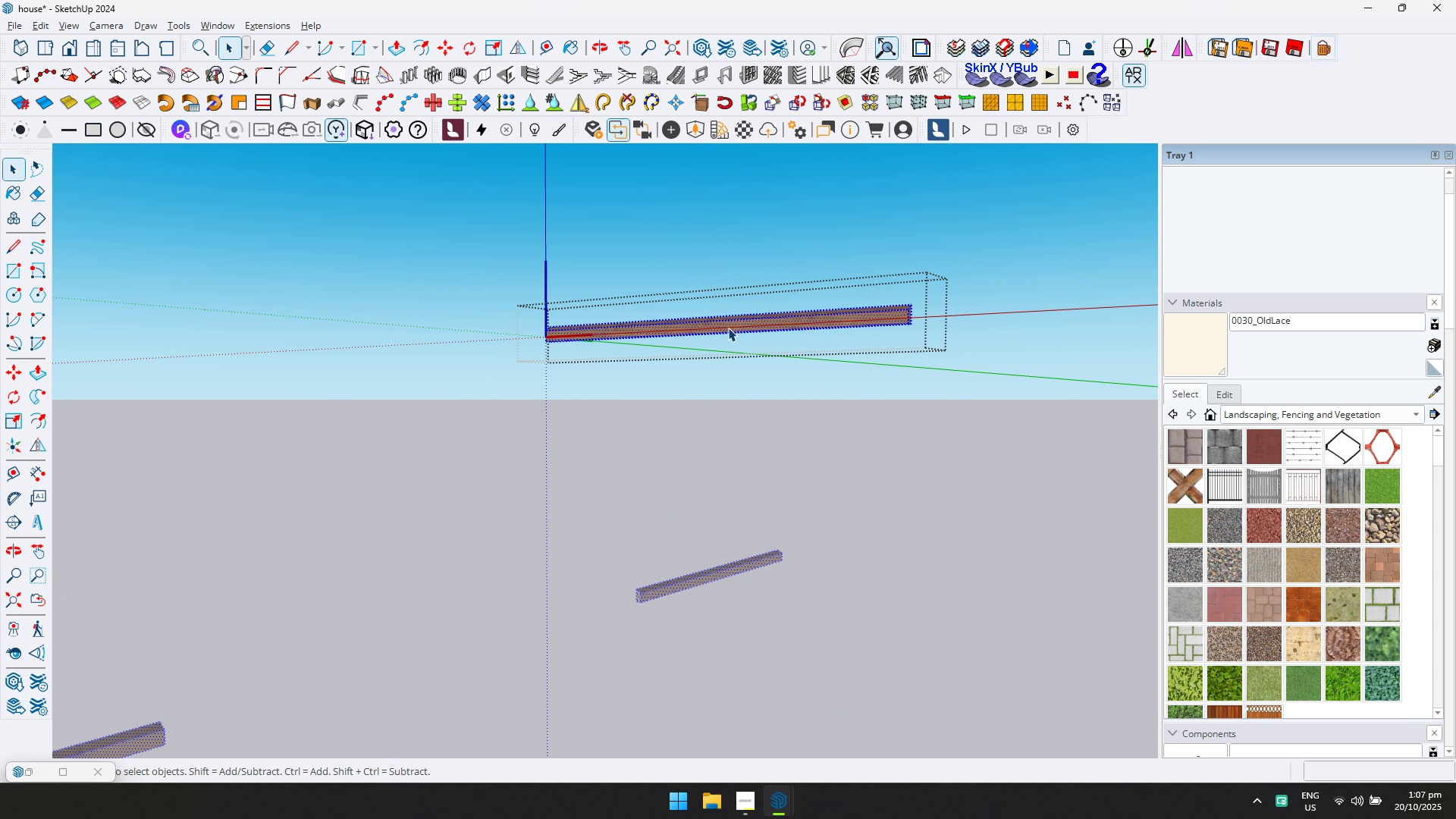 
key(Control+ControlLeft)
 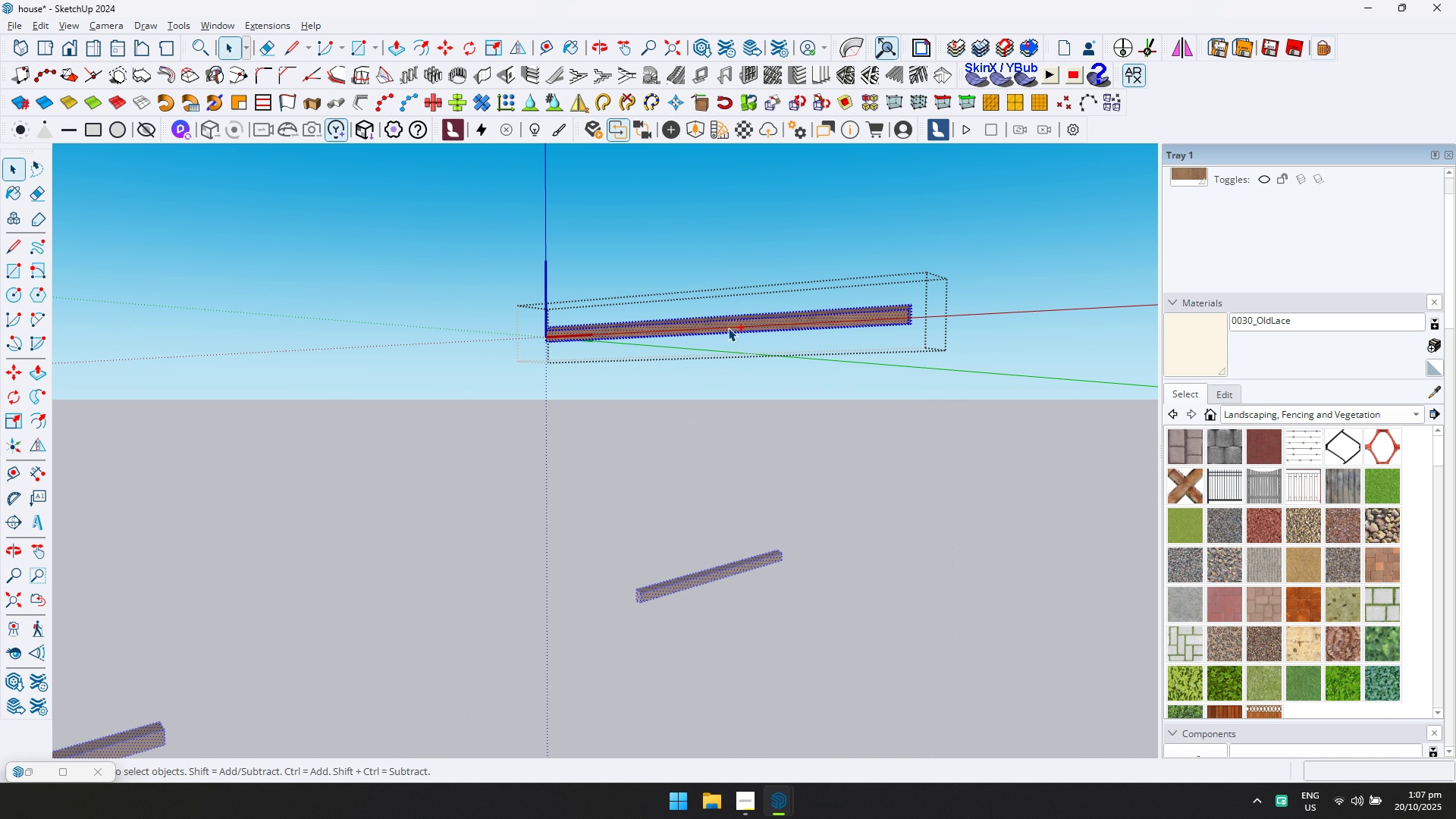 
key(Control+A)
 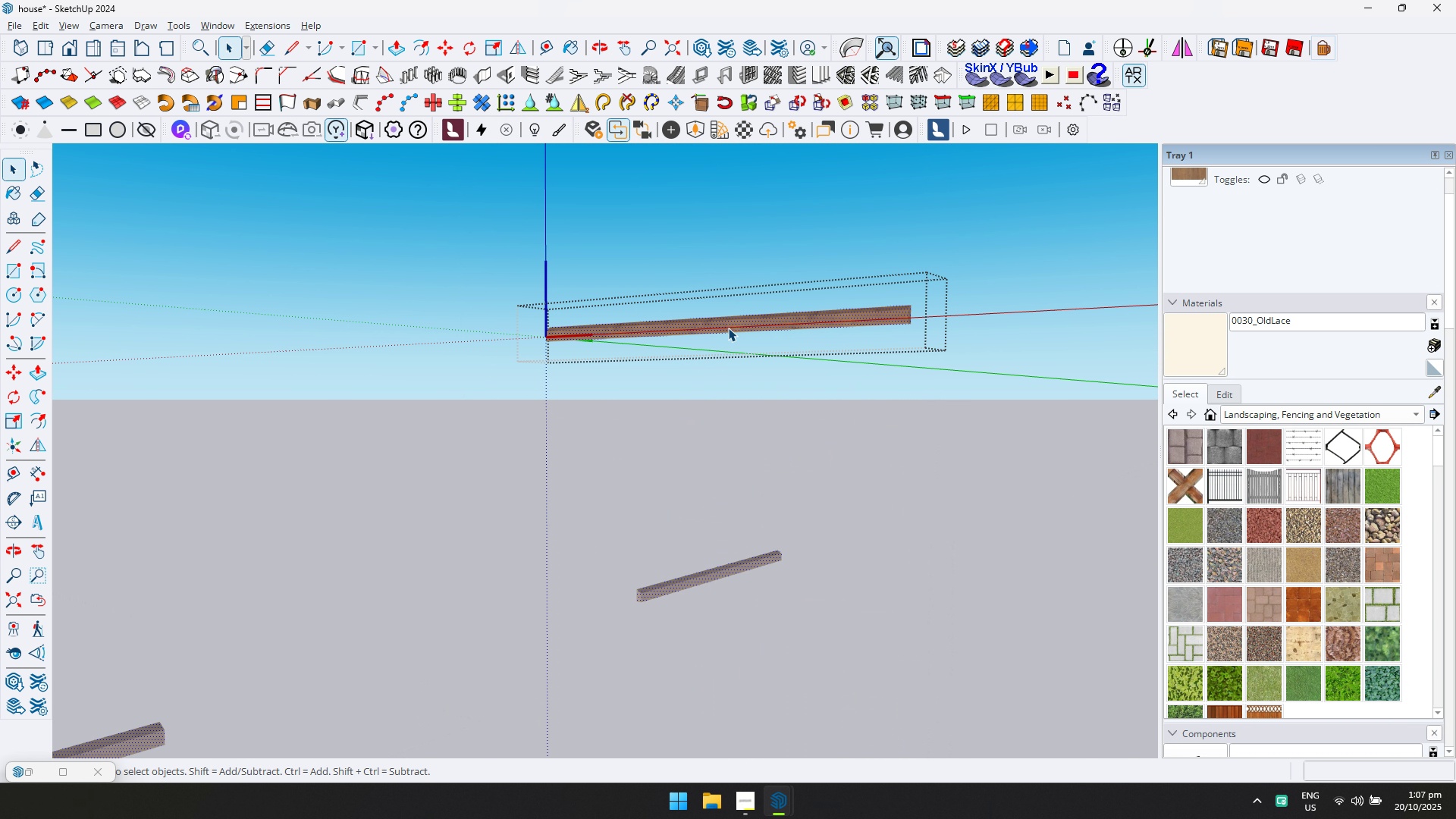 
key(Escape)
 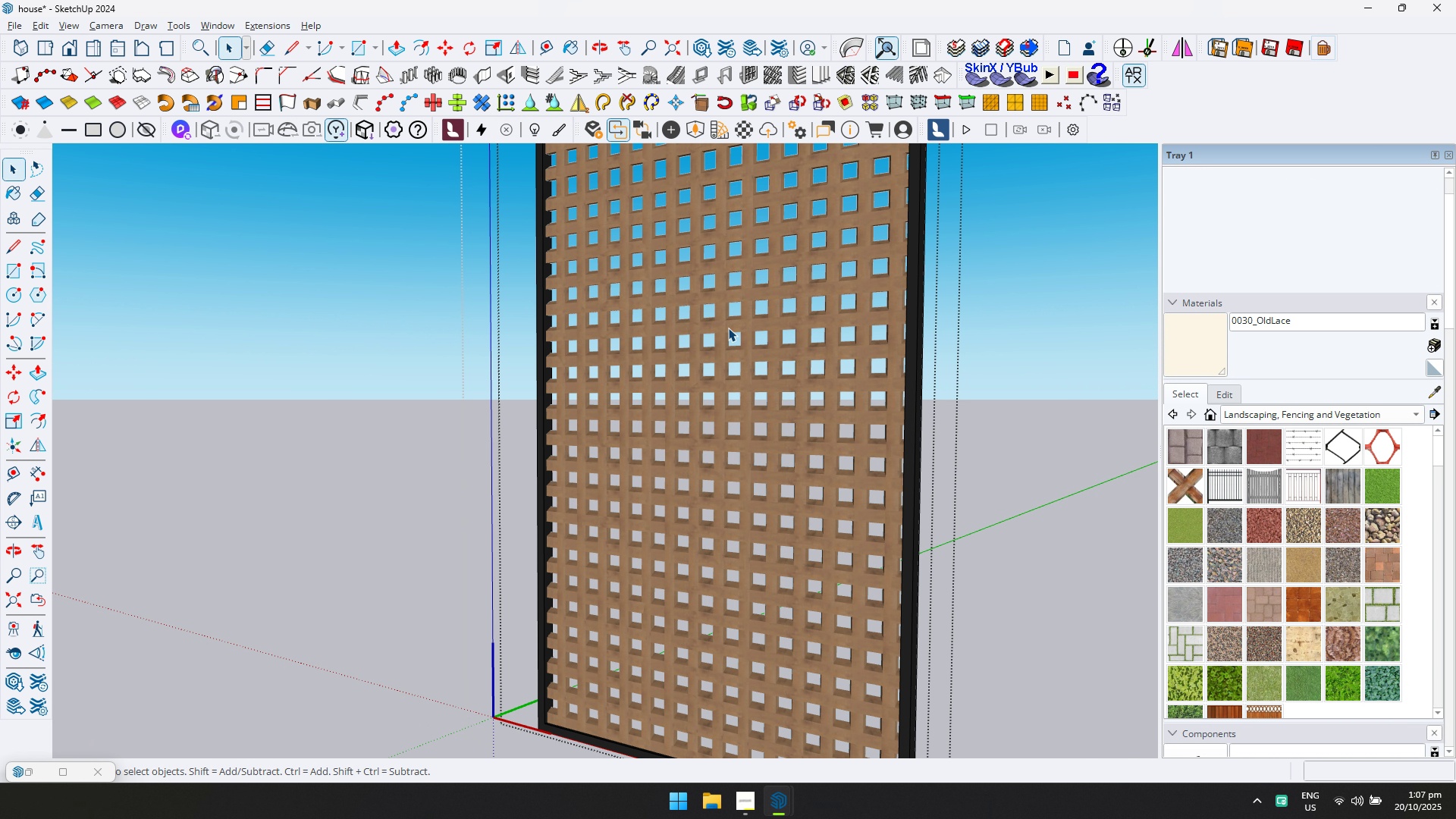 
scroll: coordinate [741, 358], scroll_direction: down, amount: 13.0
 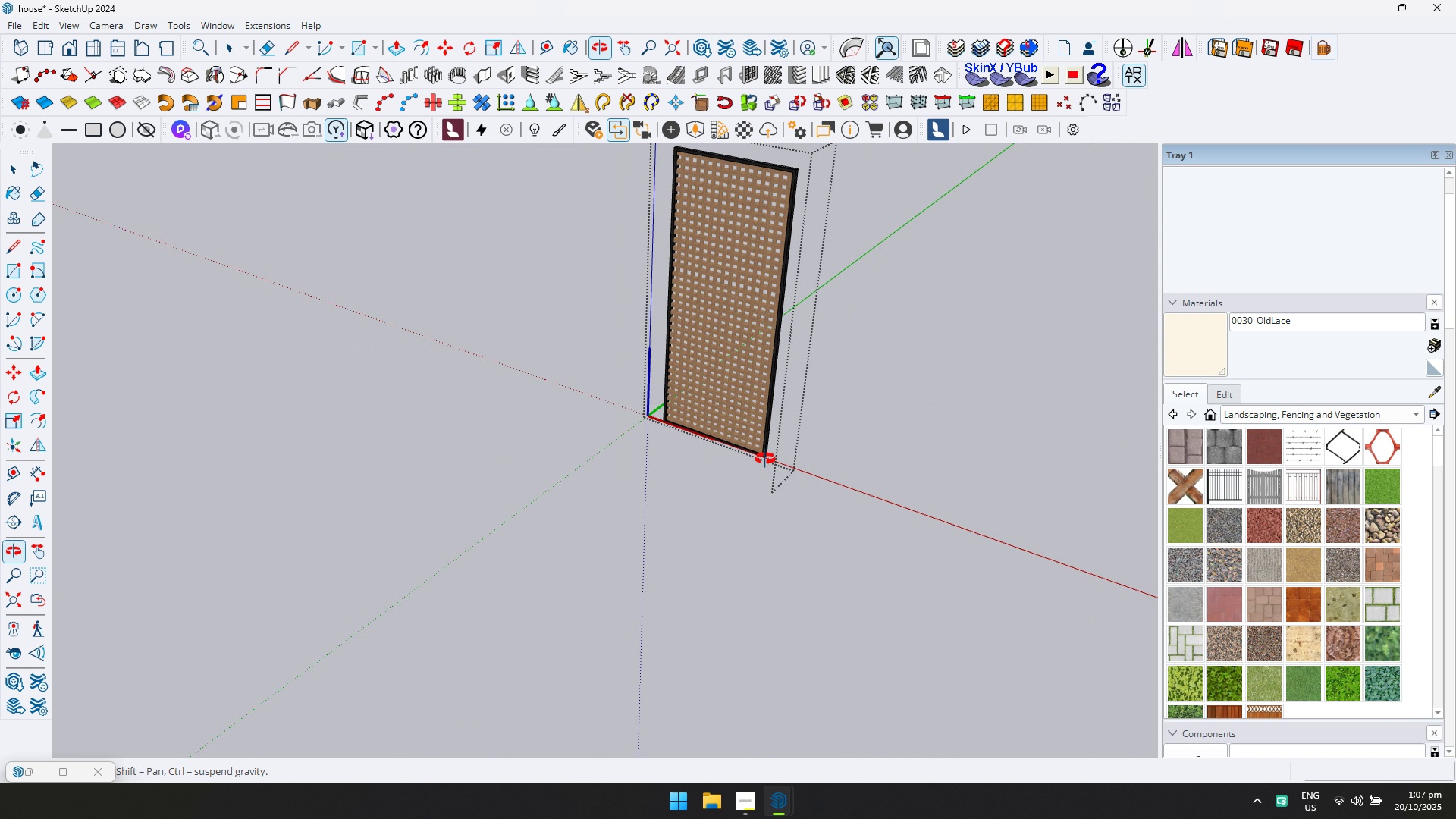 
scroll: coordinate [782, 232], scroll_direction: up, amount: 10.0
 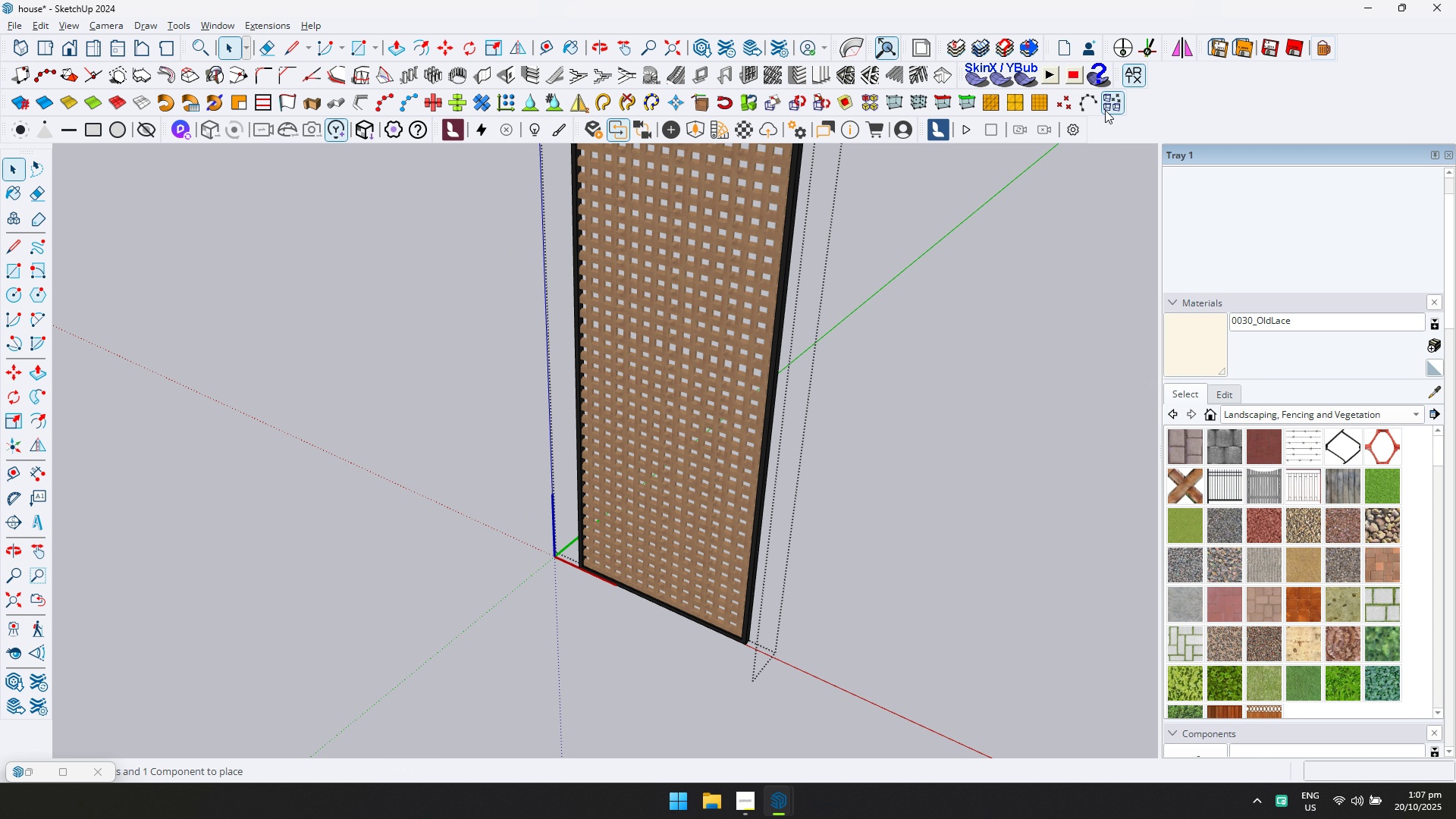 
left_click([1128, 77])
 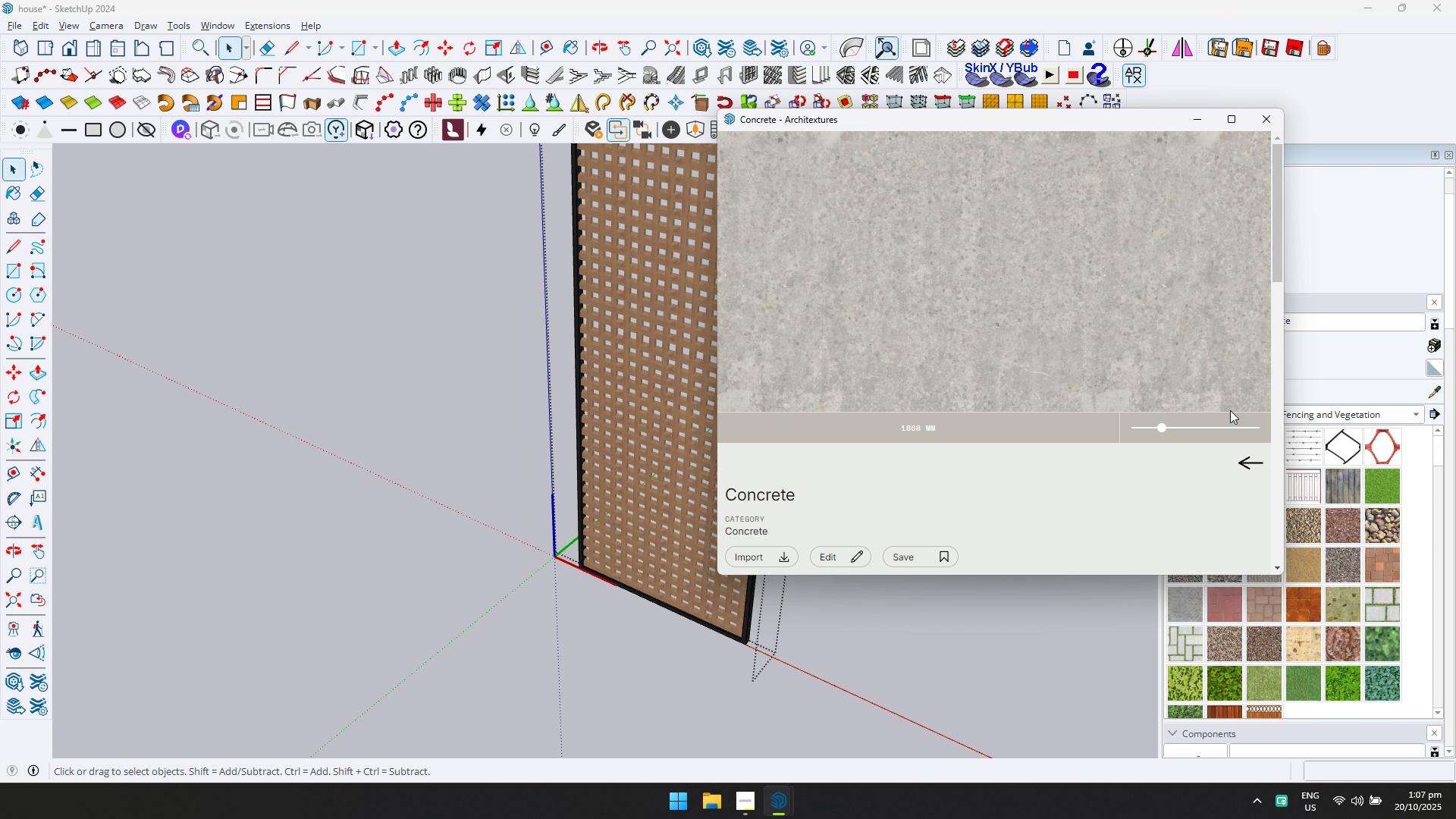 
left_click([1238, 458])
 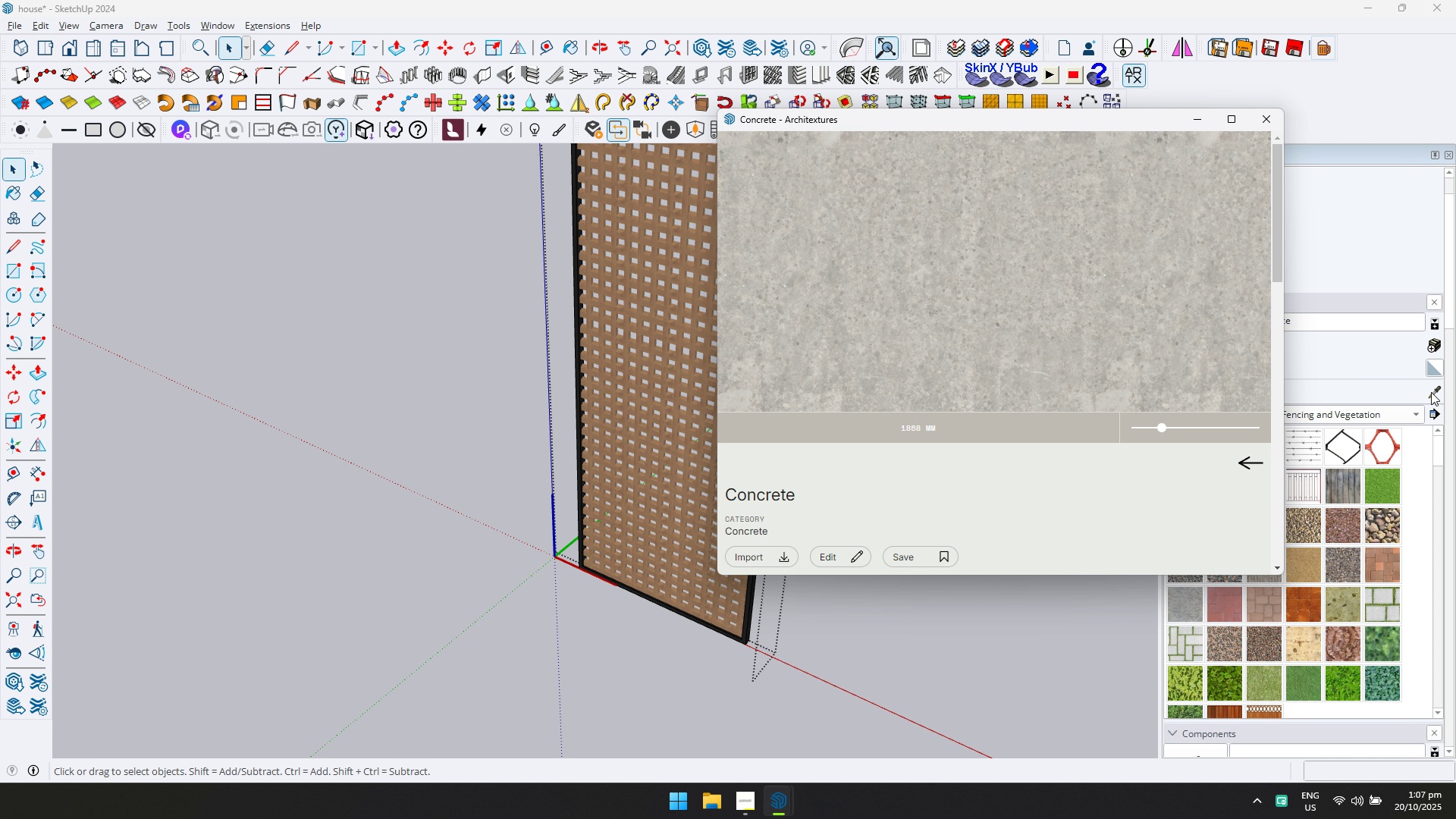 
left_click([1436, 389])
 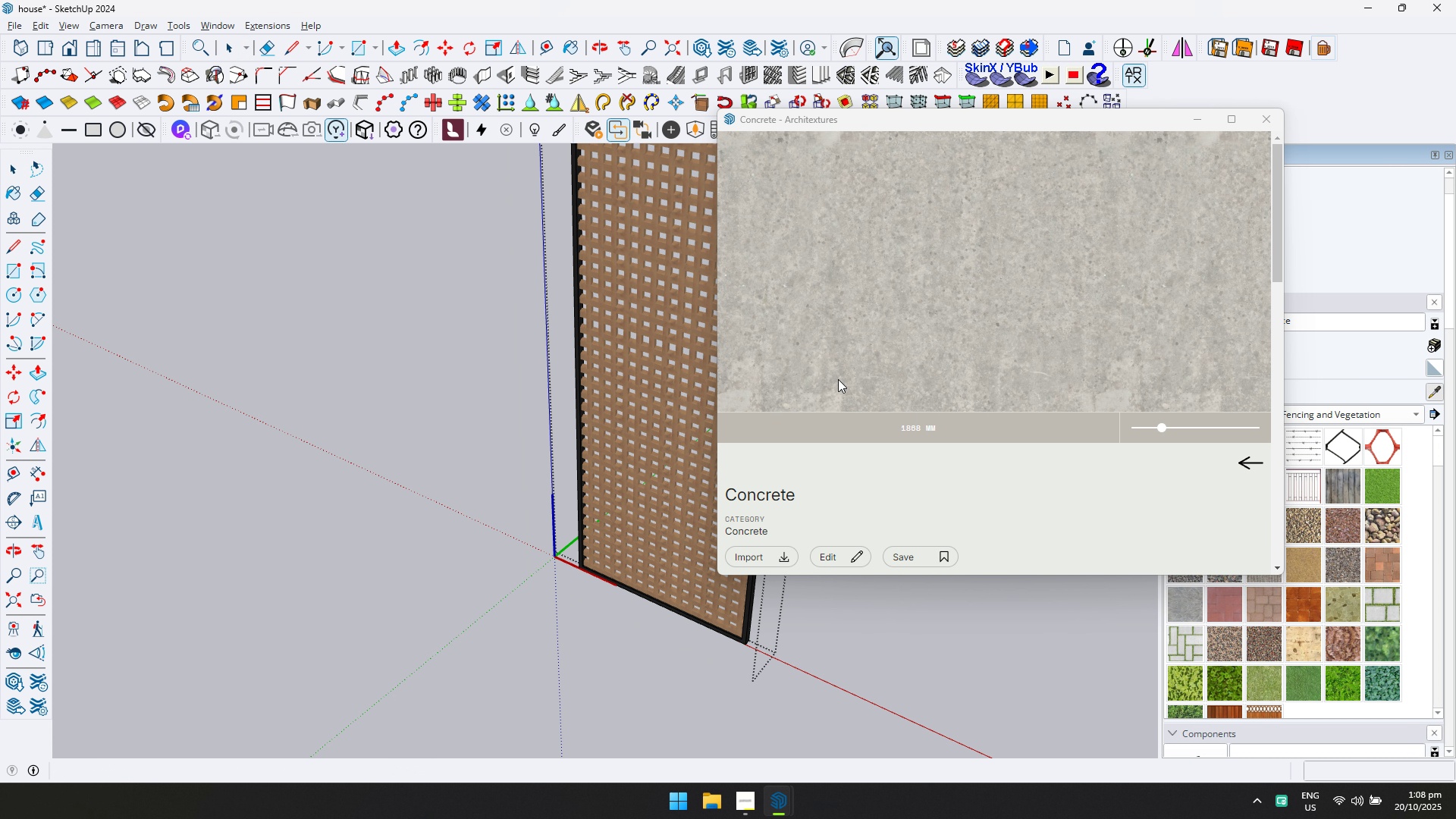 
scroll: coordinate [673, 411], scroll_direction: down, amount: 13.0
 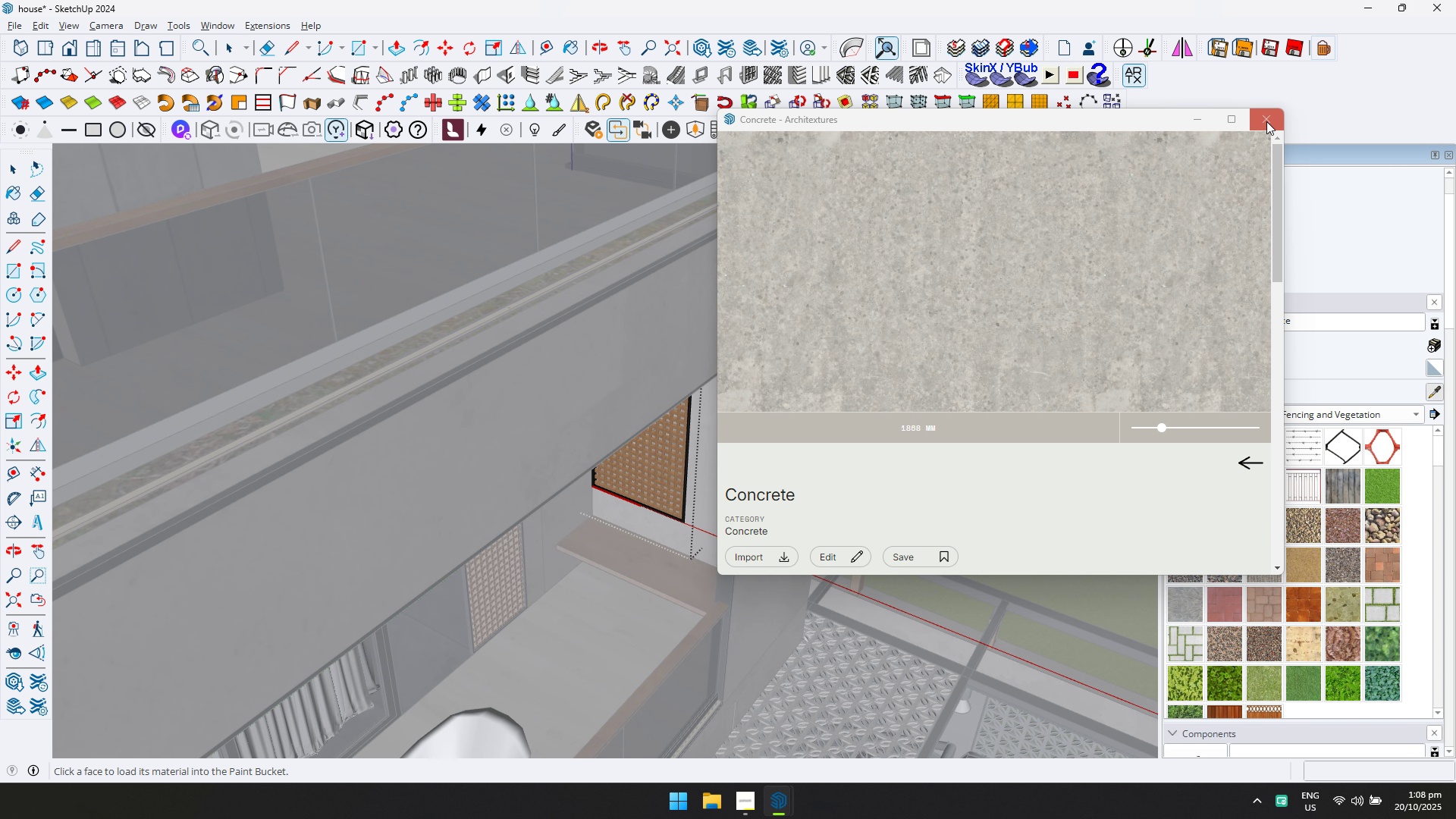 
key(D)
 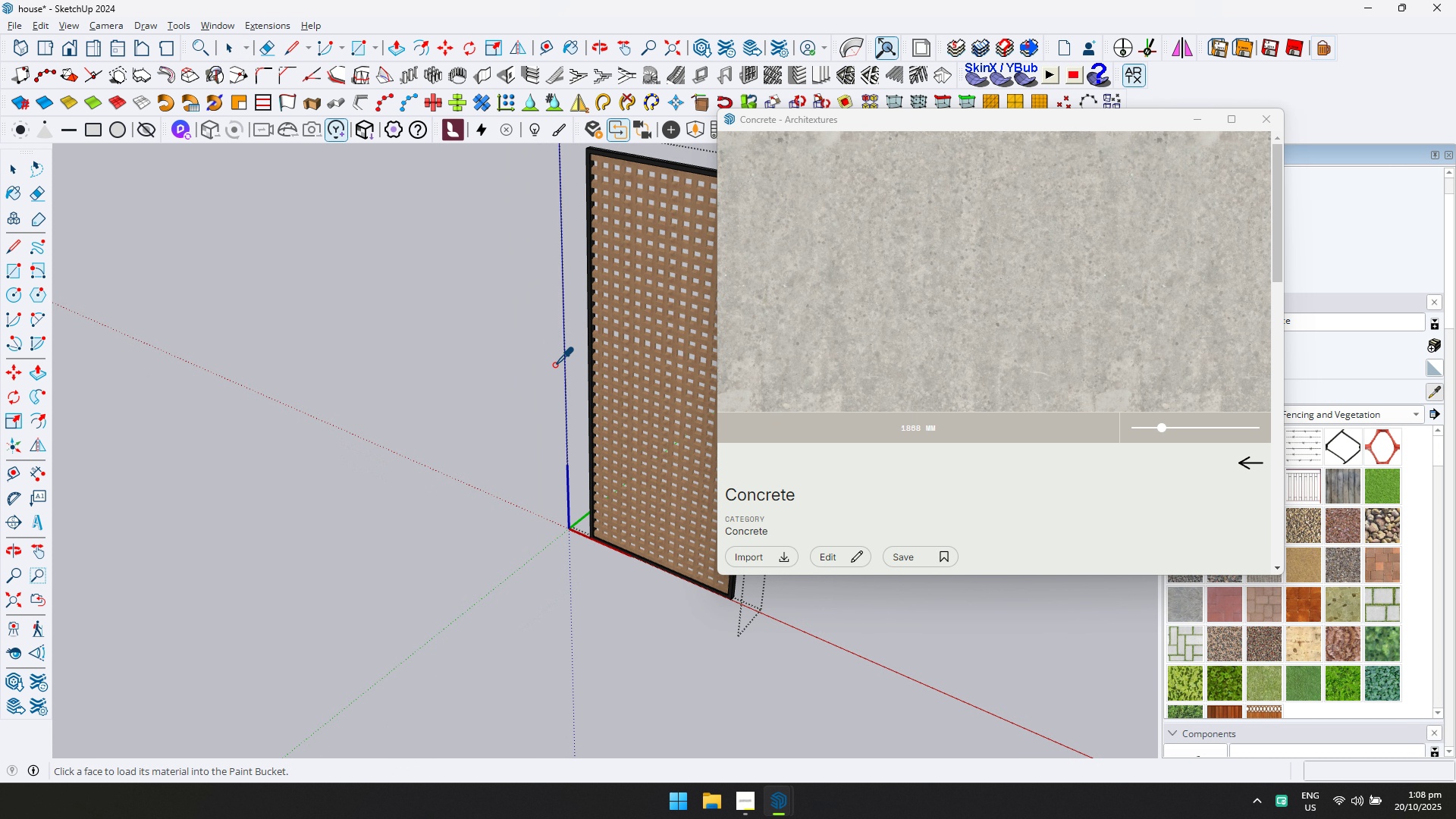 
left_click([1267, 120])
 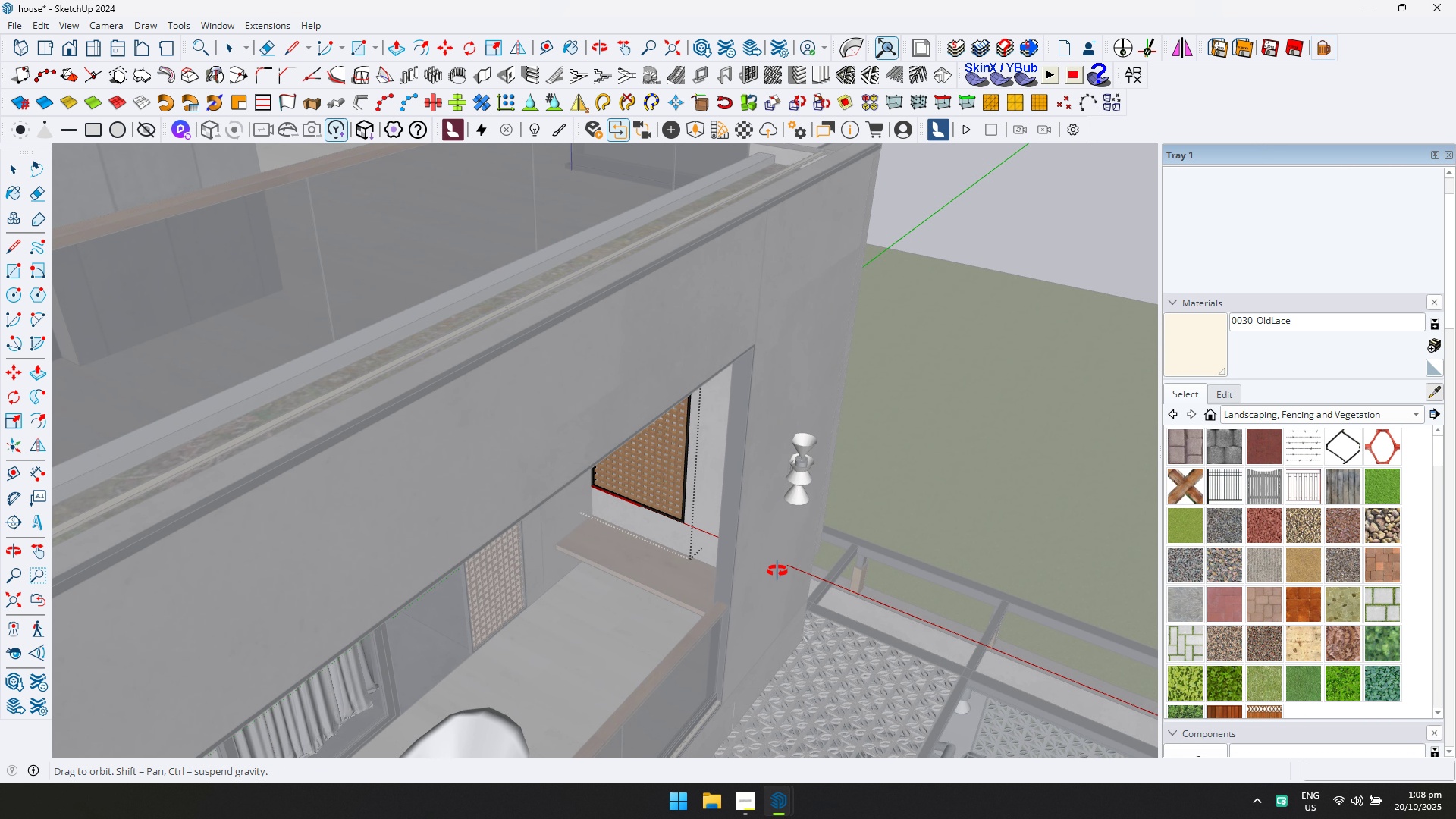 
scroll: coordinate [744, 560], scroll_direction: down, amount: 1.0
 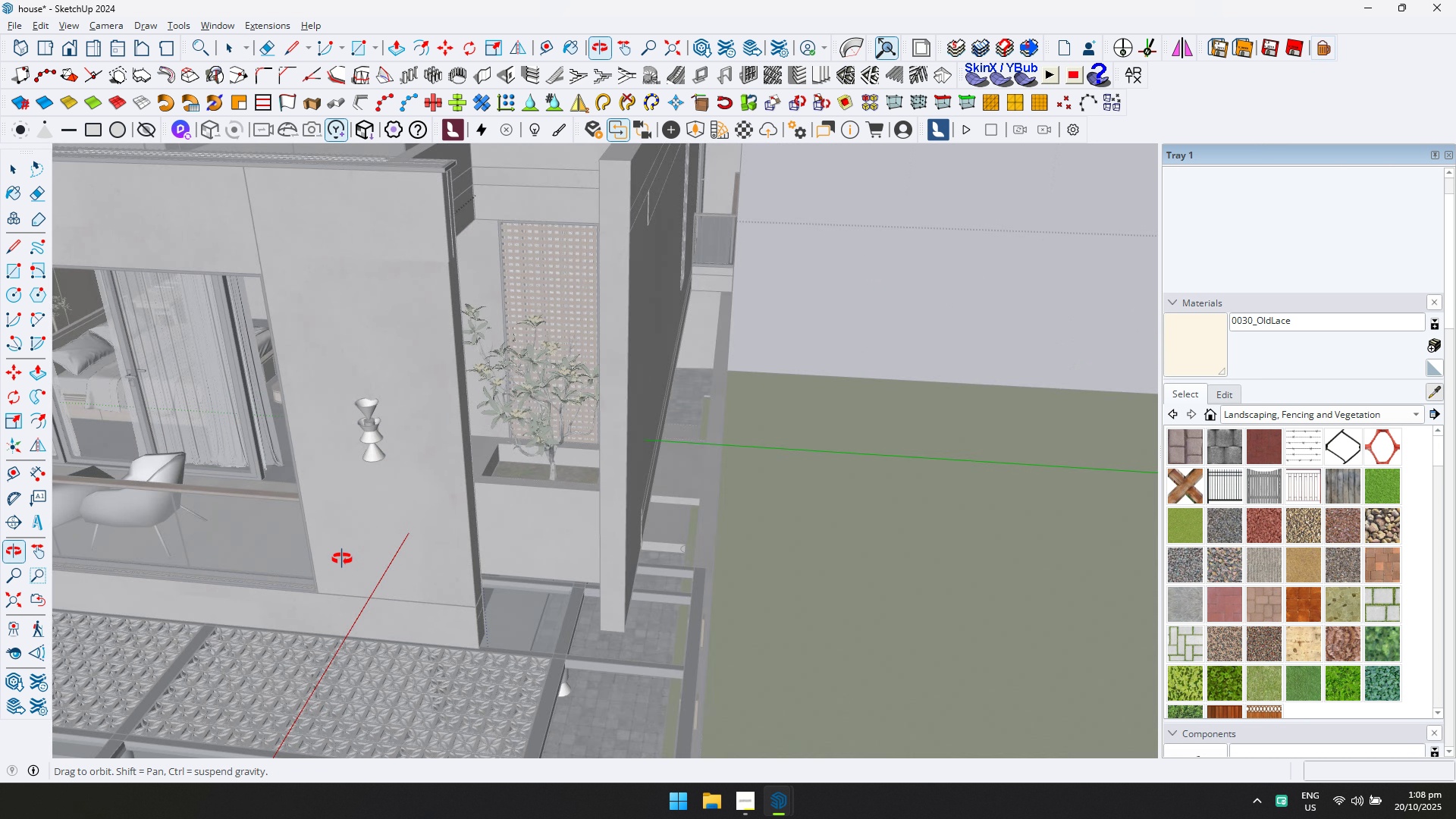 
key(Shift+ShiftLeft)
 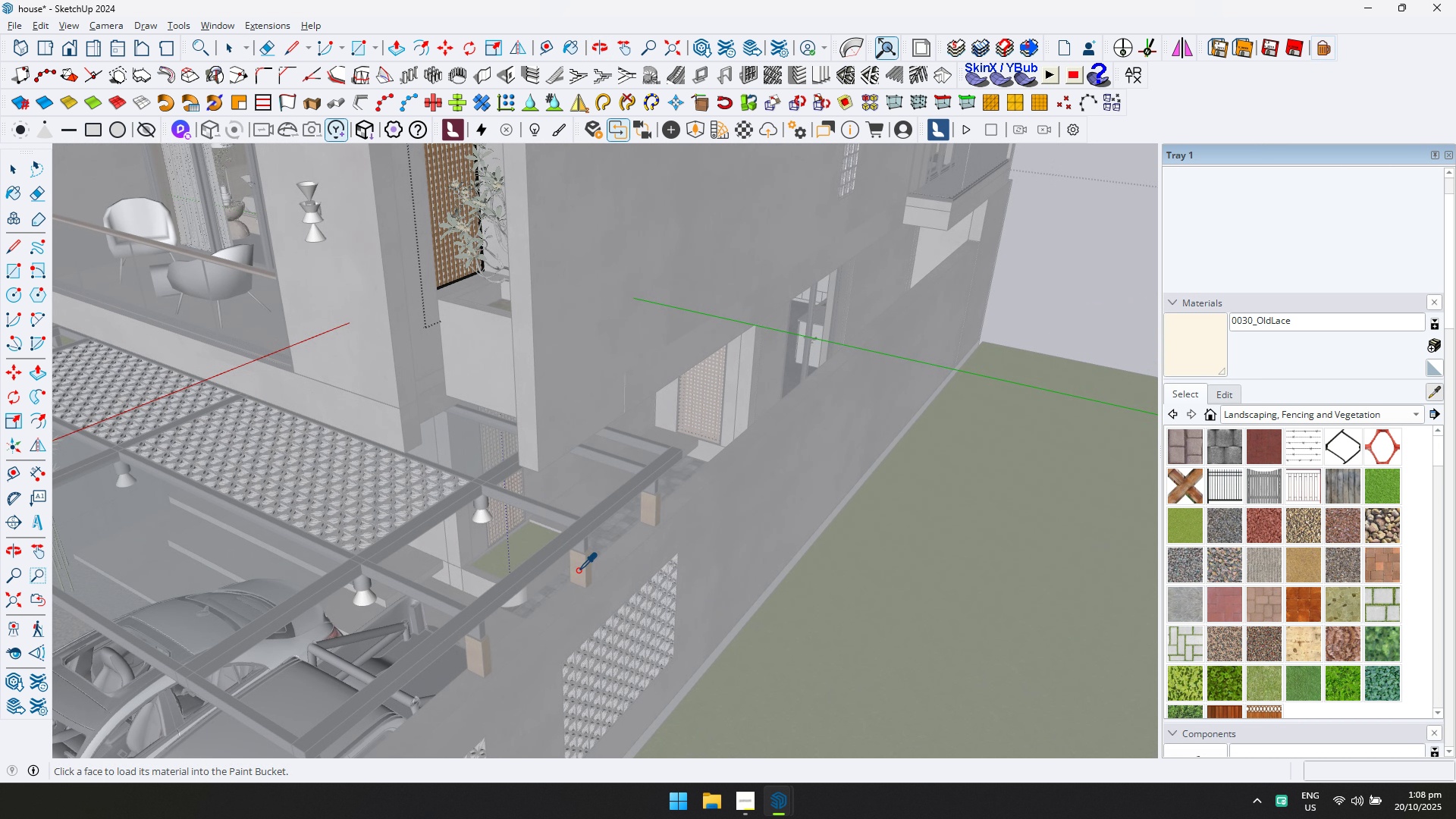 
key(D)
 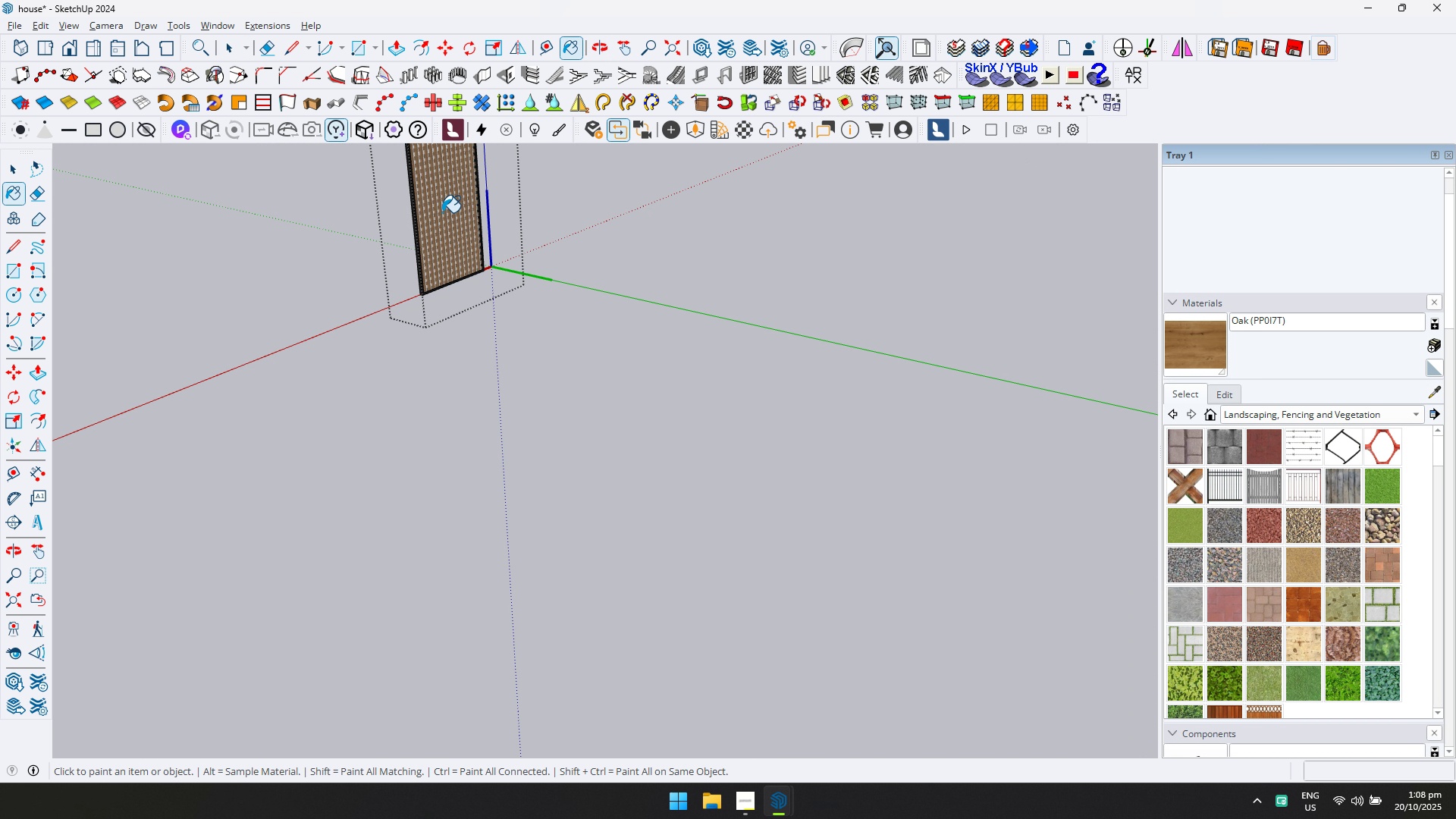 
scroll: coordinate [443, 206], scroll_direction: up, amount: 3.0
 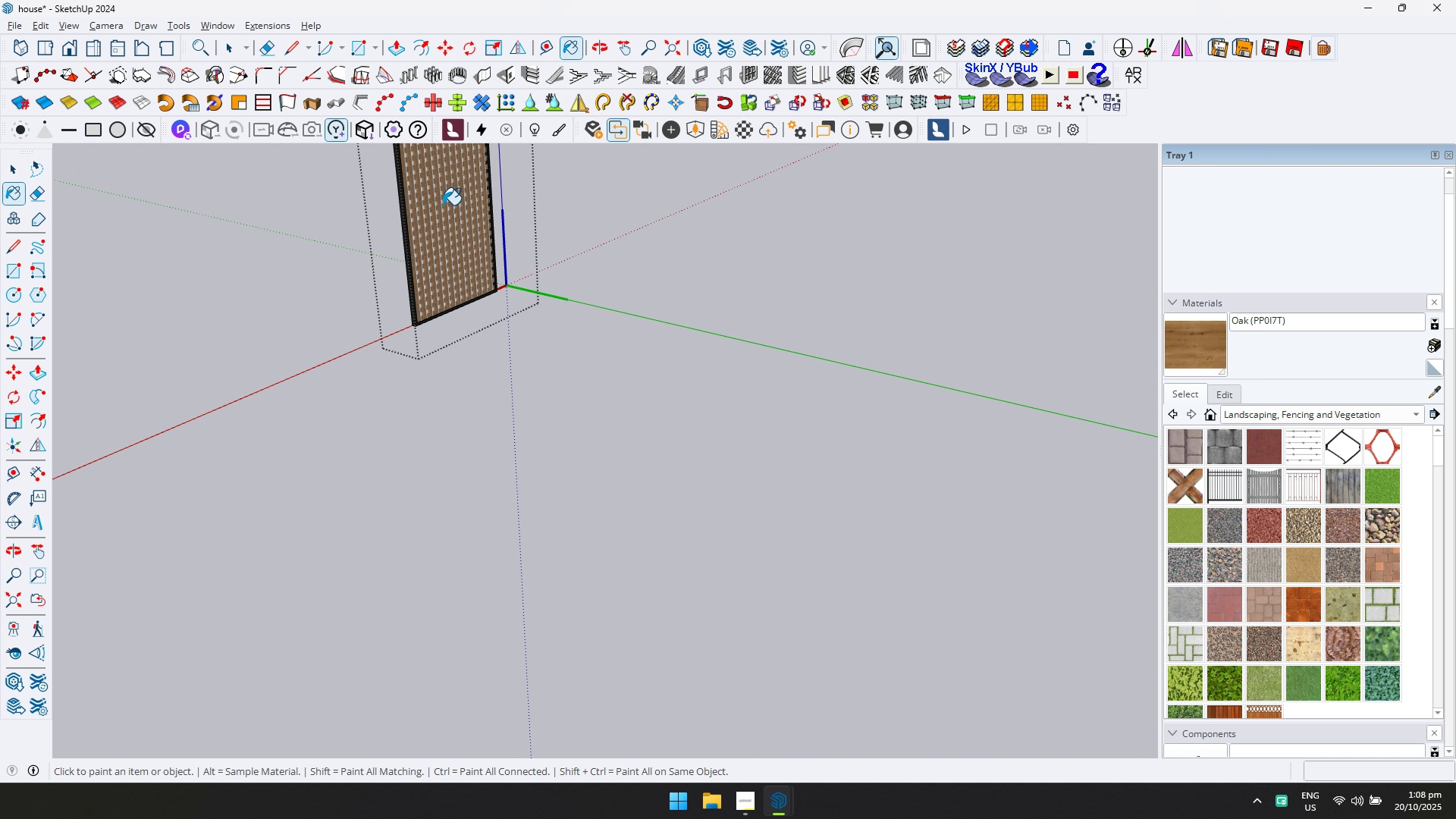 
left_click([443, 205])
 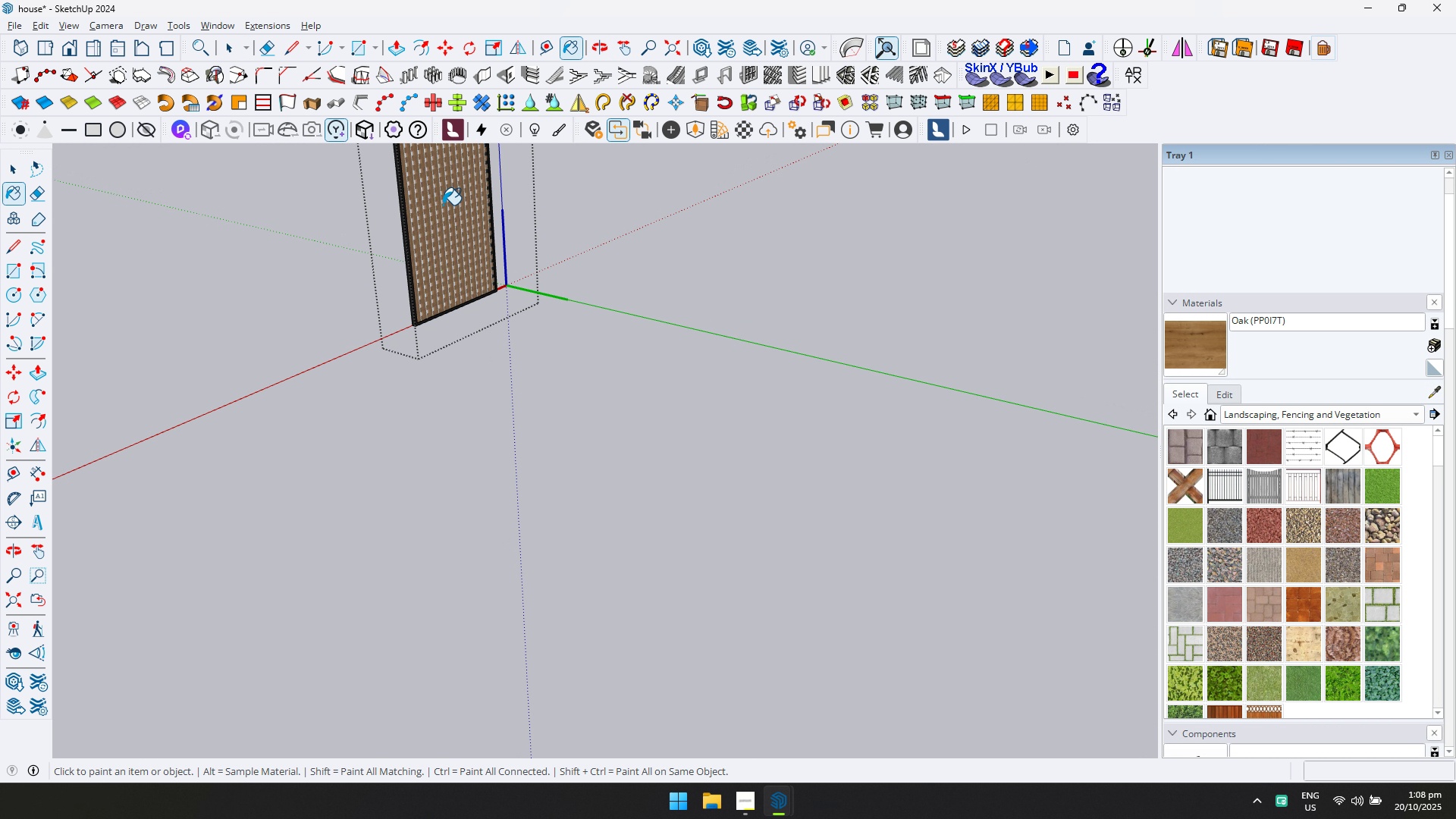 
key(Shift+ShiftLeft)
 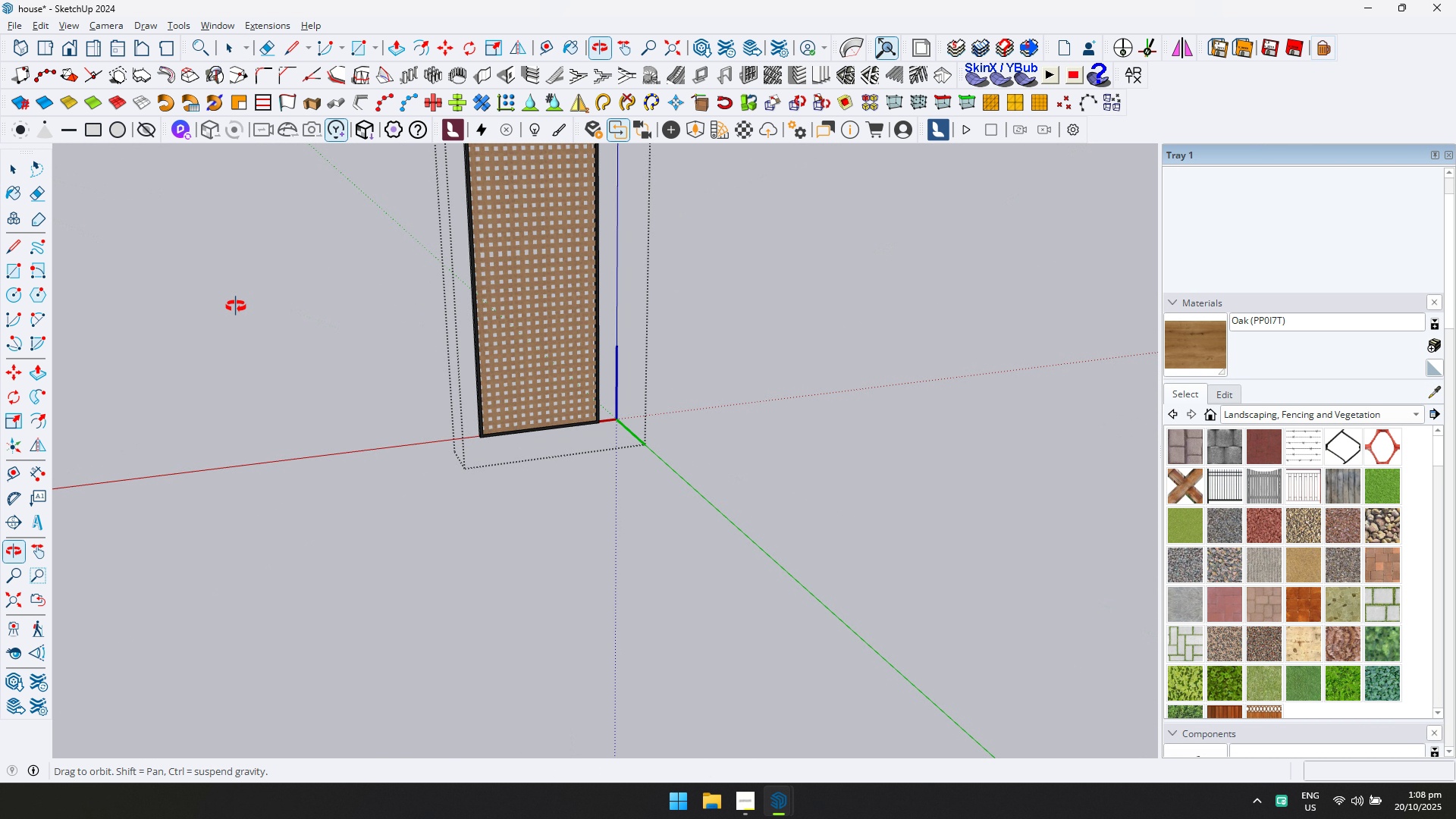 
key(Control+ControlLeft)
 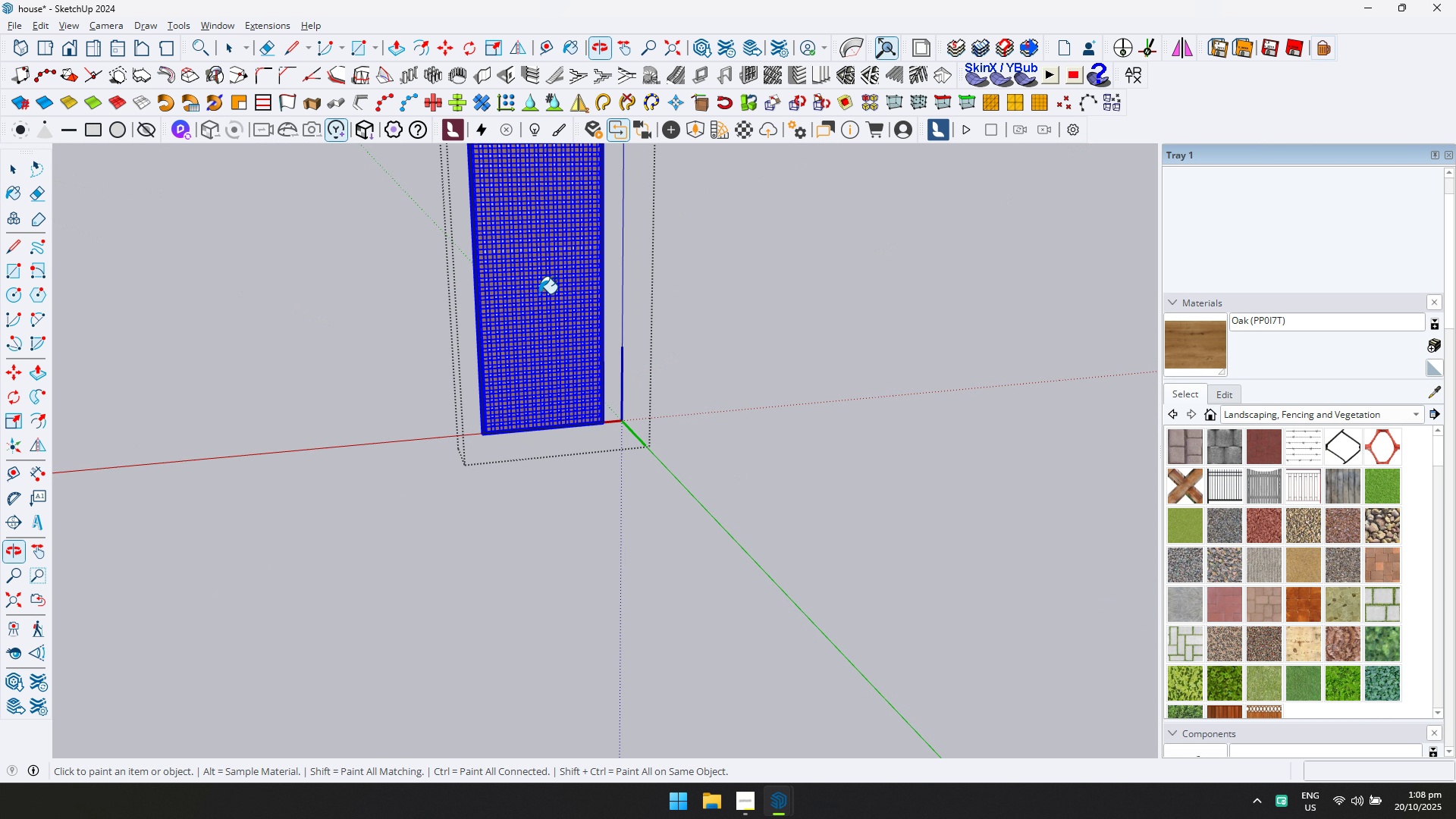 
key(Control+A)
 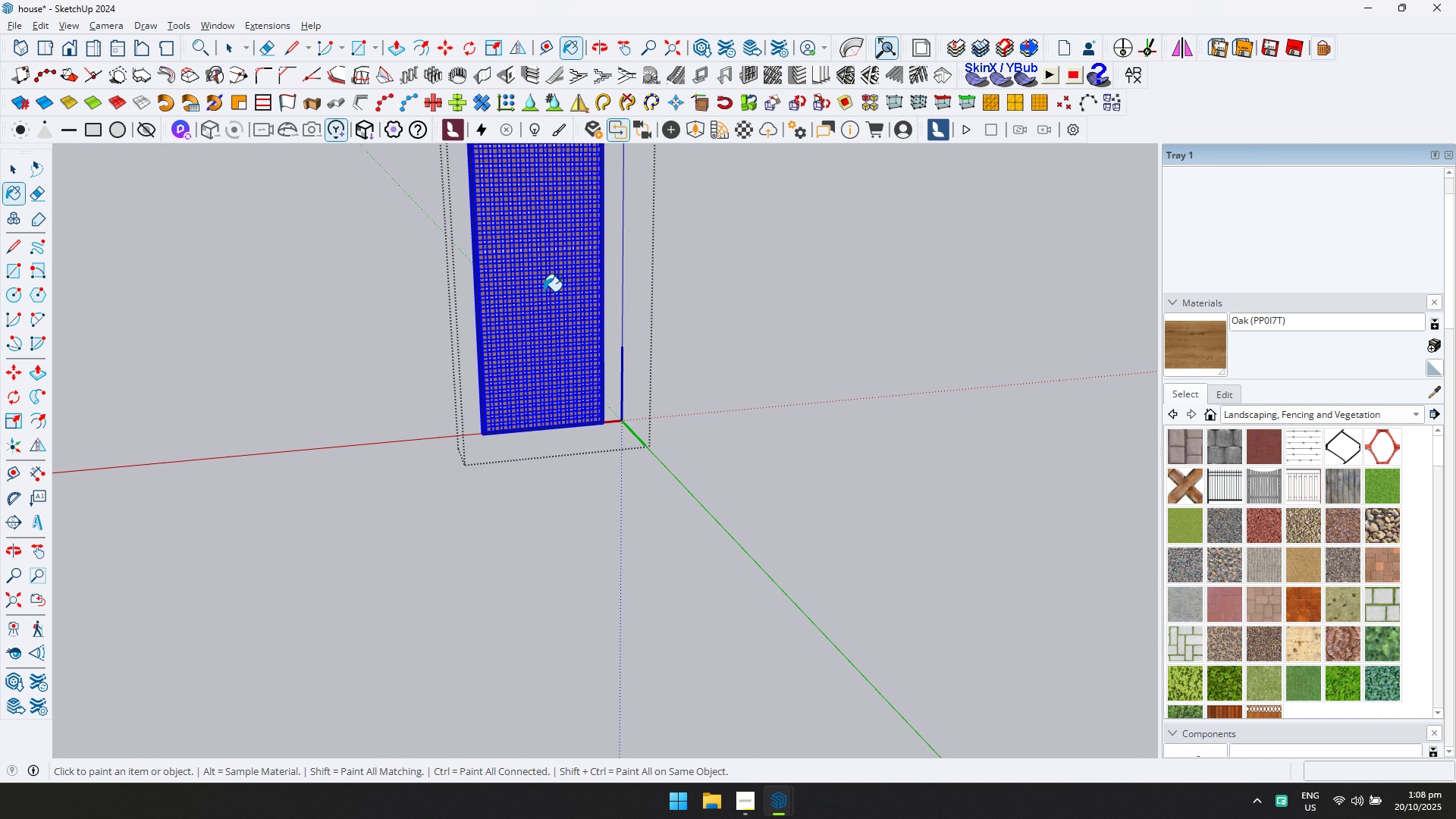 
left_click([544, 291])
 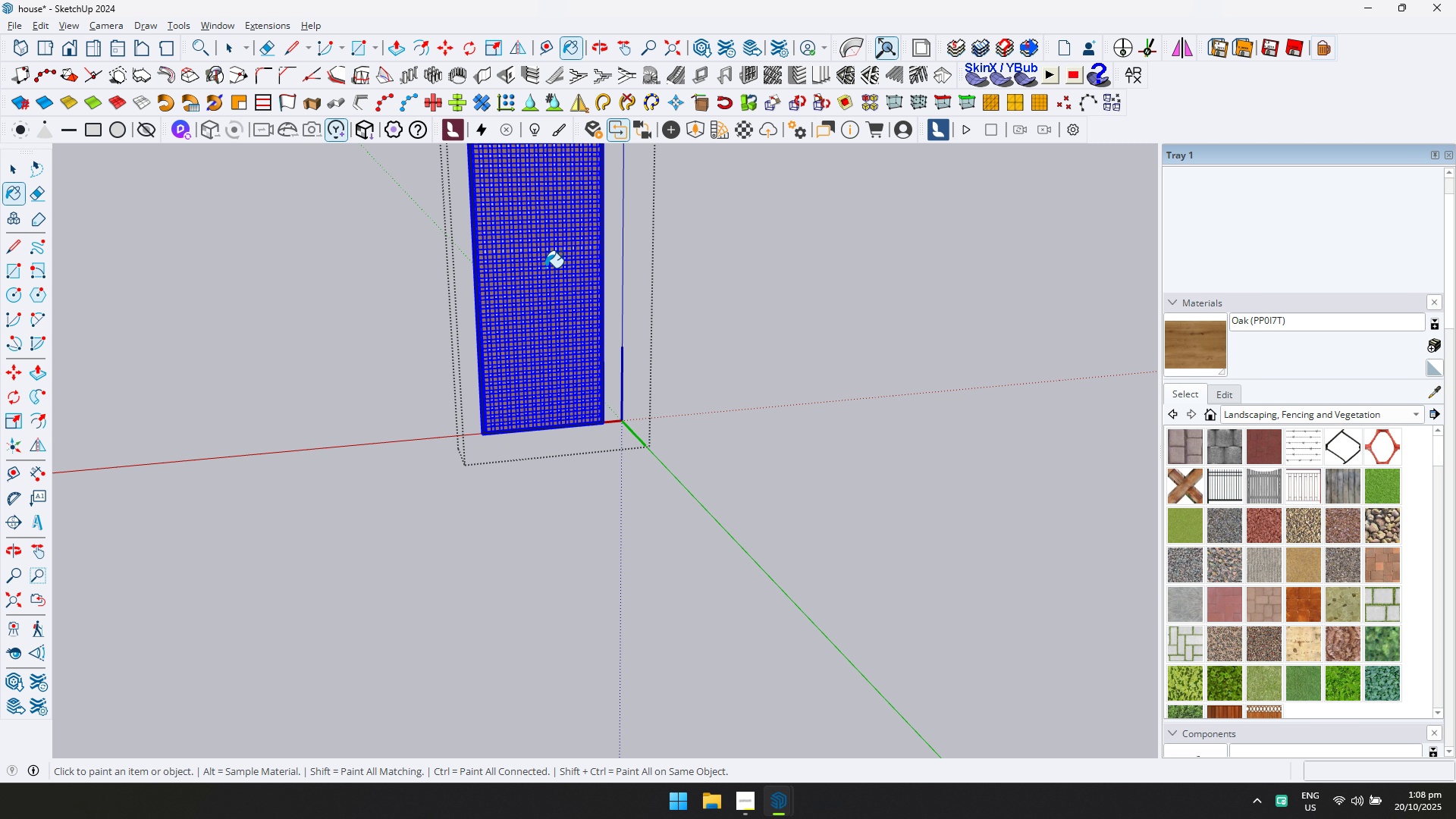 
scroll: coordinate [549, 274], scroll_direction: up, amount: 7.0
 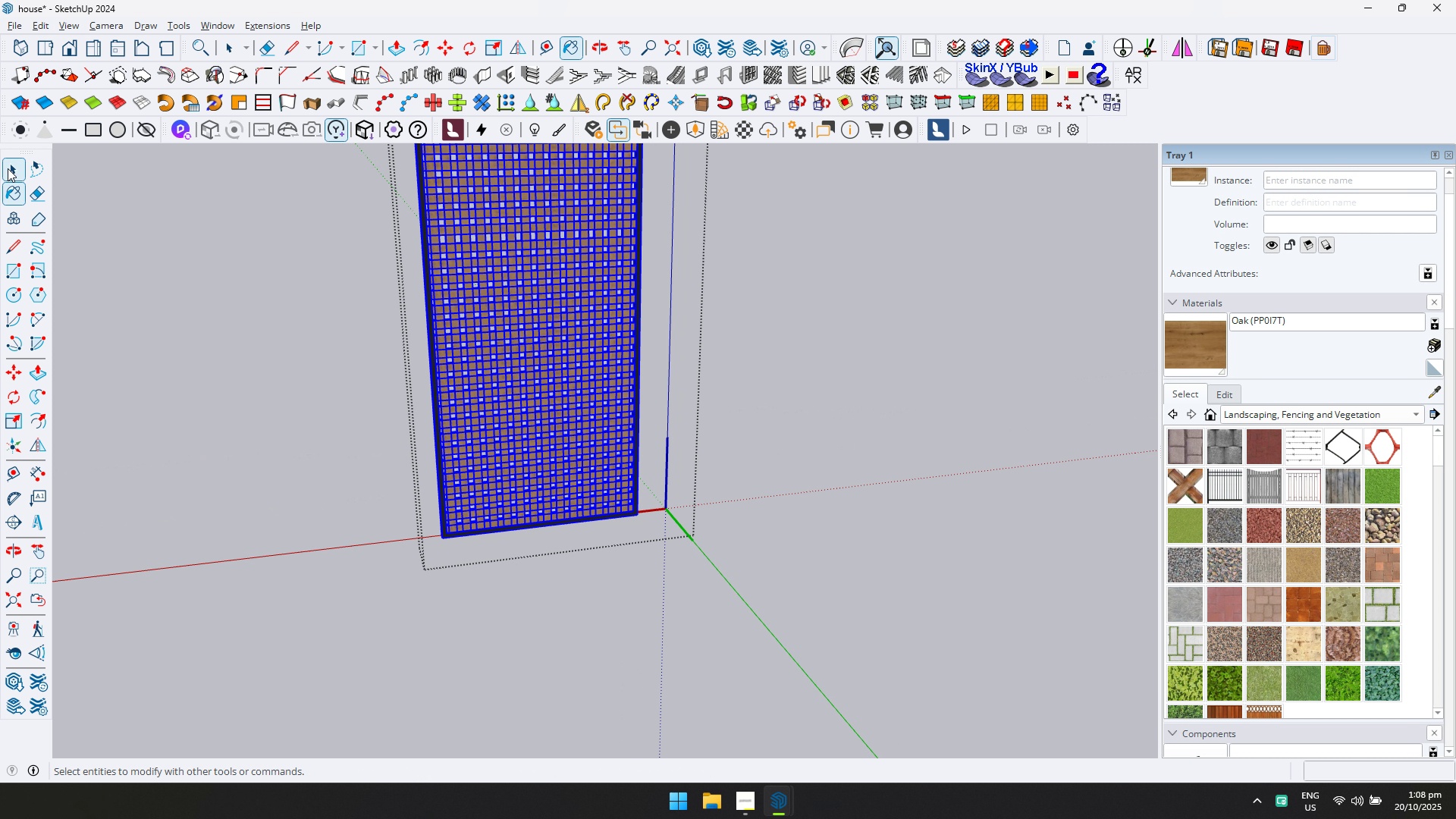 
key(Escape)
 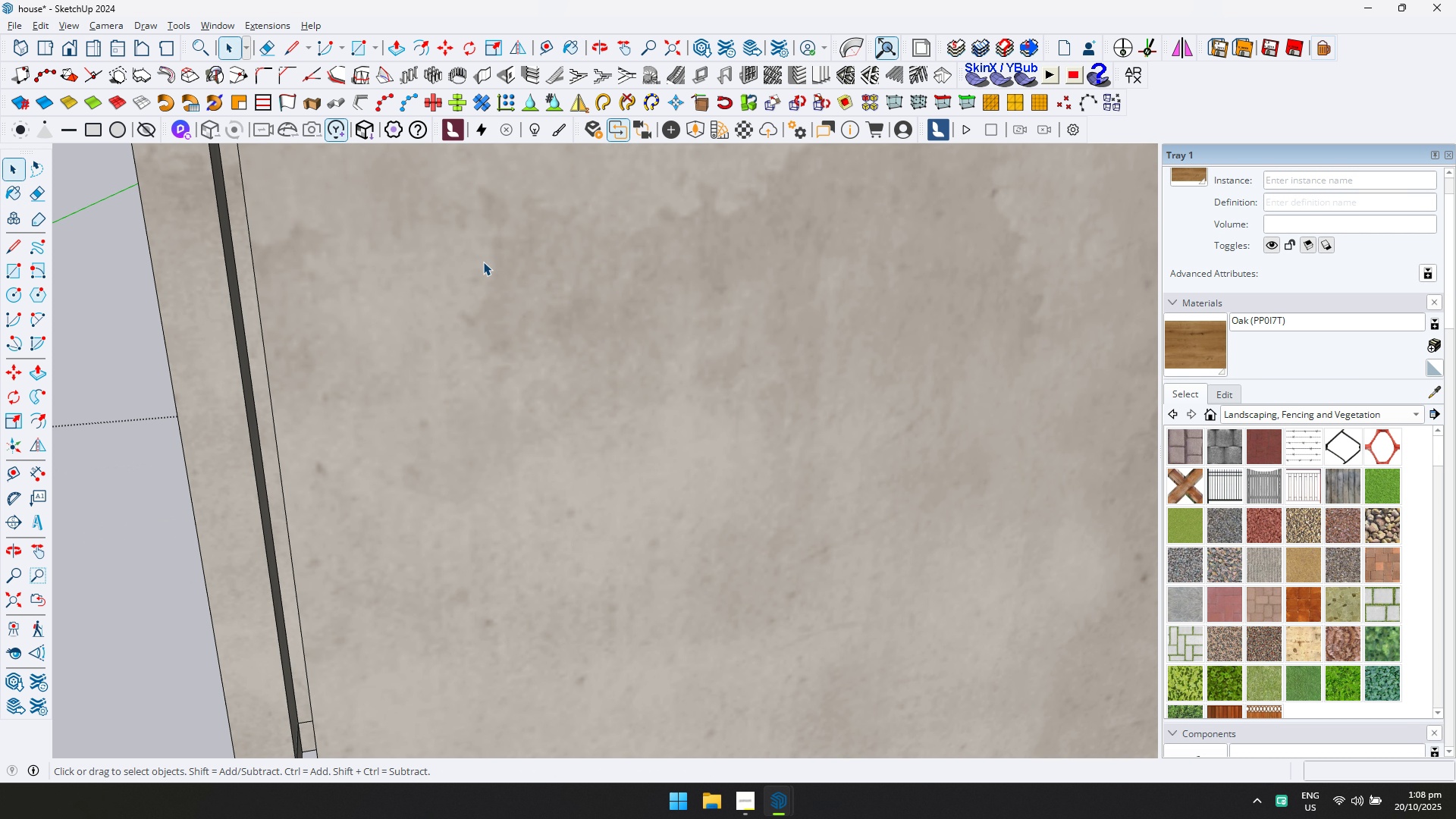 
scroll: coordinate [359, 331], scroll_direction: down, amount: 7.0
 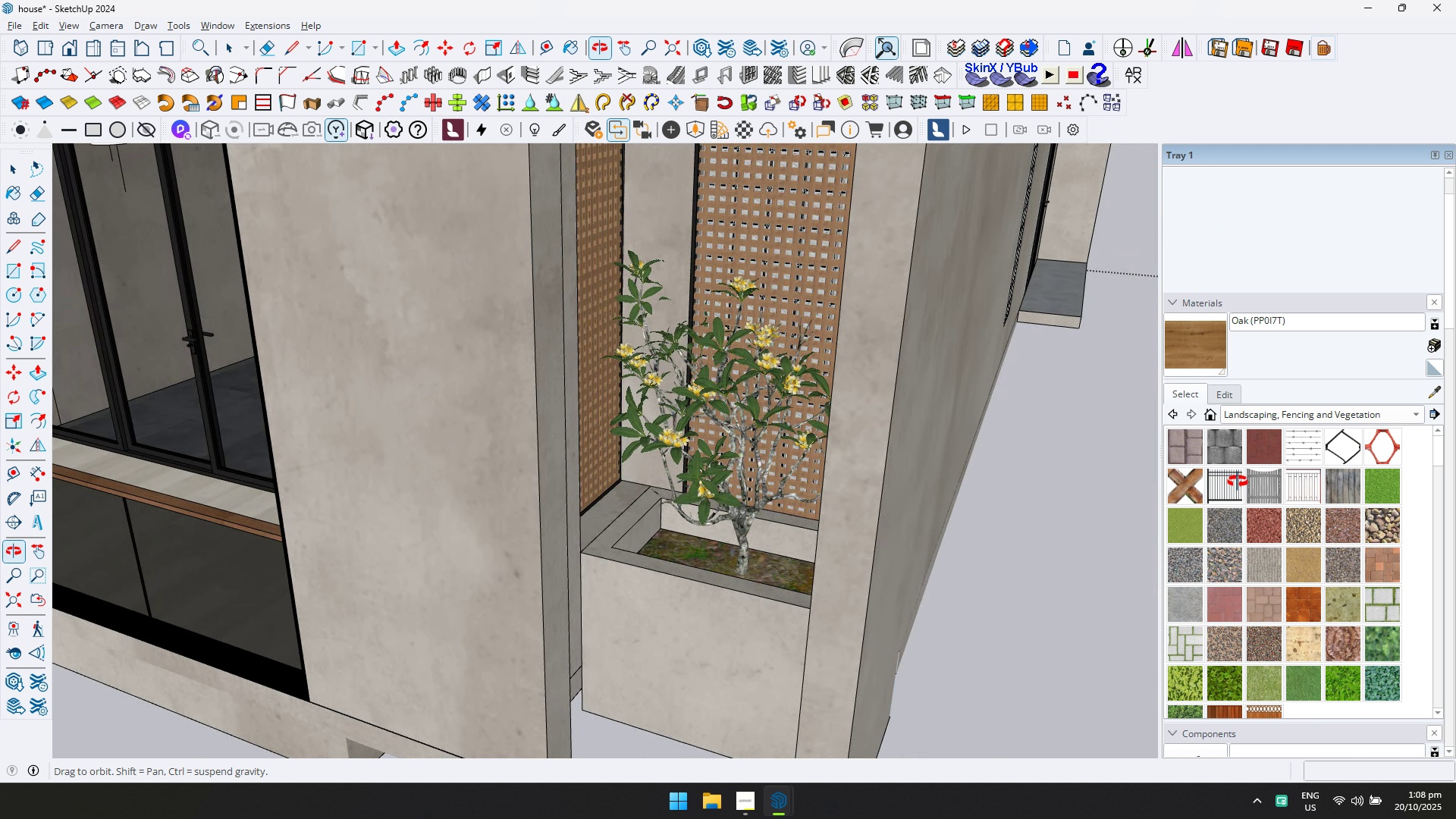 
hold_key(key=ShiftLeft, duration=0.37)
 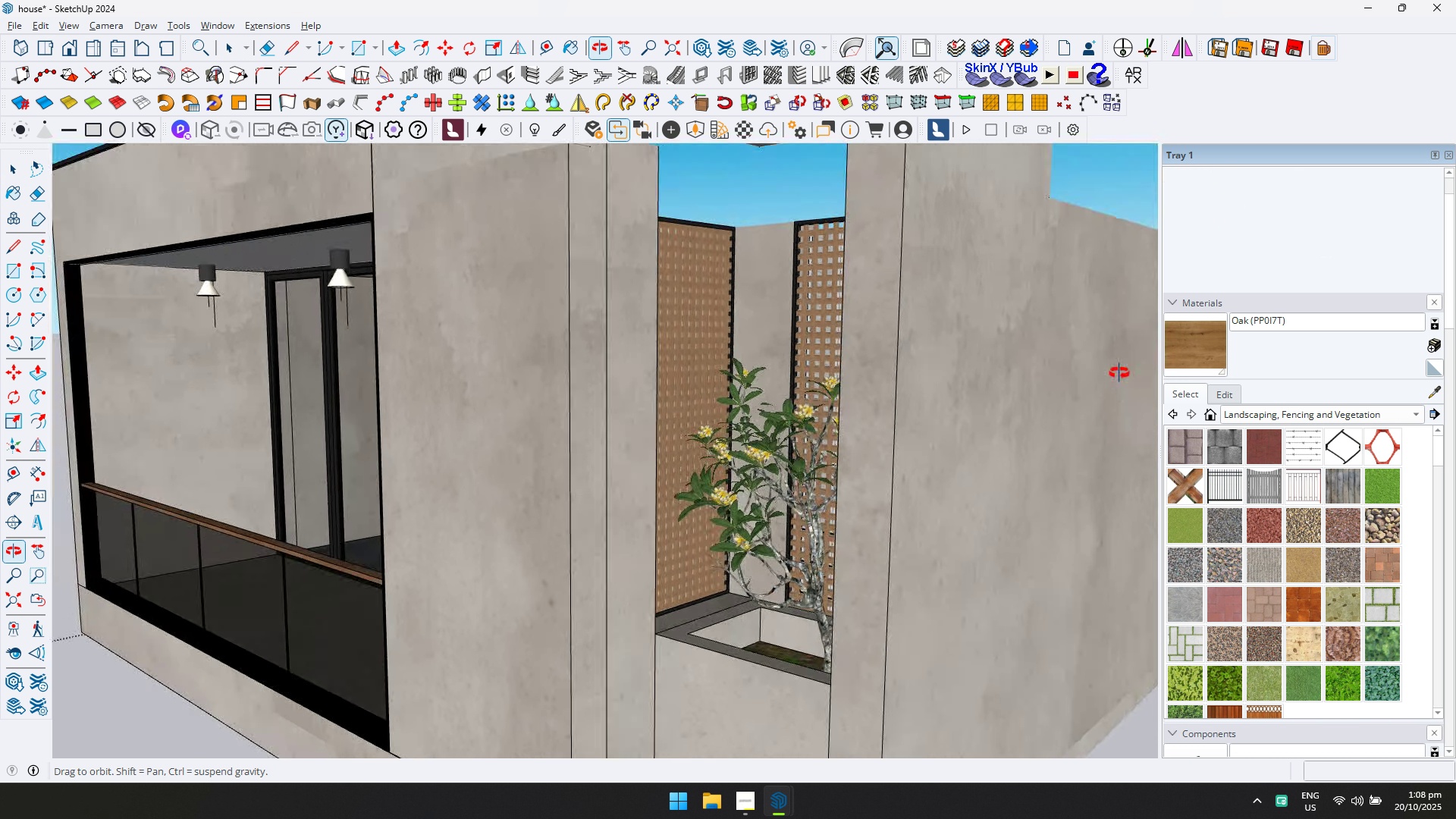 
hold_key(key=ShiftLeft, duration=0.35)
scroll: coordinate [573, 347], scroll_direction: down, amount: 4.0
 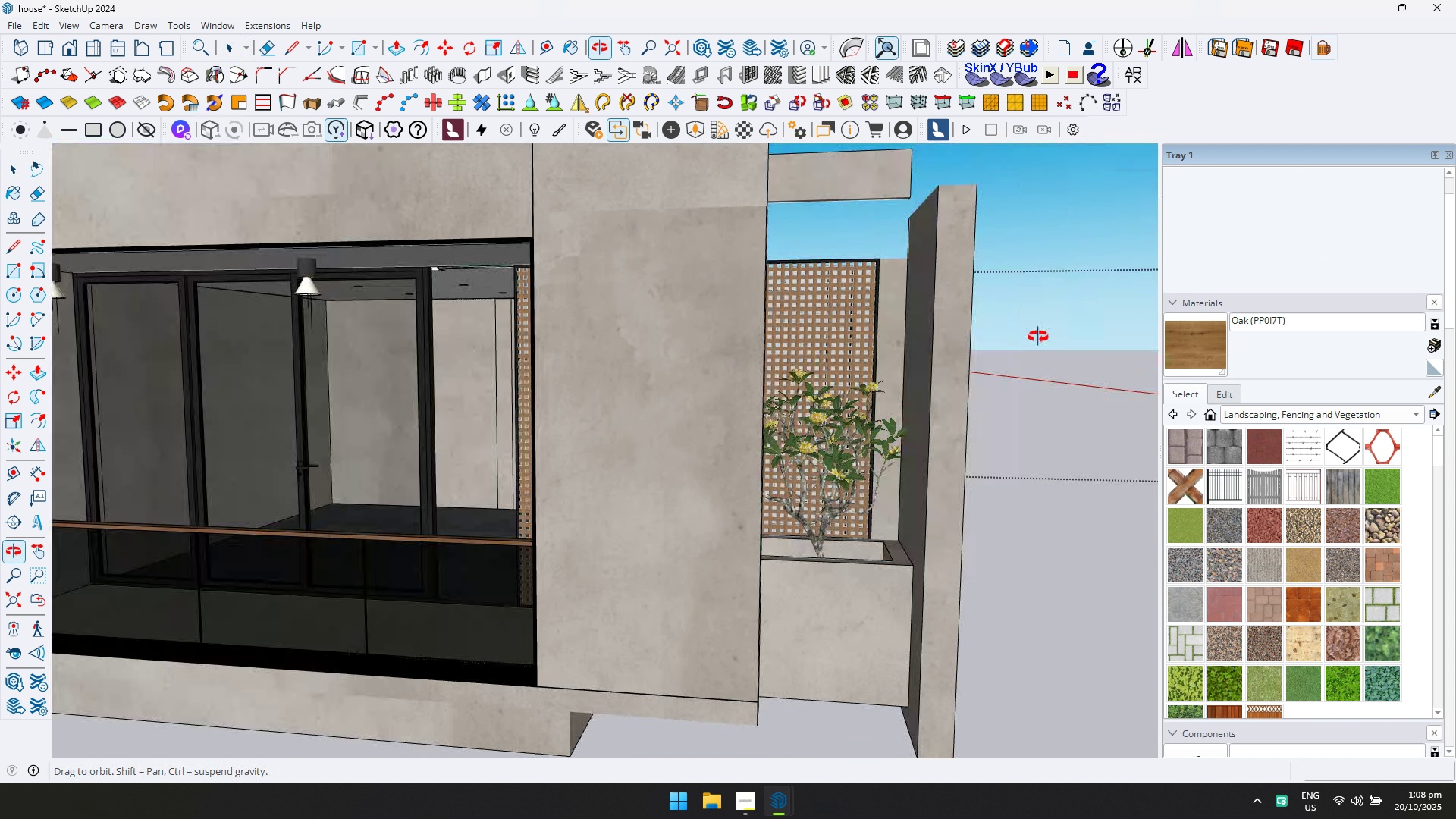 
key(Escape)
 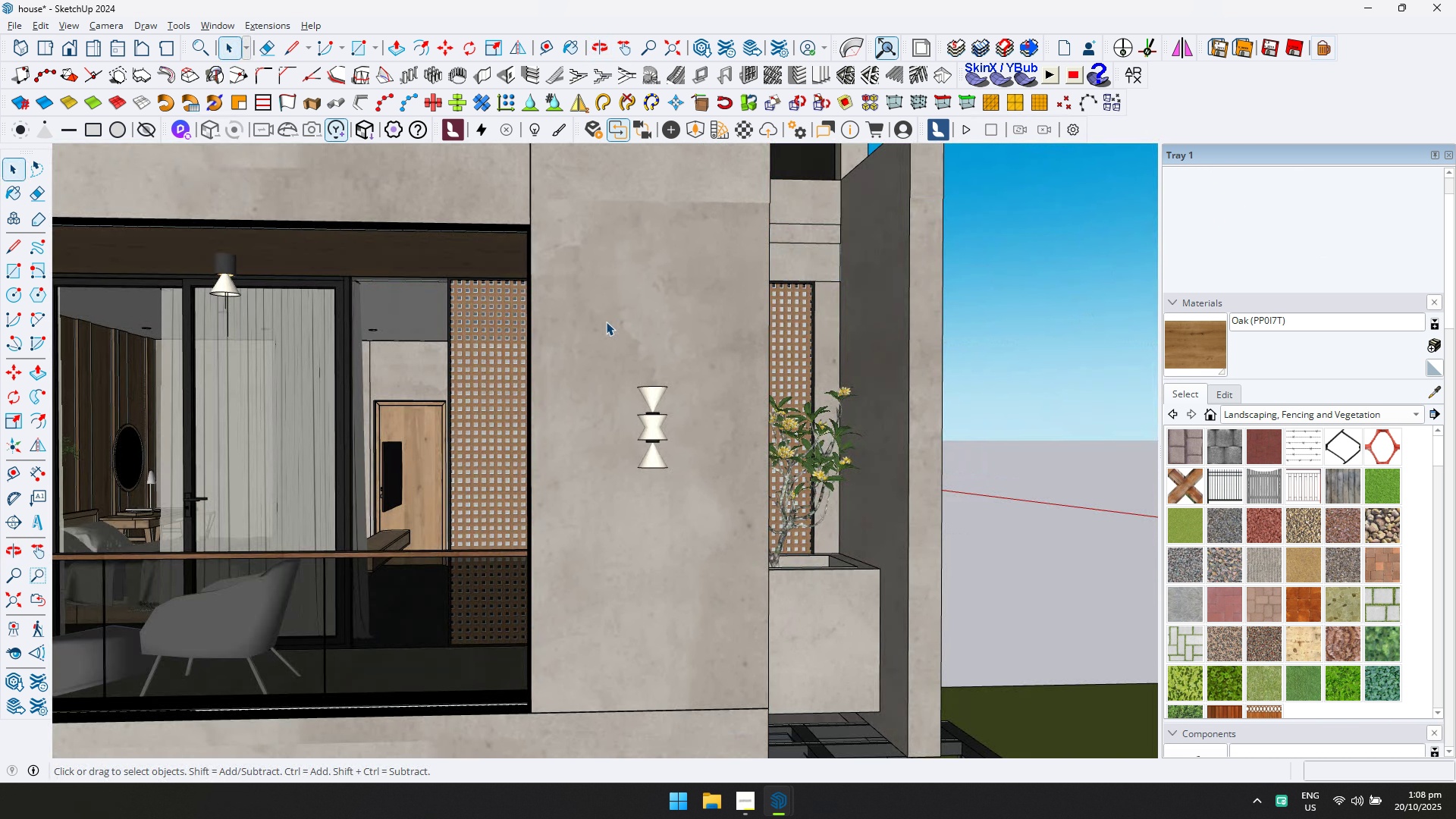 
scroll: coordinate [530, 318], scroll_direction: down, amount: 5.0
 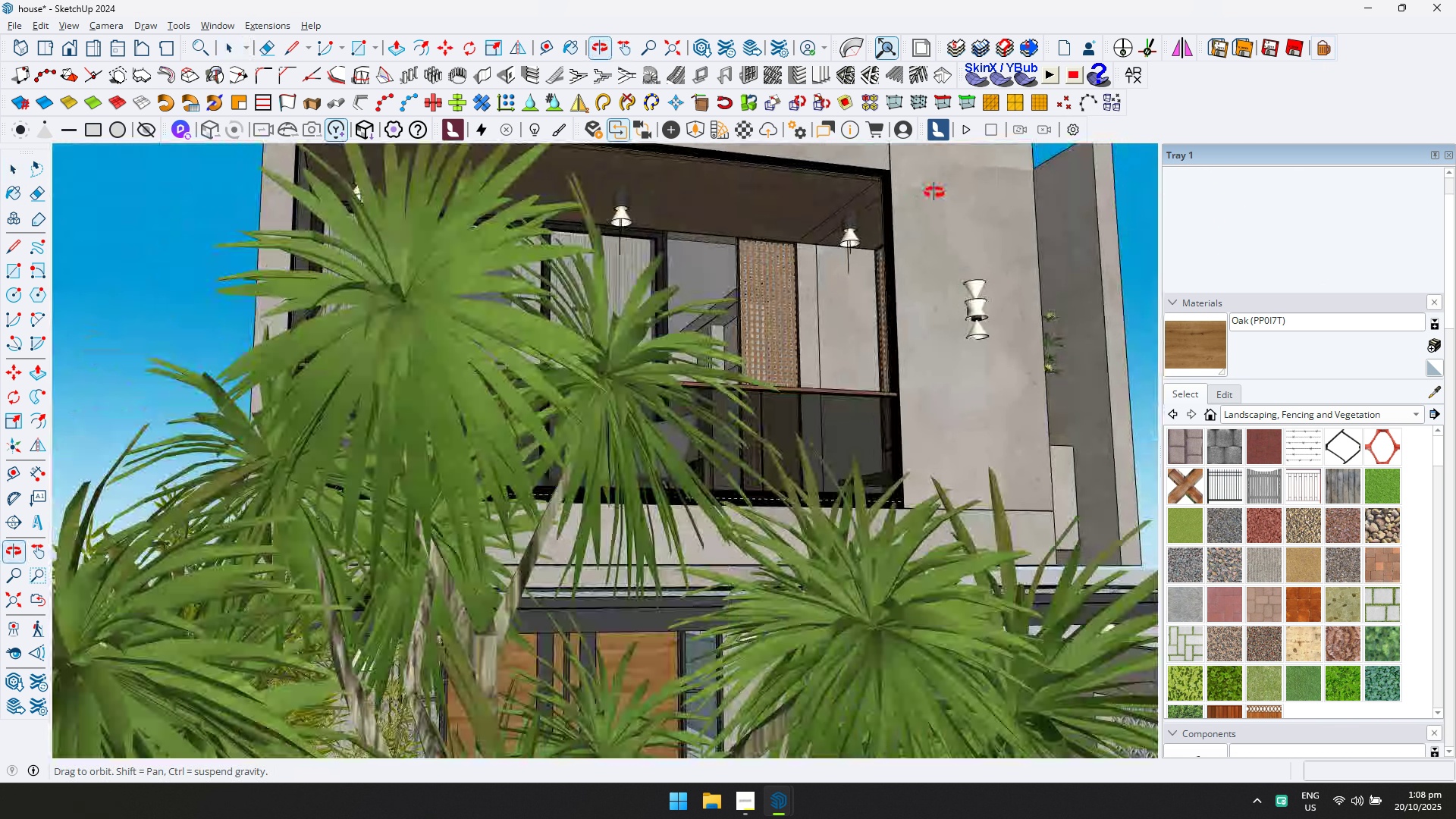 
hold_key(key=ShiftLeft, duration=0.39)
 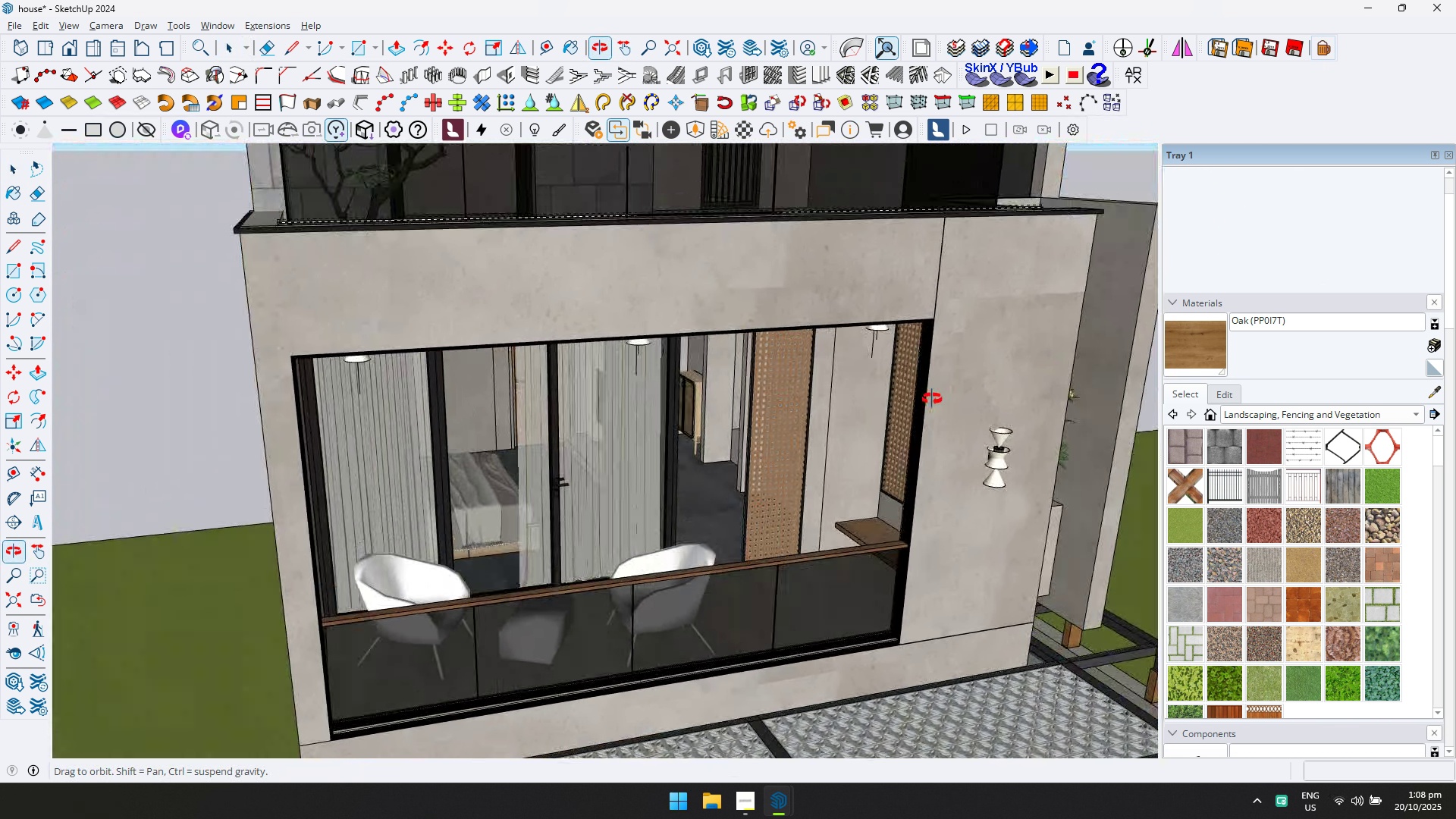 
key(Shift+ShiftLeft)
 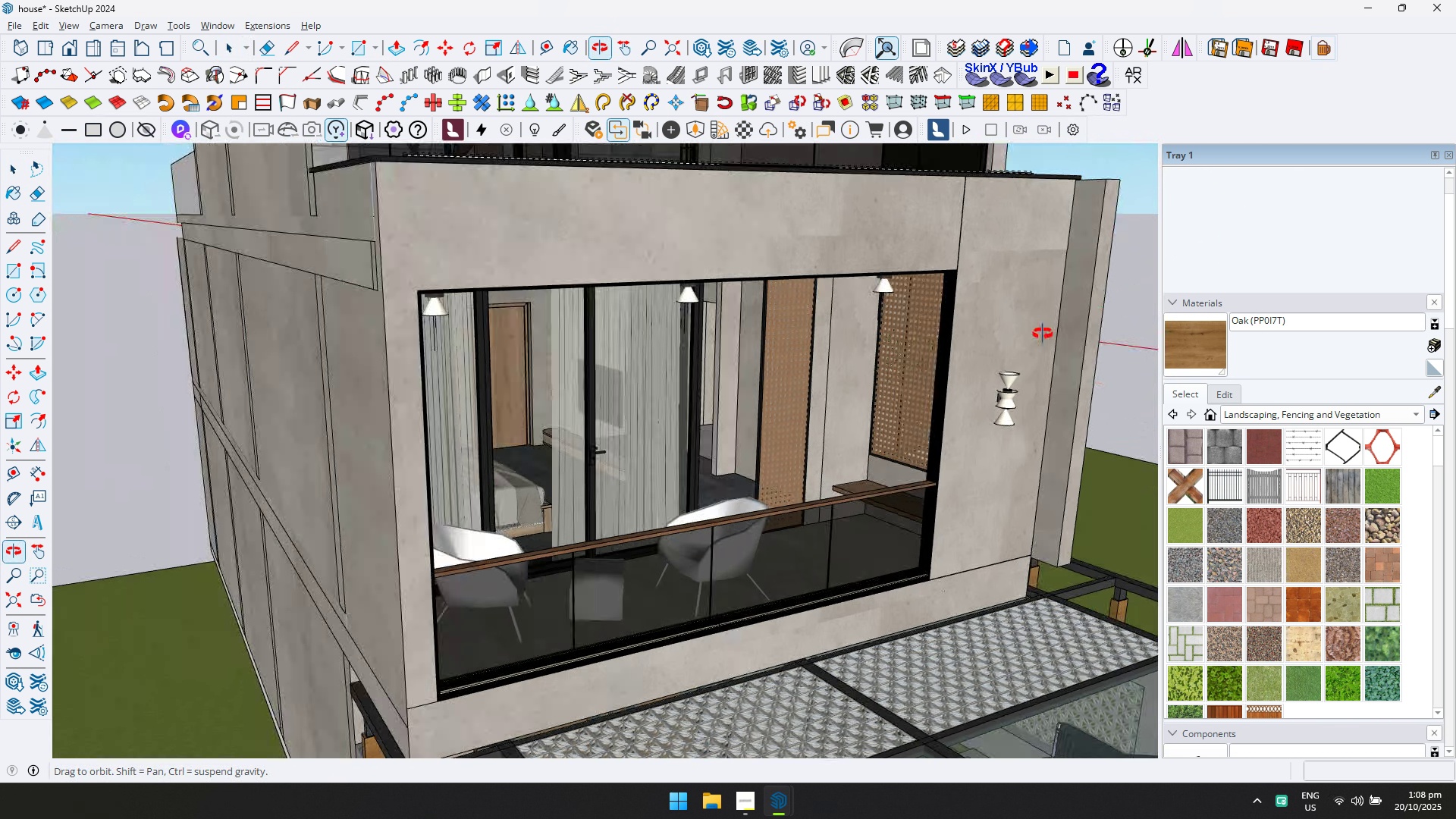 
scroll: coordinate [706, 427], scroll_direction: up, amount: 13.0
 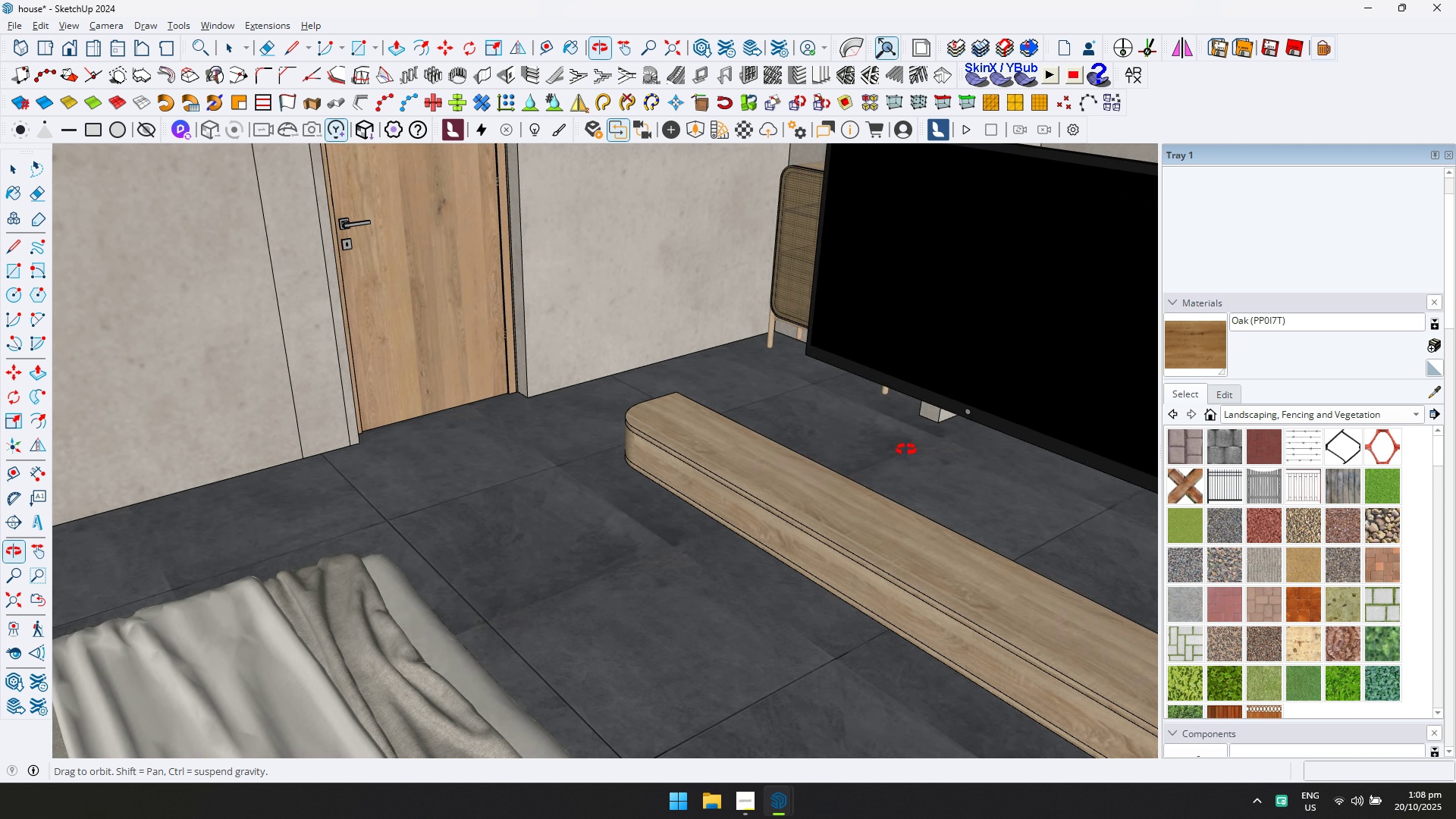 
hold_key(key=ShiftLeft, duration=0.34)
scroll: coordinate [793, 420], scroll_direction: up, amount: 8.0
 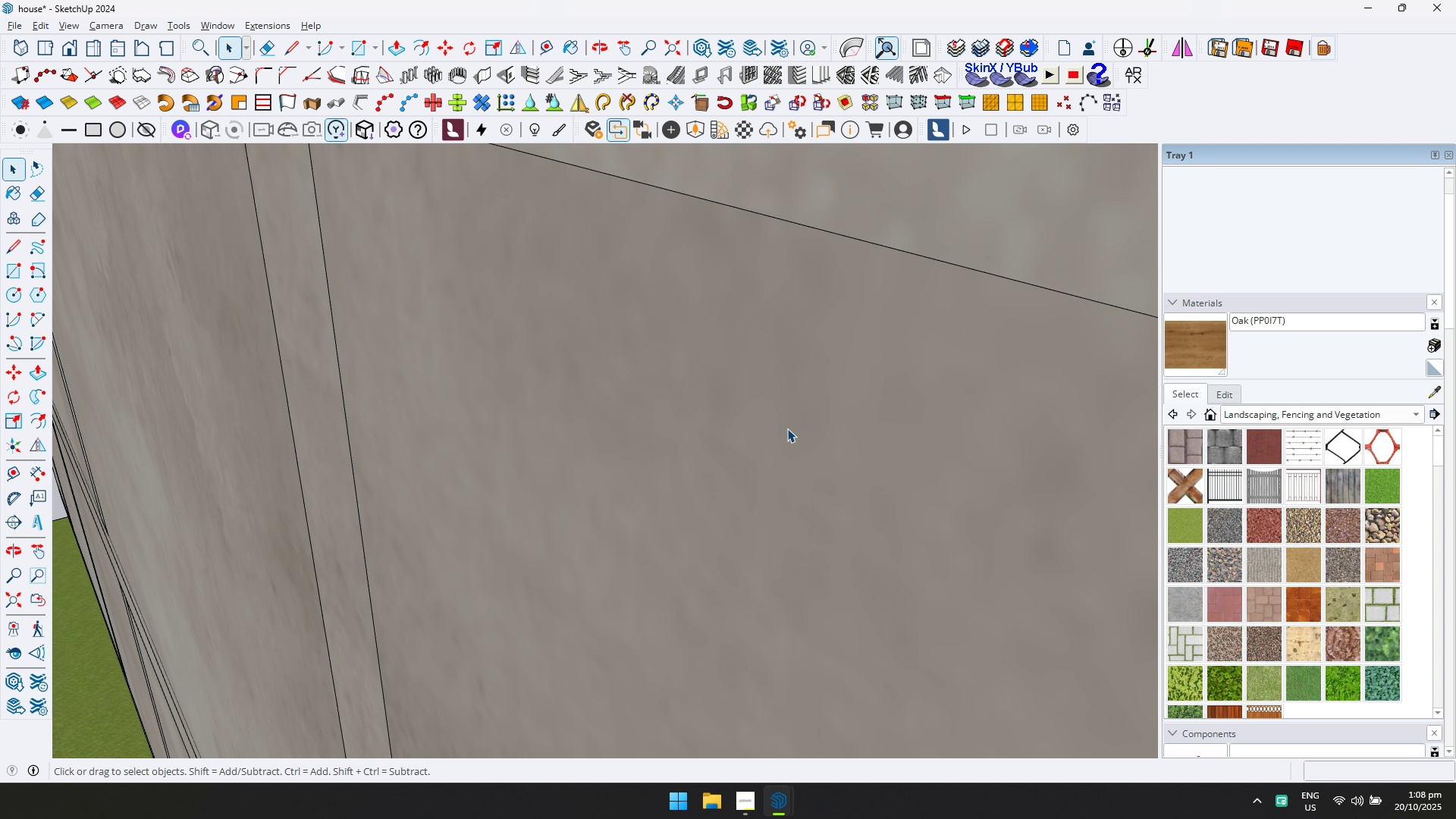 
hold_key(key=ShiftLeft, duration=0.65)
 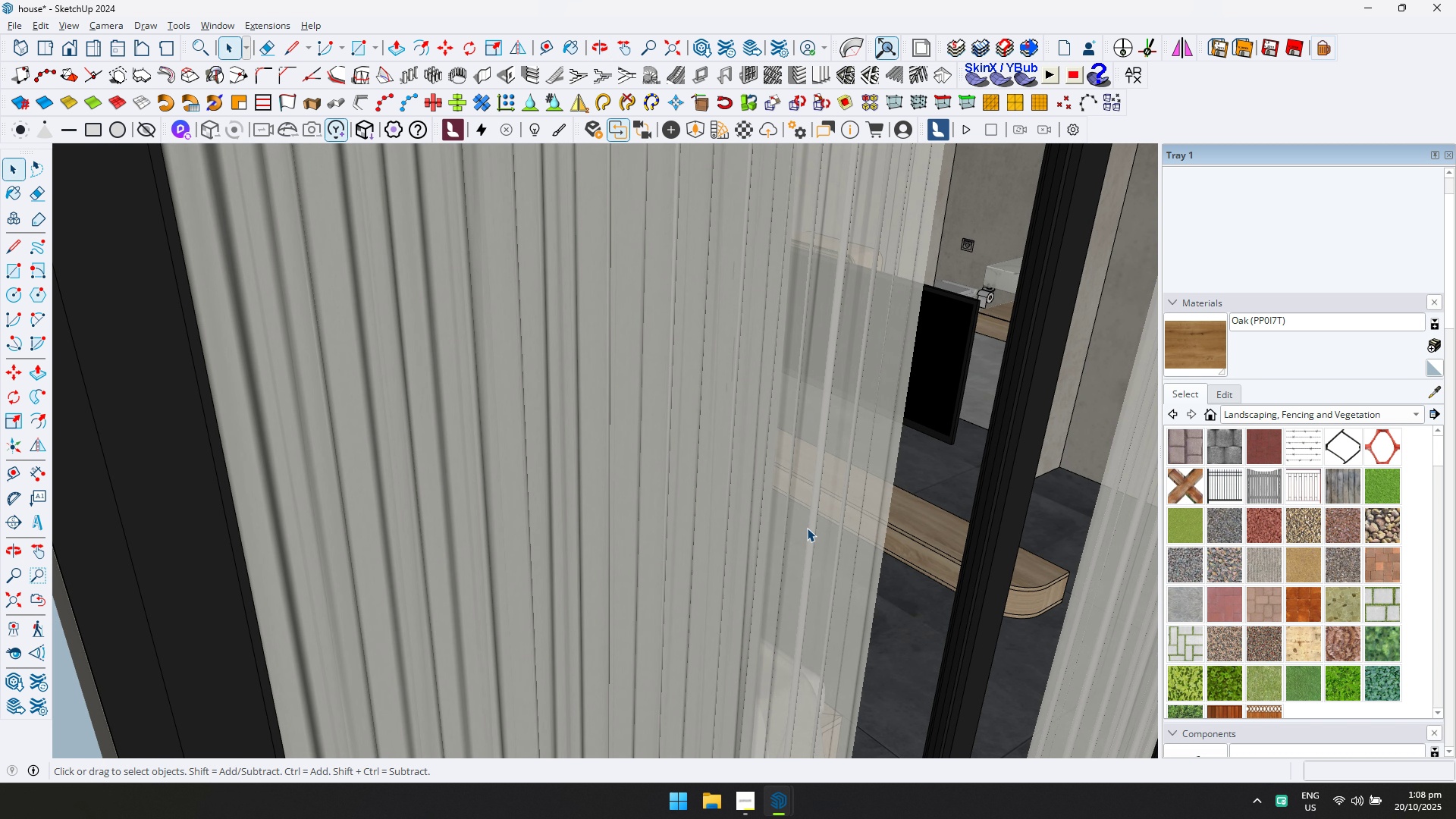 
hold_key(key=ShiftLeft, duration=0.84)
 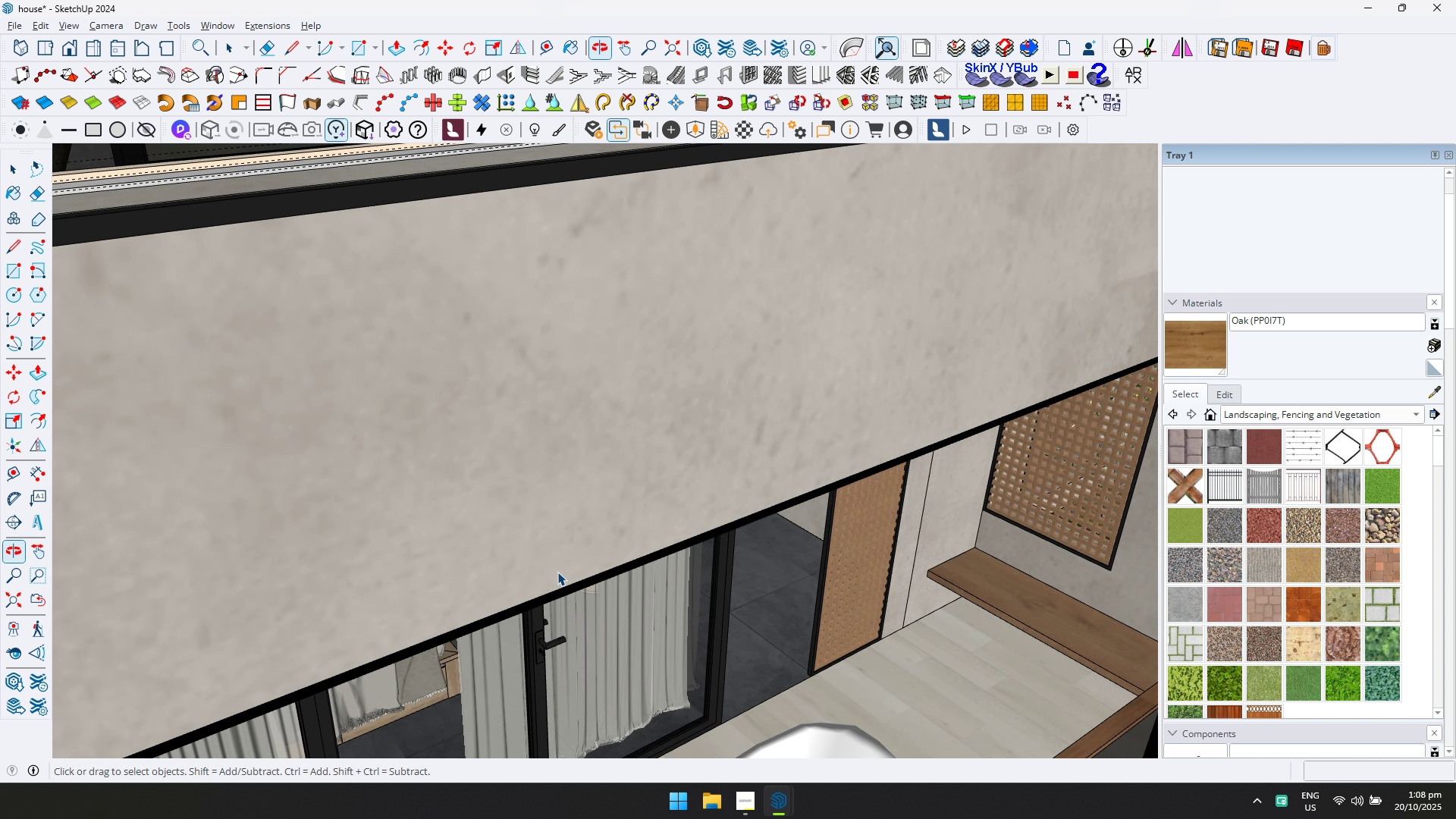 
scroll: coordinate [753, 605], scroll_direction: down, amount: 22.0
 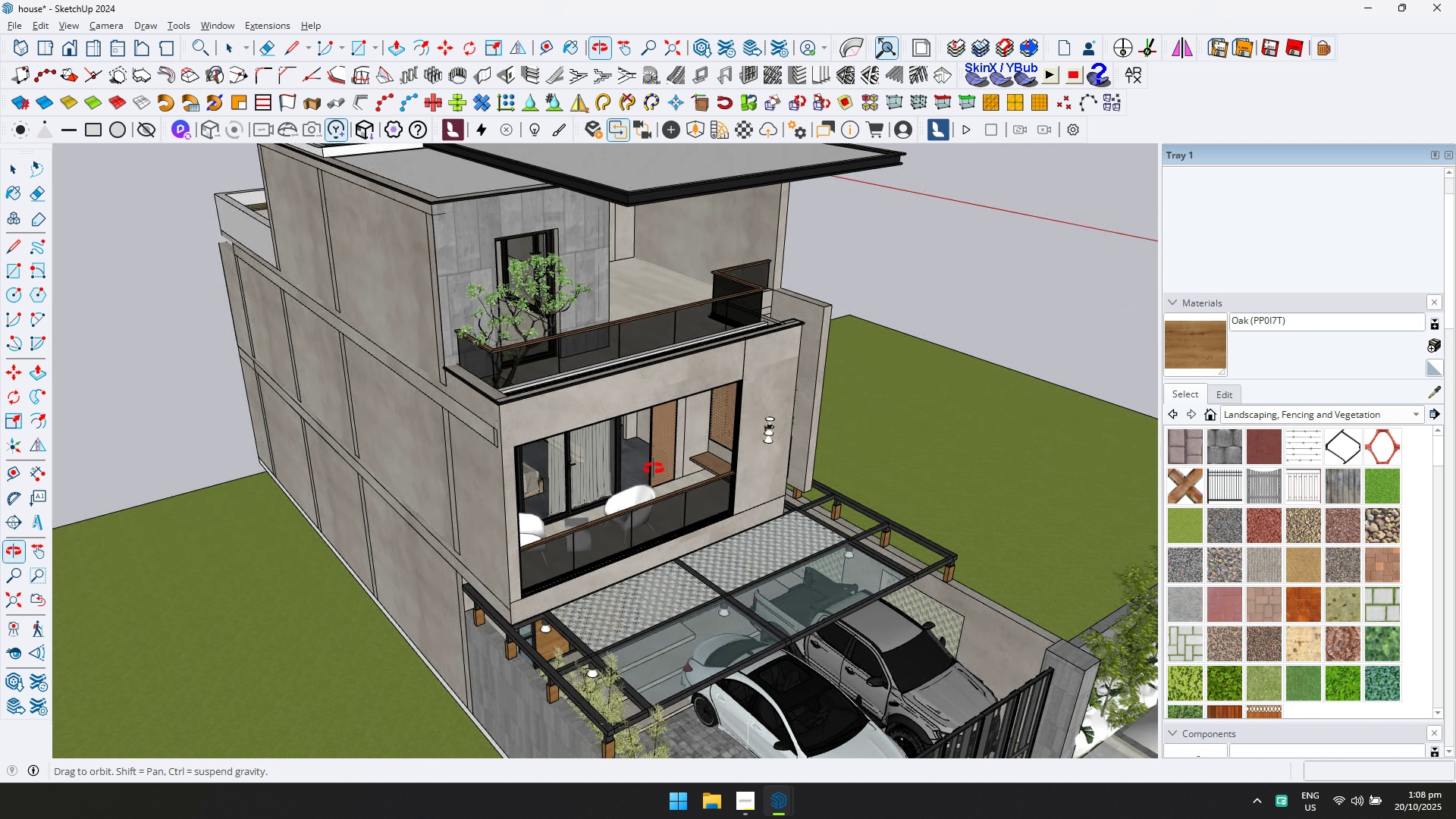 
hold_key(key=ShiftLeft, duration=0.37)
 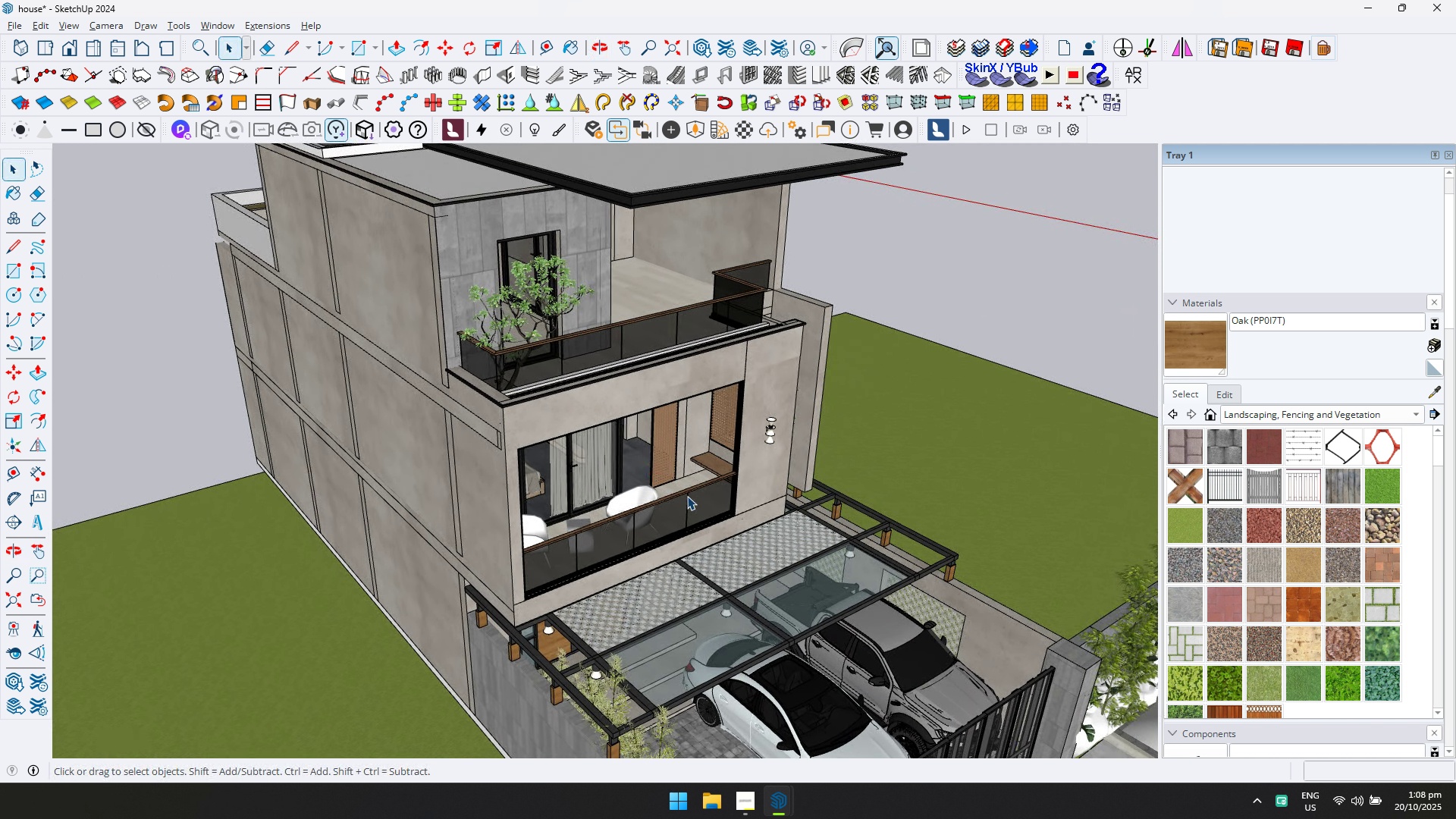 
scroll: coordinate [732, 439], scroll_direction: up, amount: 11.0
 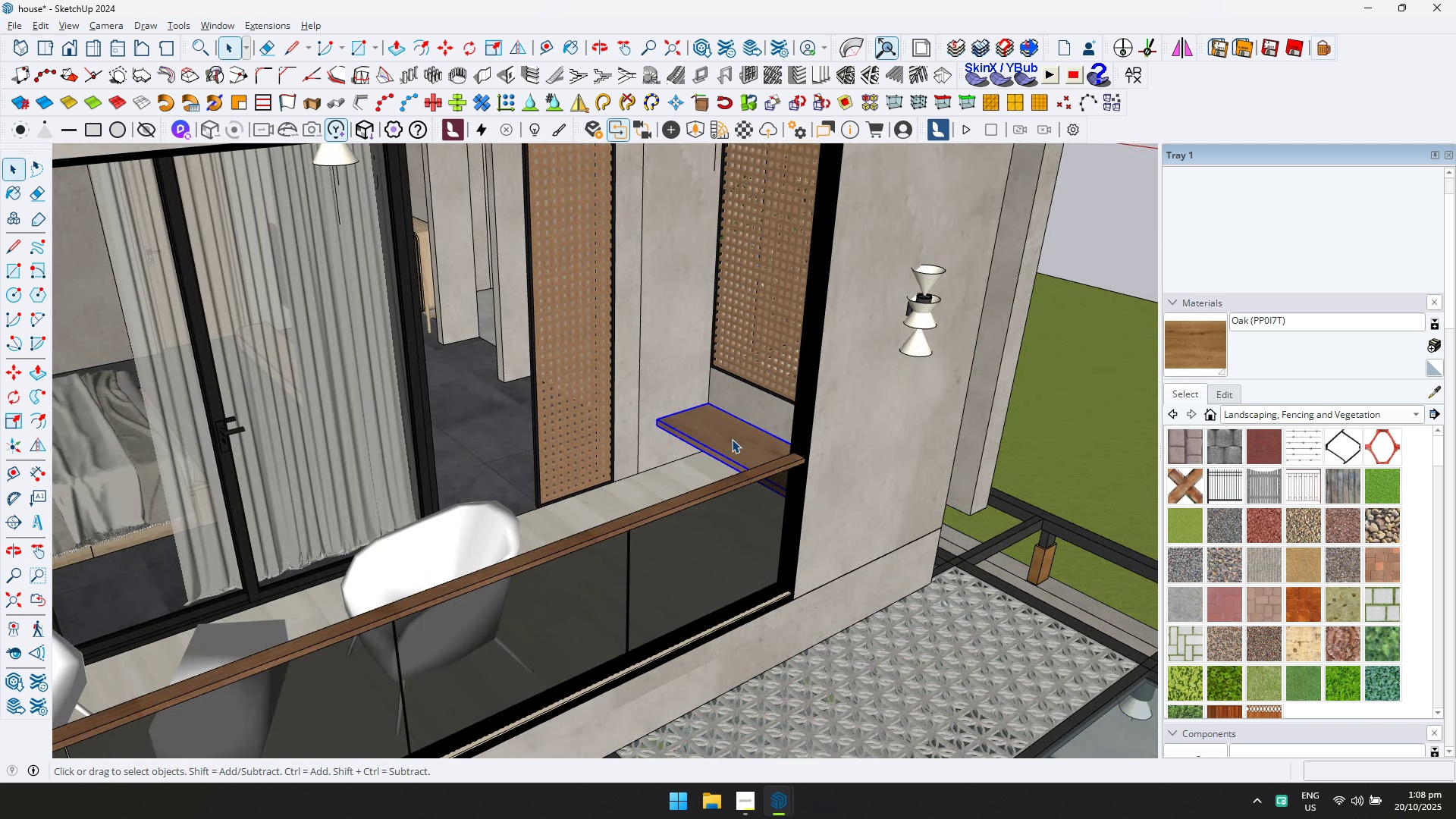 
double_click([732, 439])
 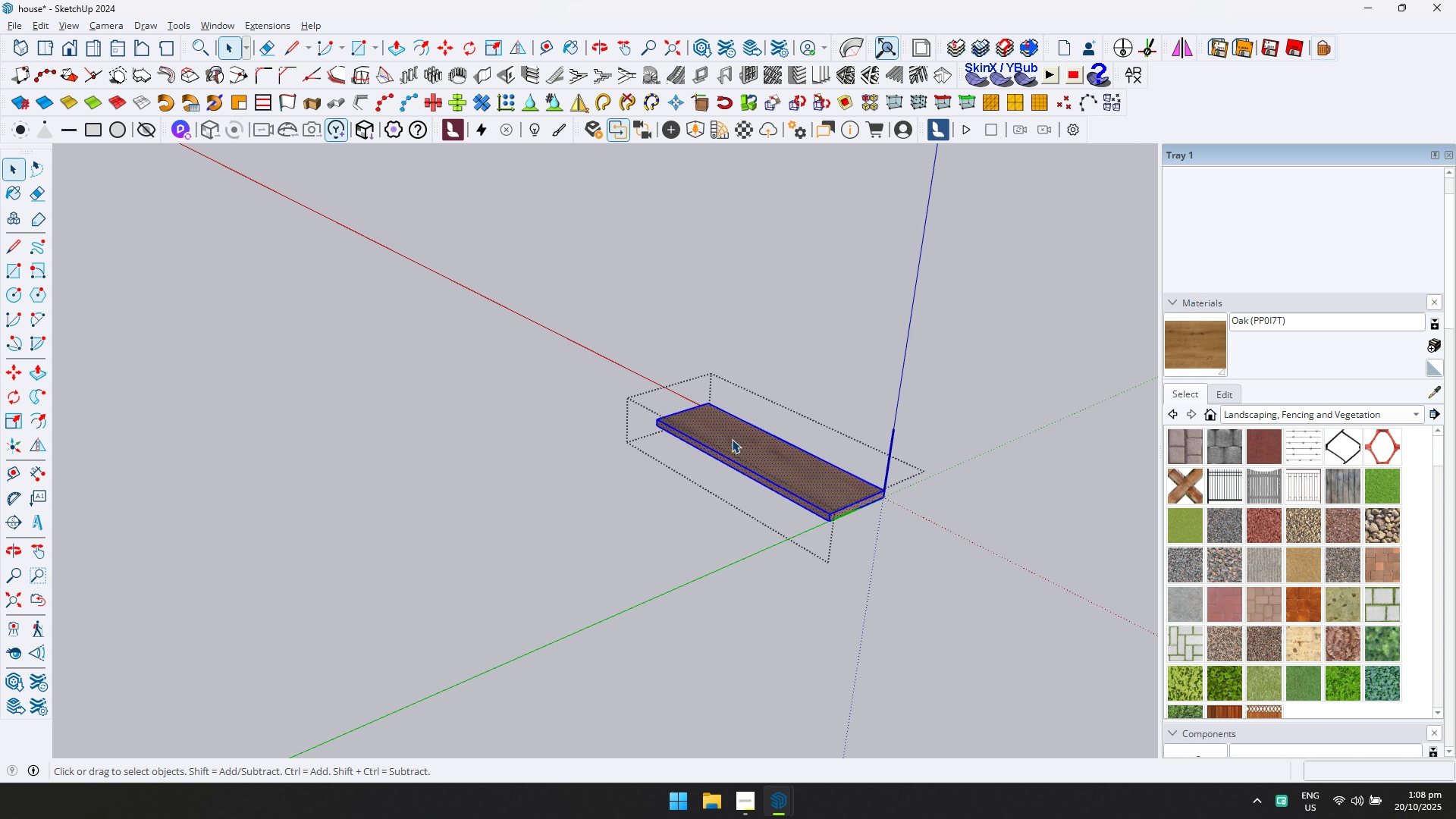 
triple_click([732, 439])
 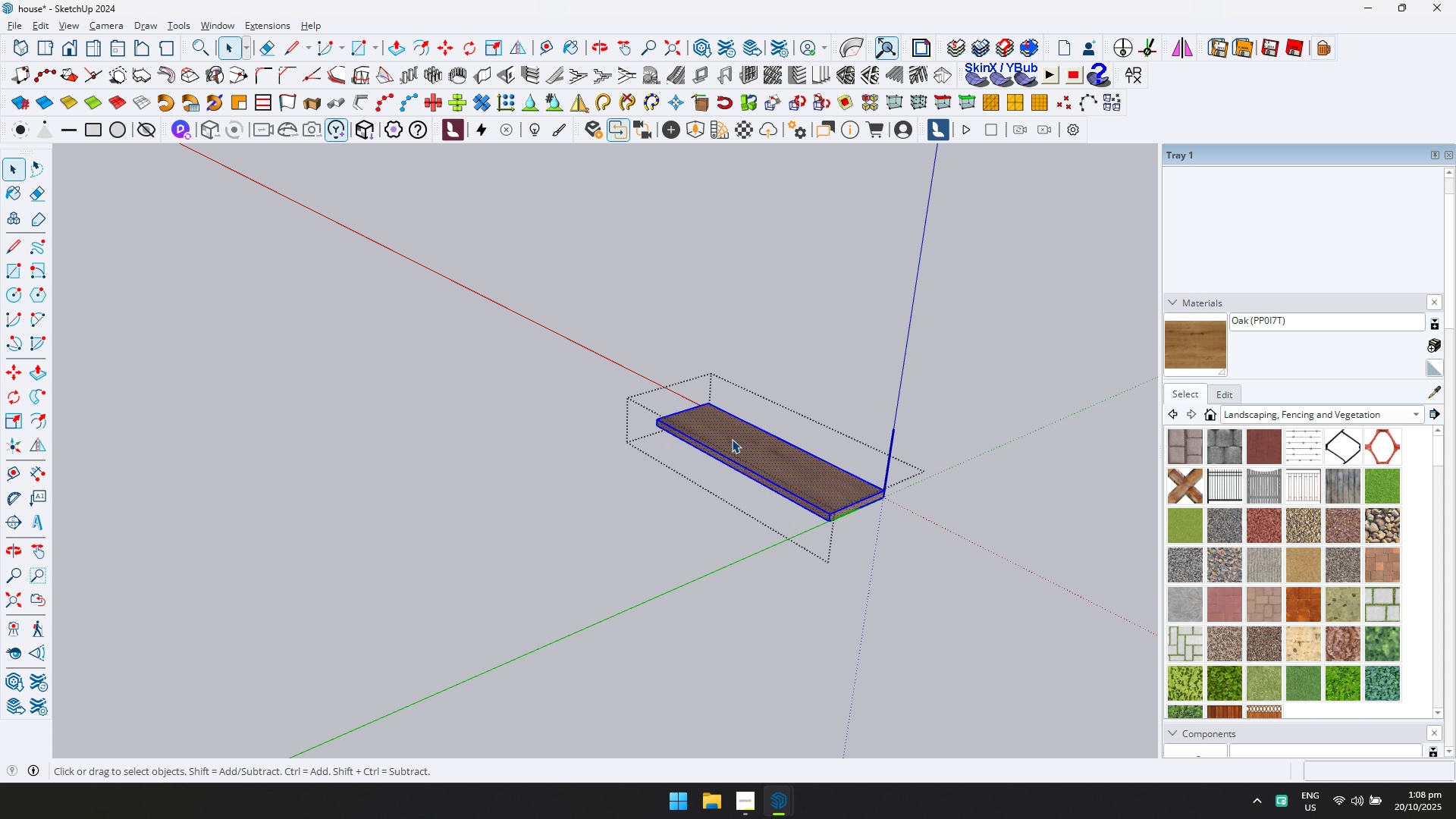 
triple_click([732, 439])
 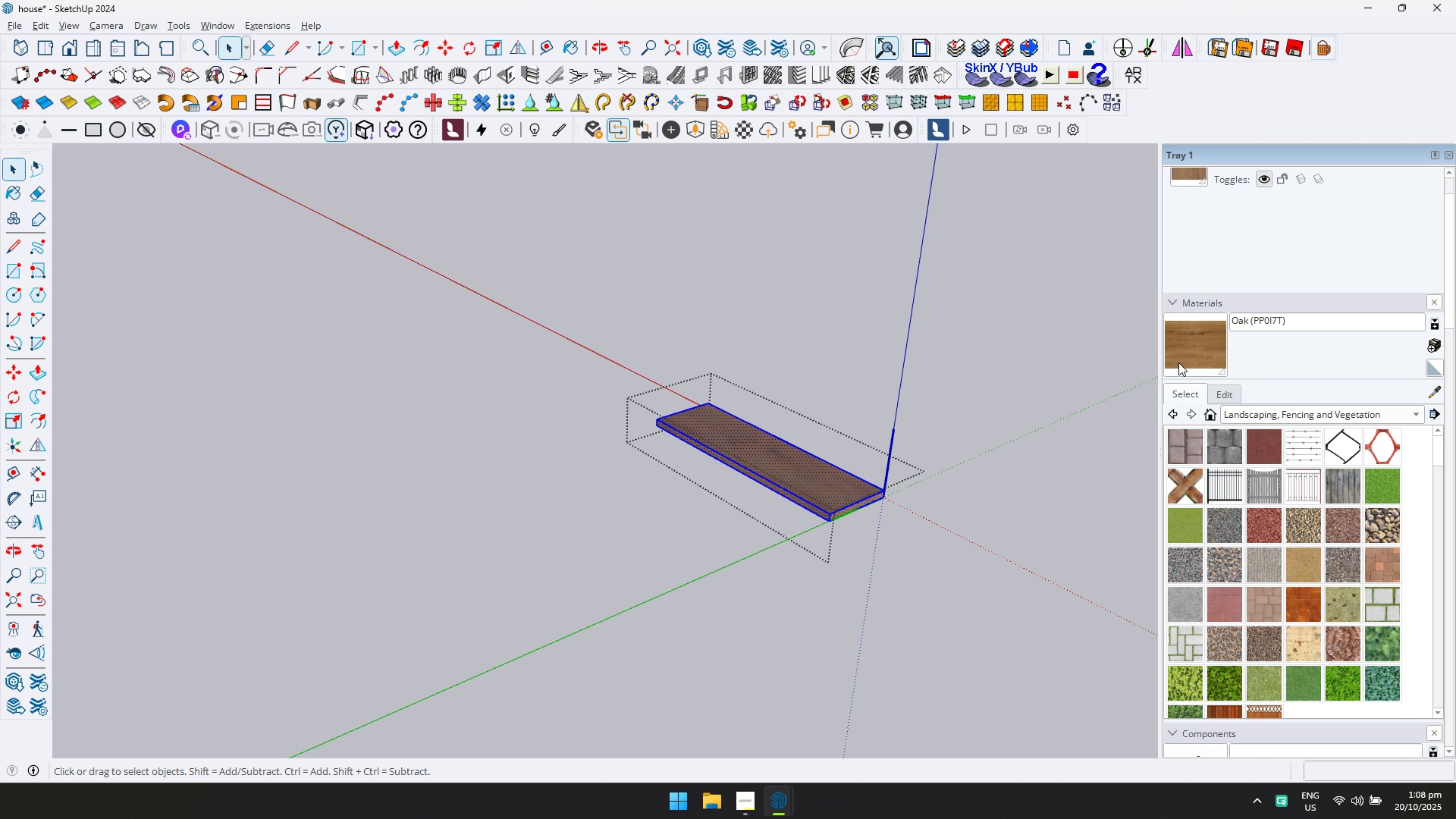 
key(Control+ControlLeft)
 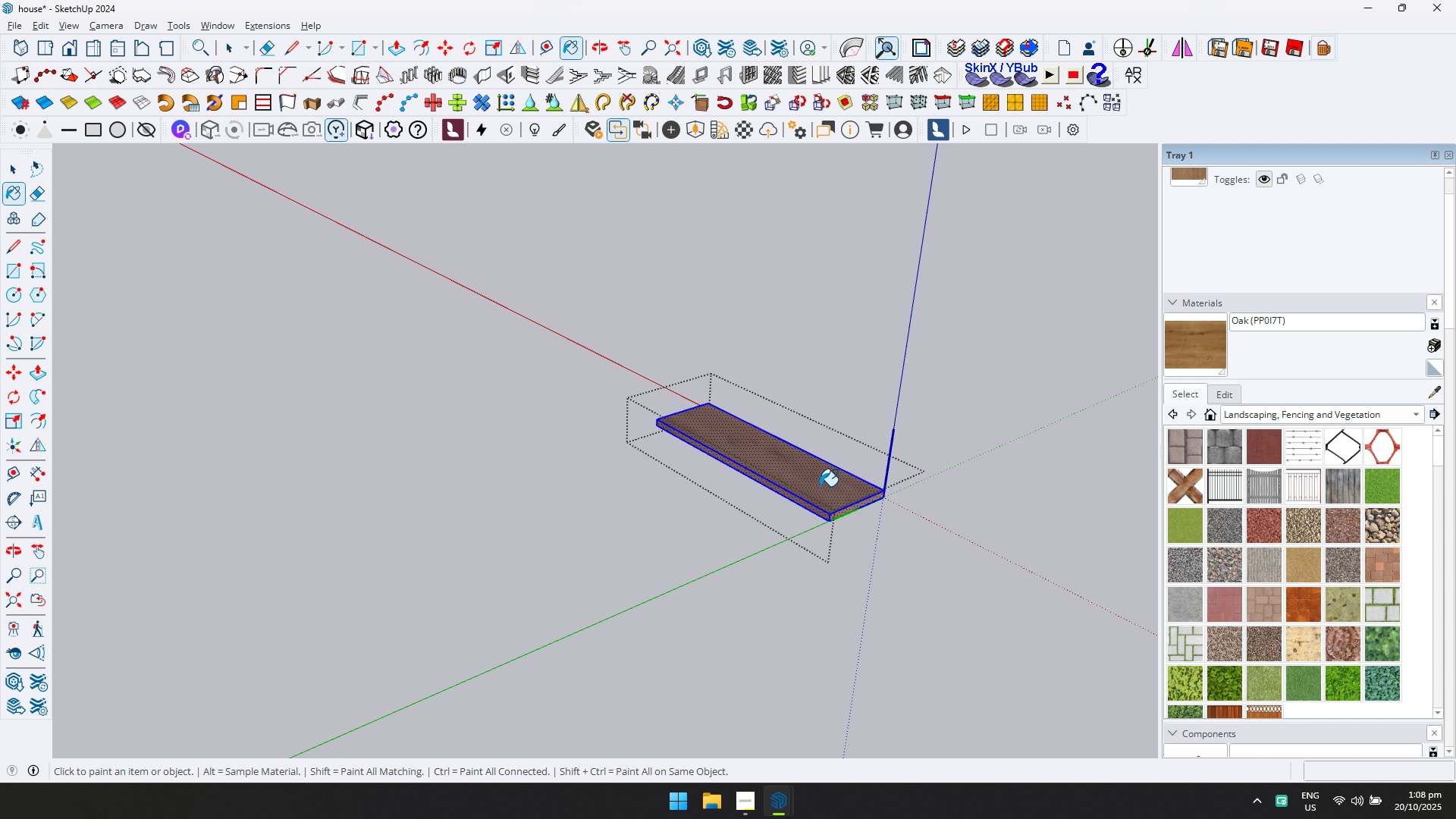 
double_click([820, 486])
 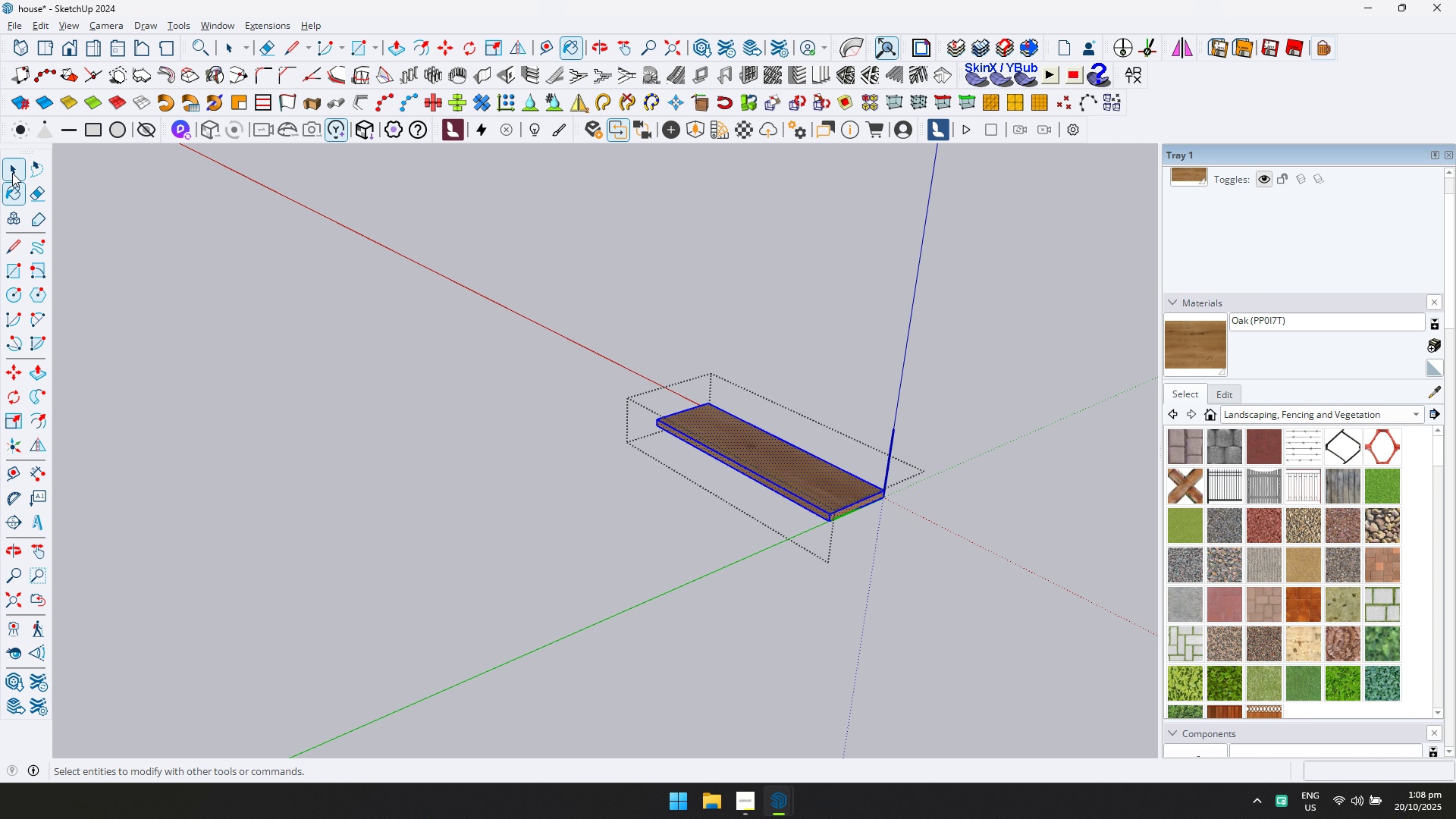 
key(Escape)
 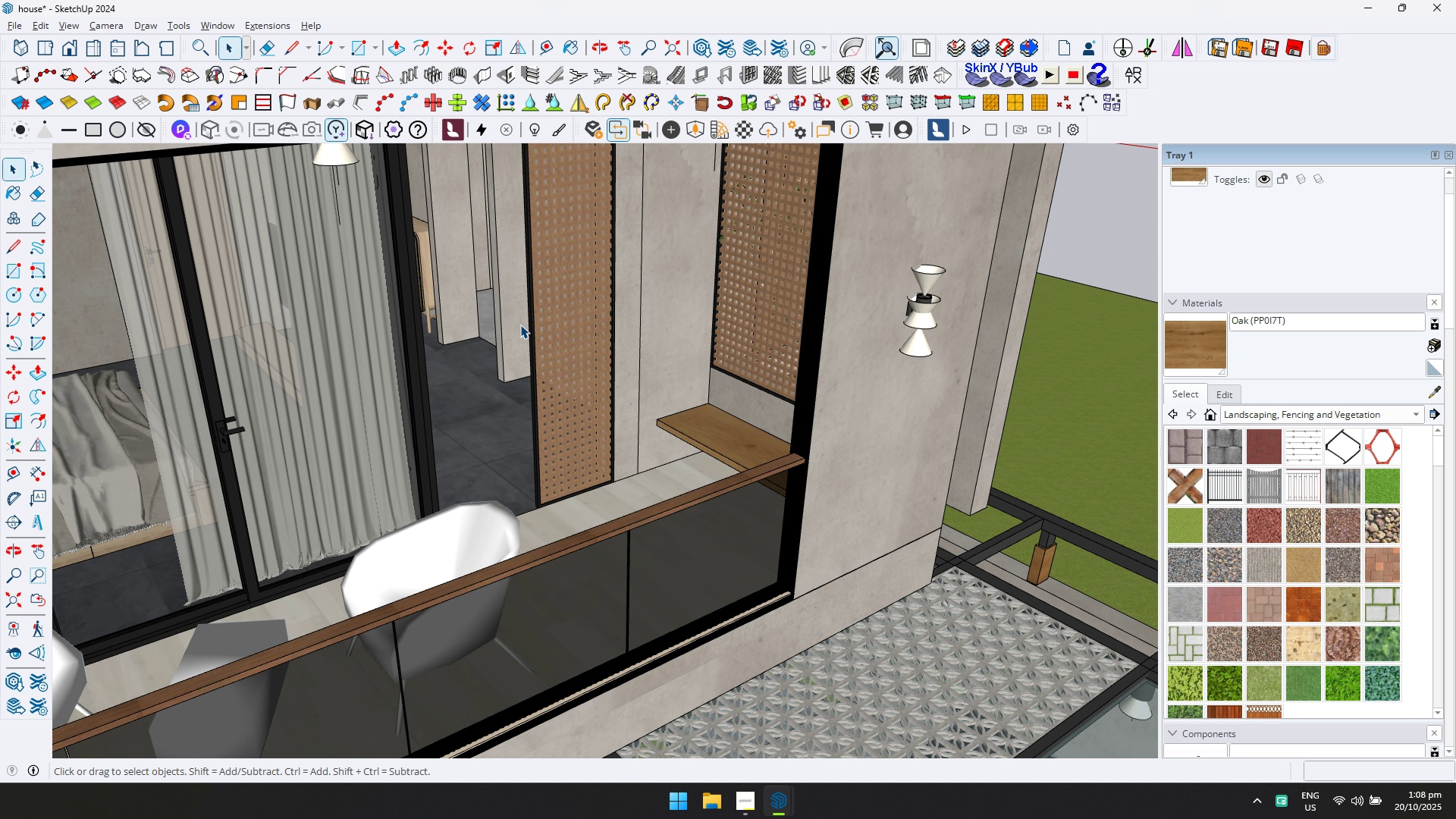 
key(Escape)
 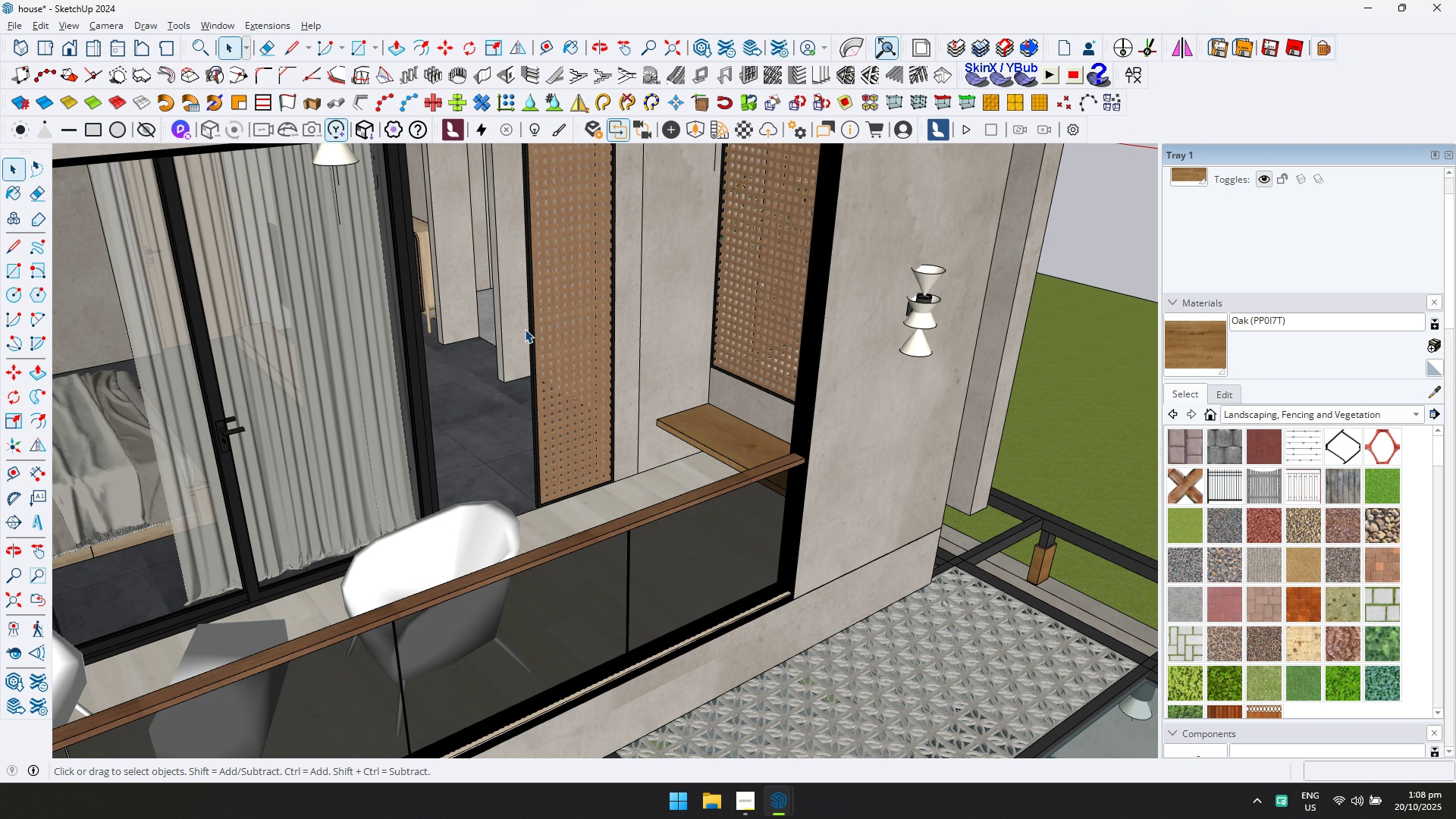 
scroll: coordinate [550, 338], scroll_direction: down, amount: 6.0
 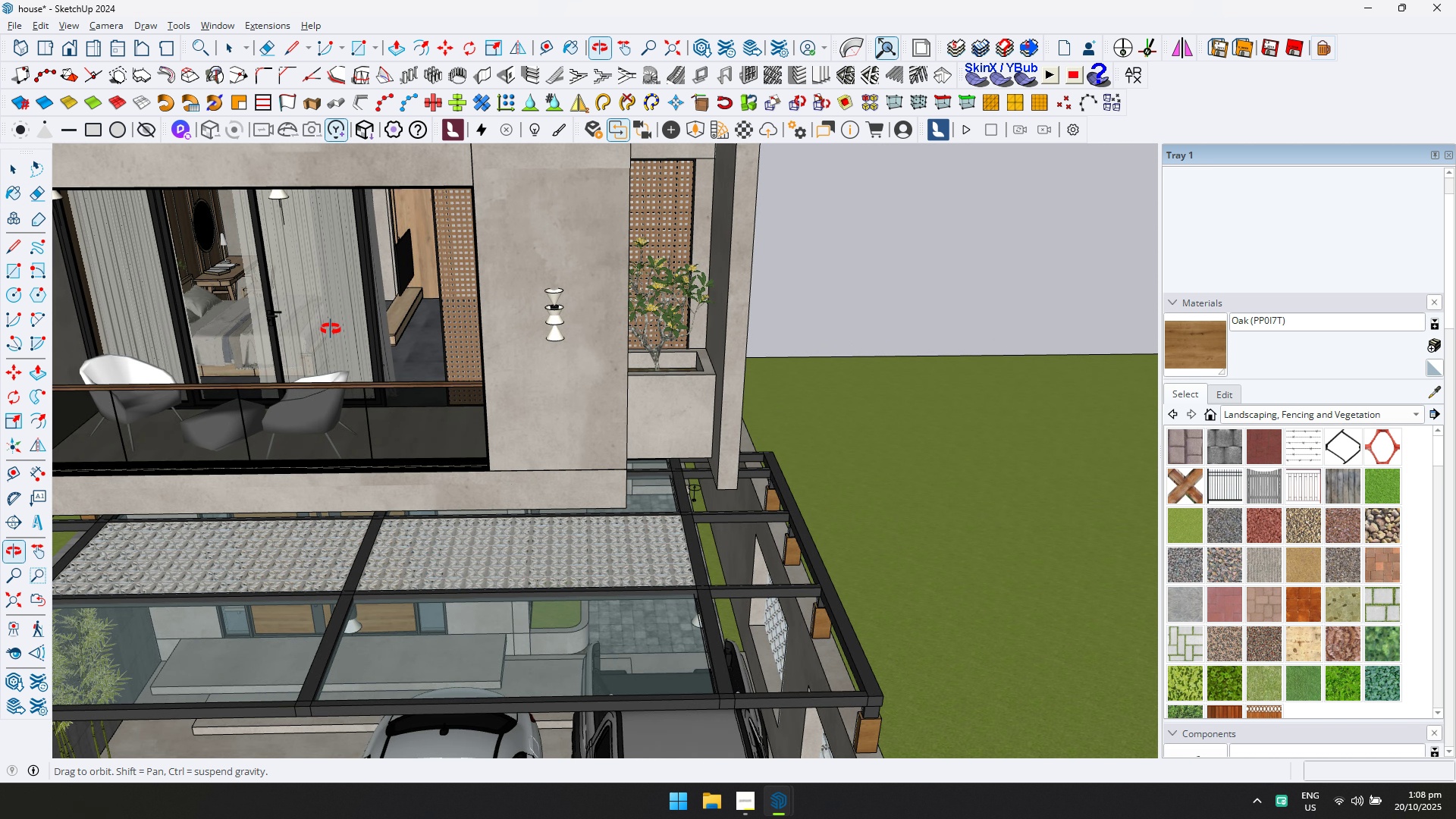 
key(Shift+ShiftLeft)
 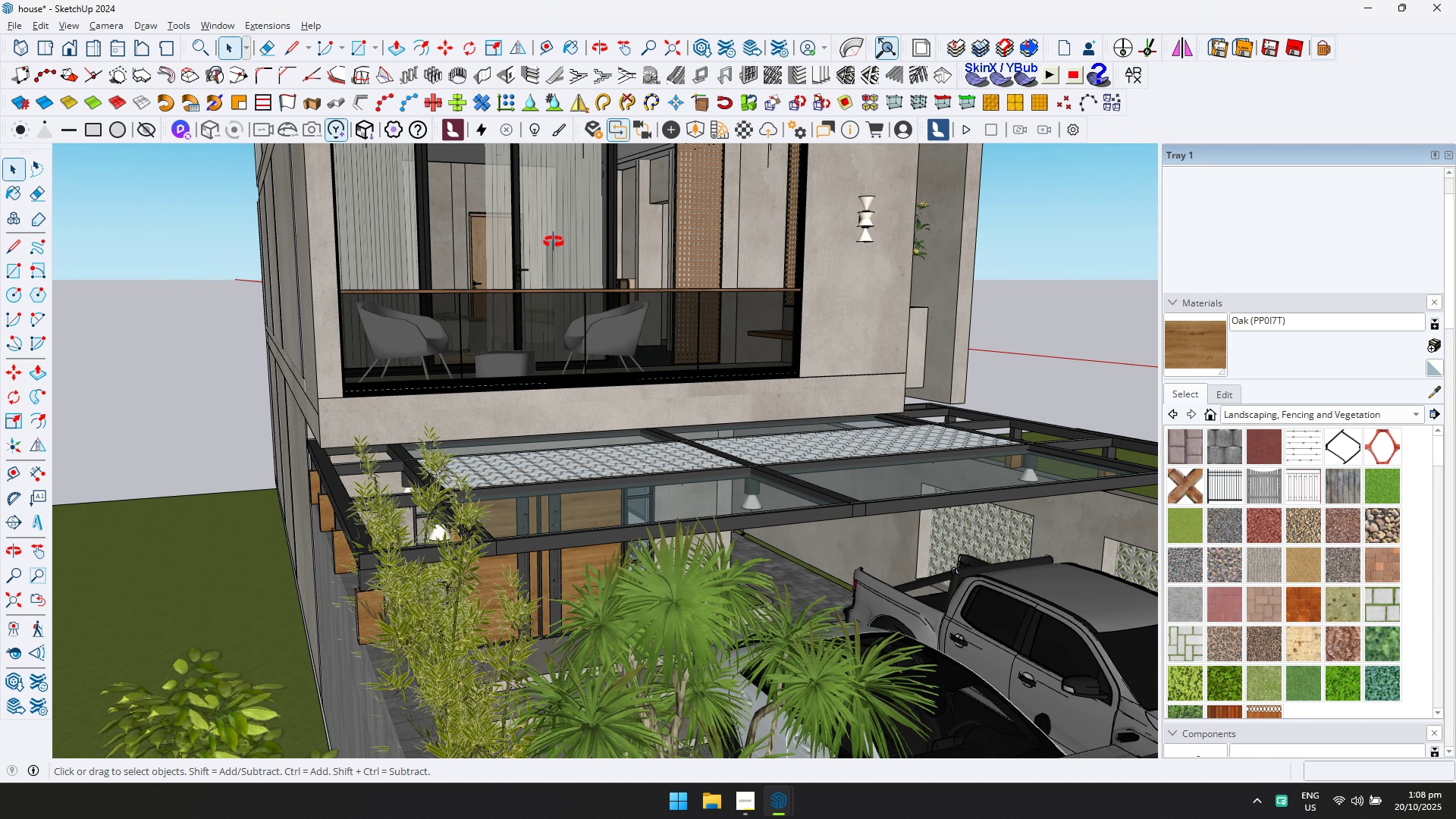 
scroll: coordinate [548, 450], scroll_direction: up, amount: 6.0
 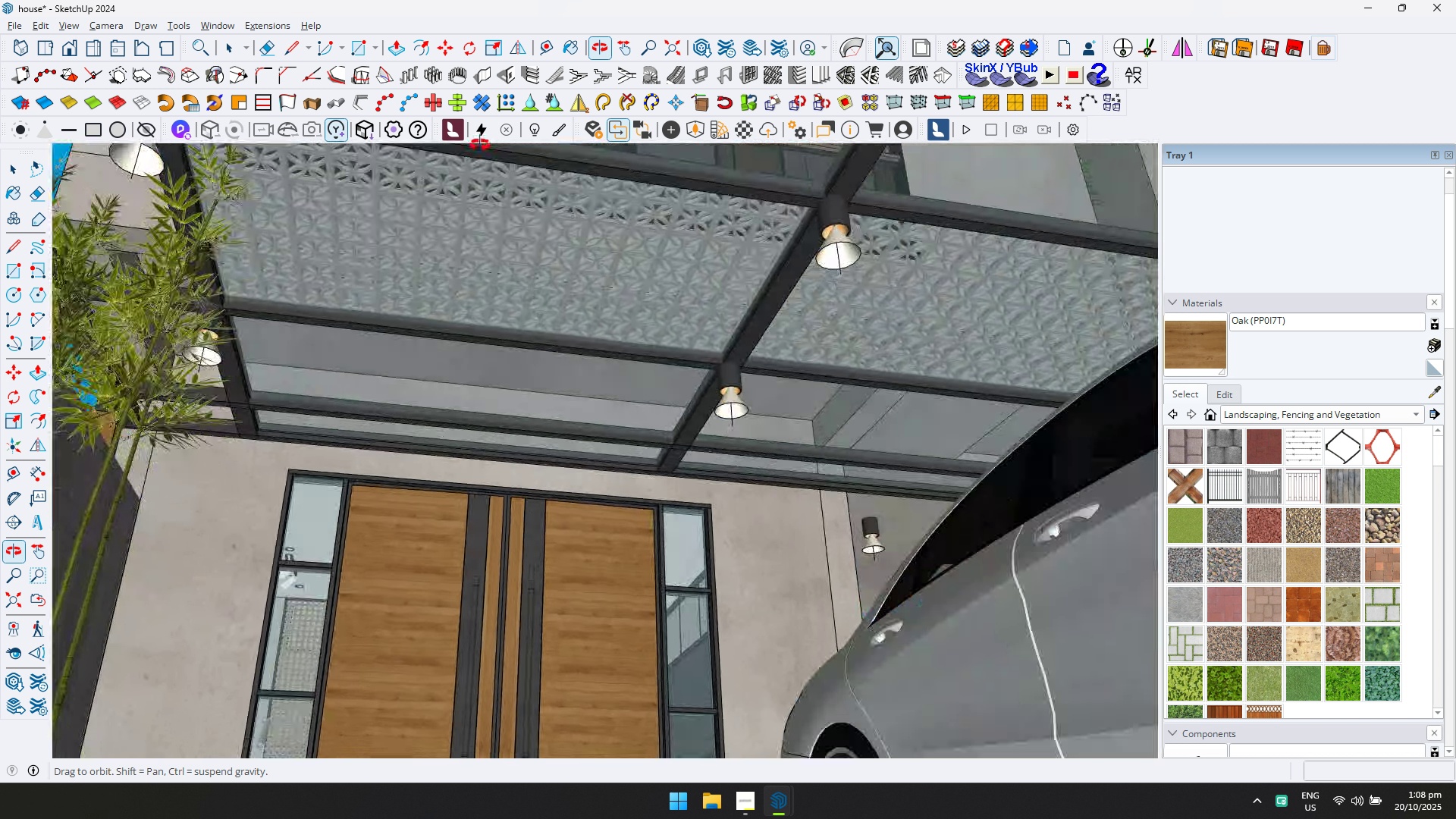 
key(Shift+ShiftLeft)
 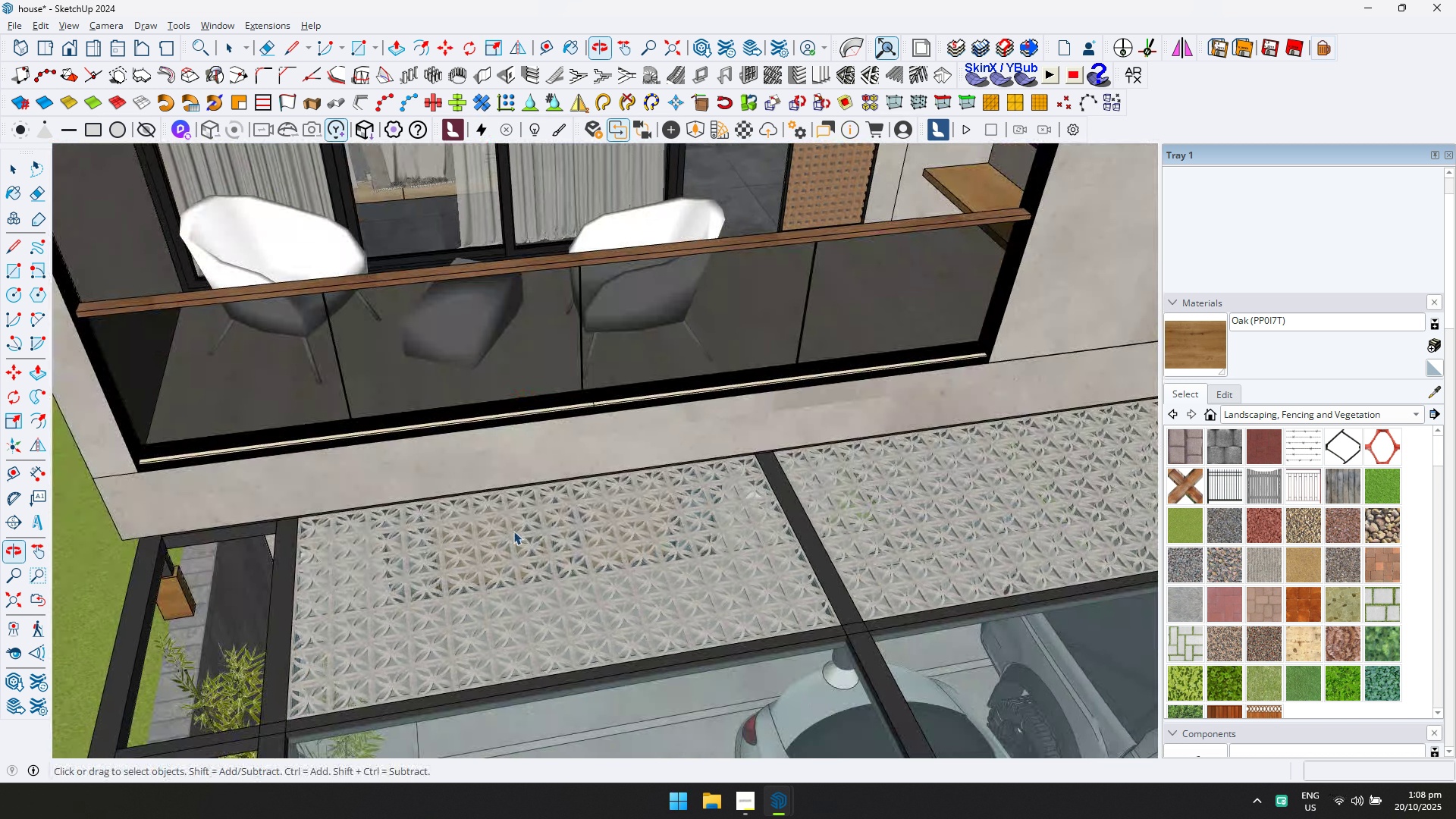 
scroll: coordinate [519, 613], scroll_direction: up, amount: 16.0
 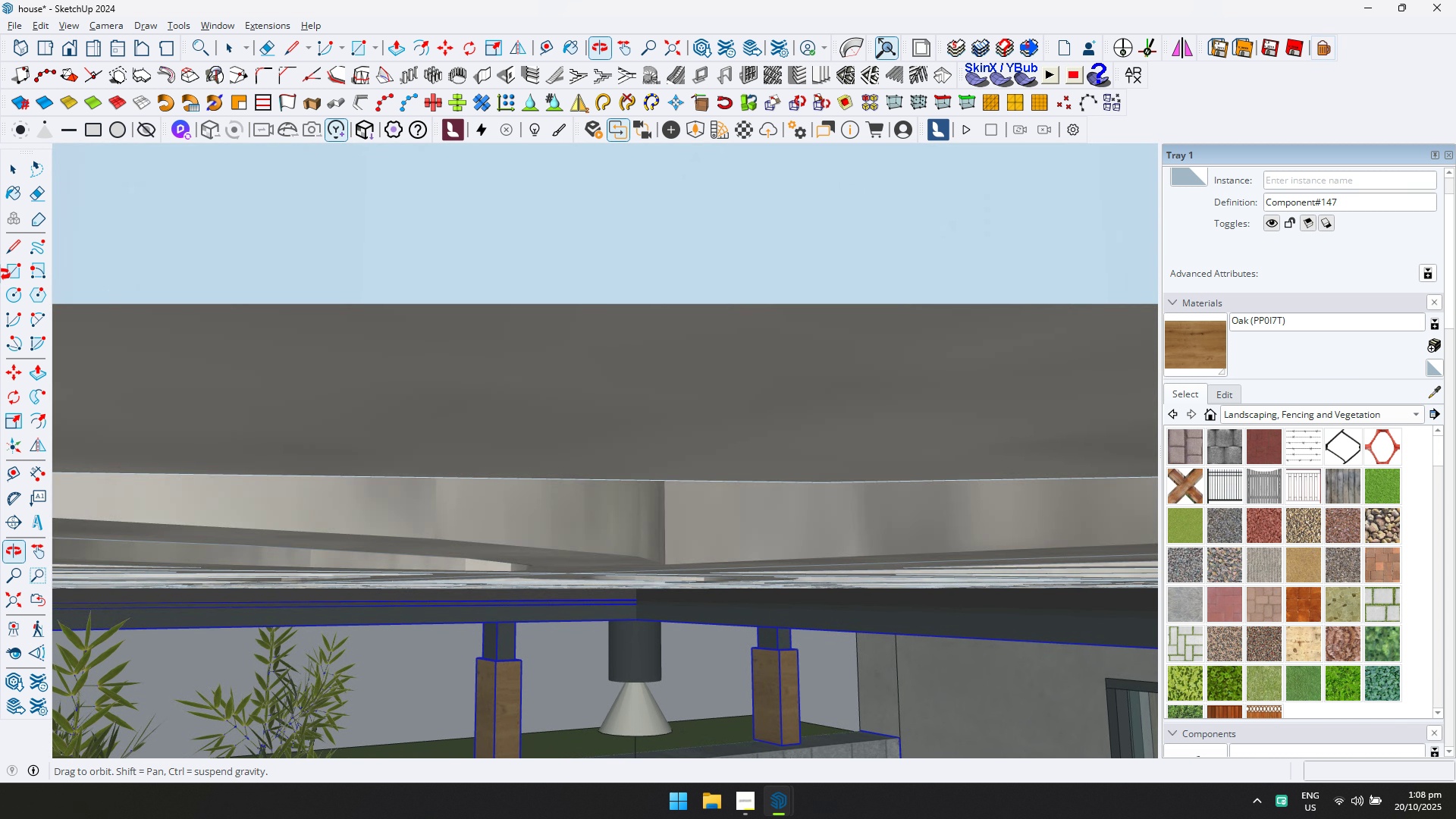 
double_click([427, 535])
 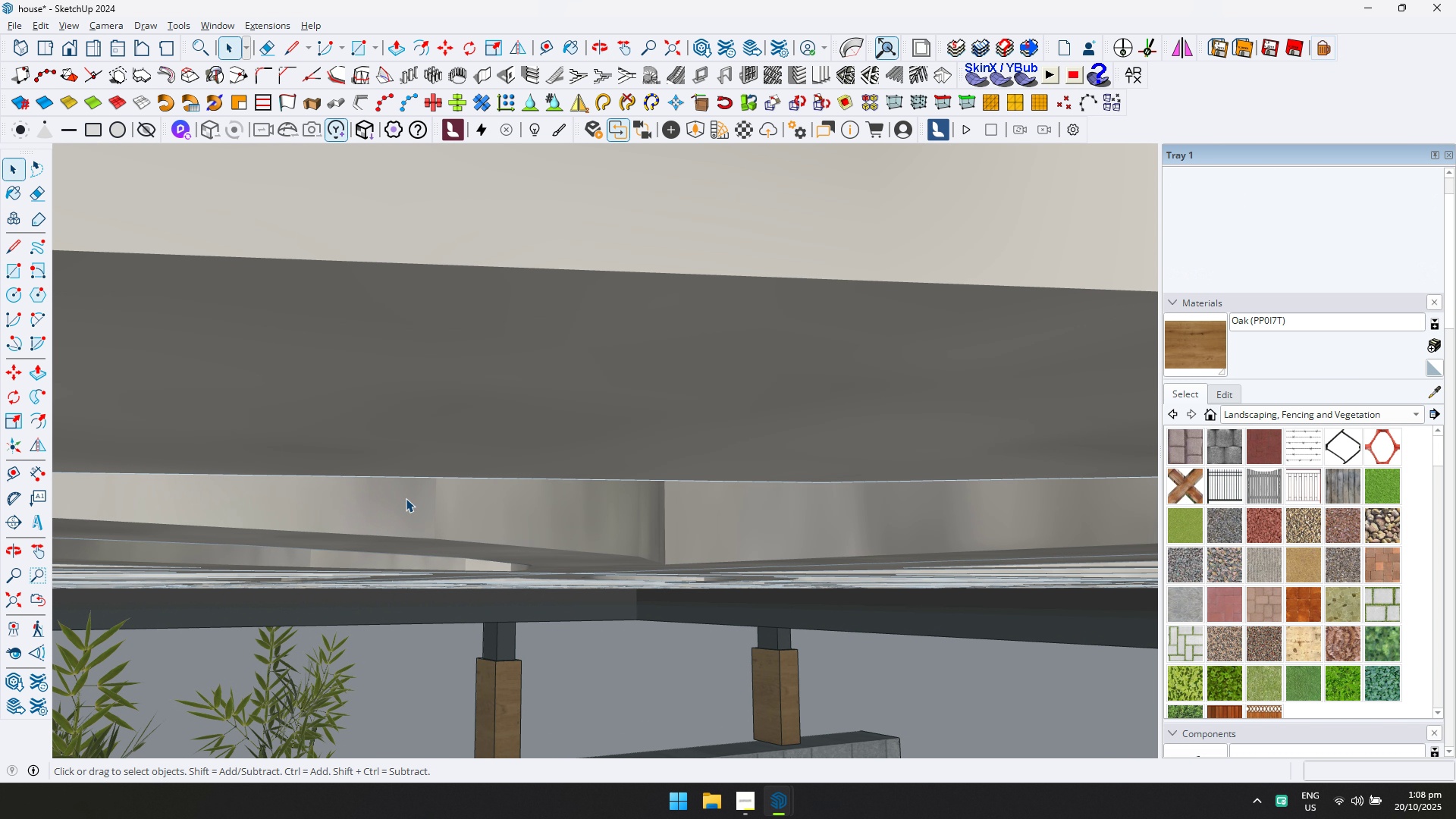 
scroll: coordinate [554, 407], scroll_direction: down, amount: 47.0
 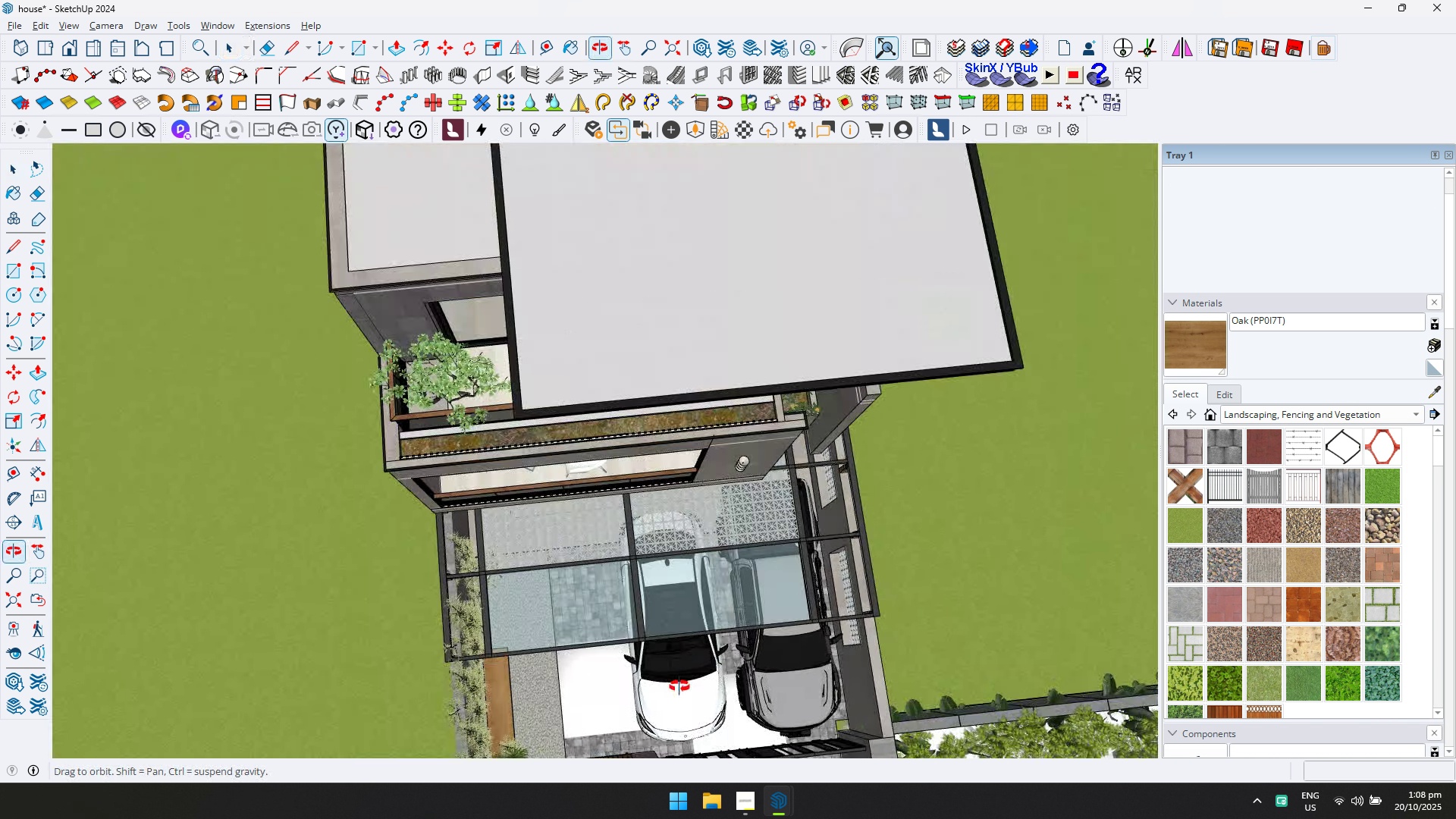 
key(Escape)
 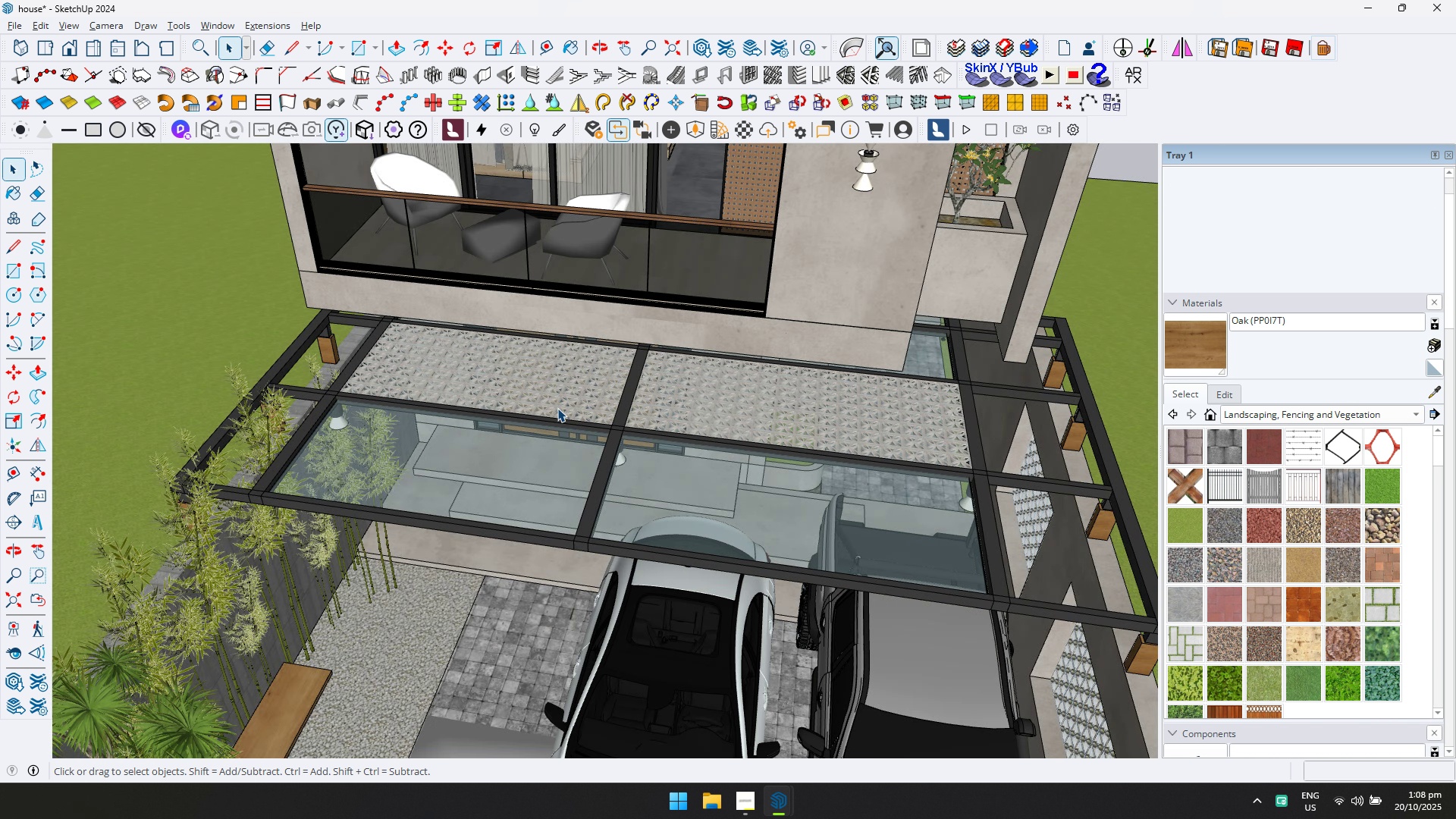 
key(Escape)
 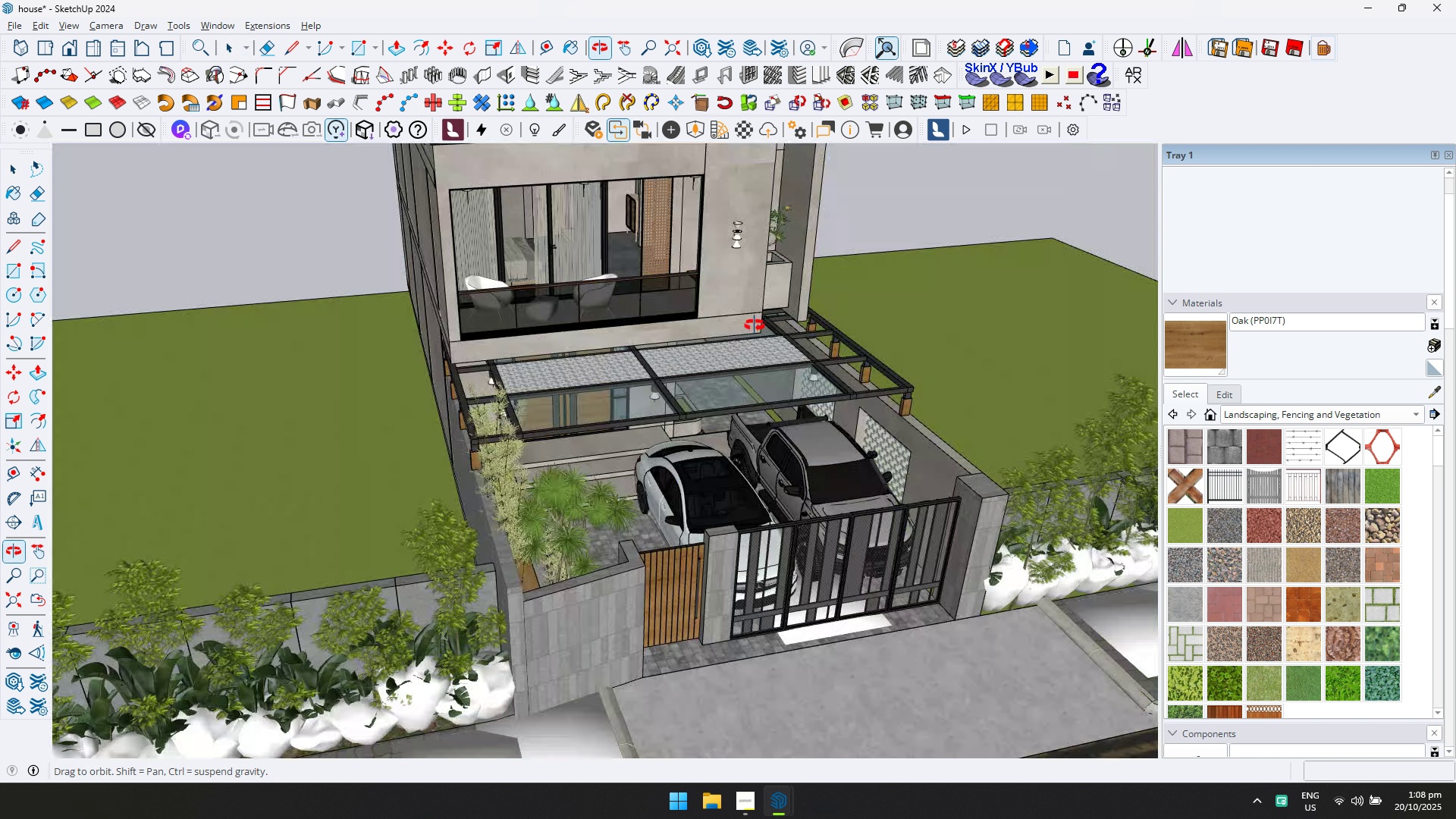 
scroll: coordinate [697, 268], scroll_direction: up, amount: 5.0
 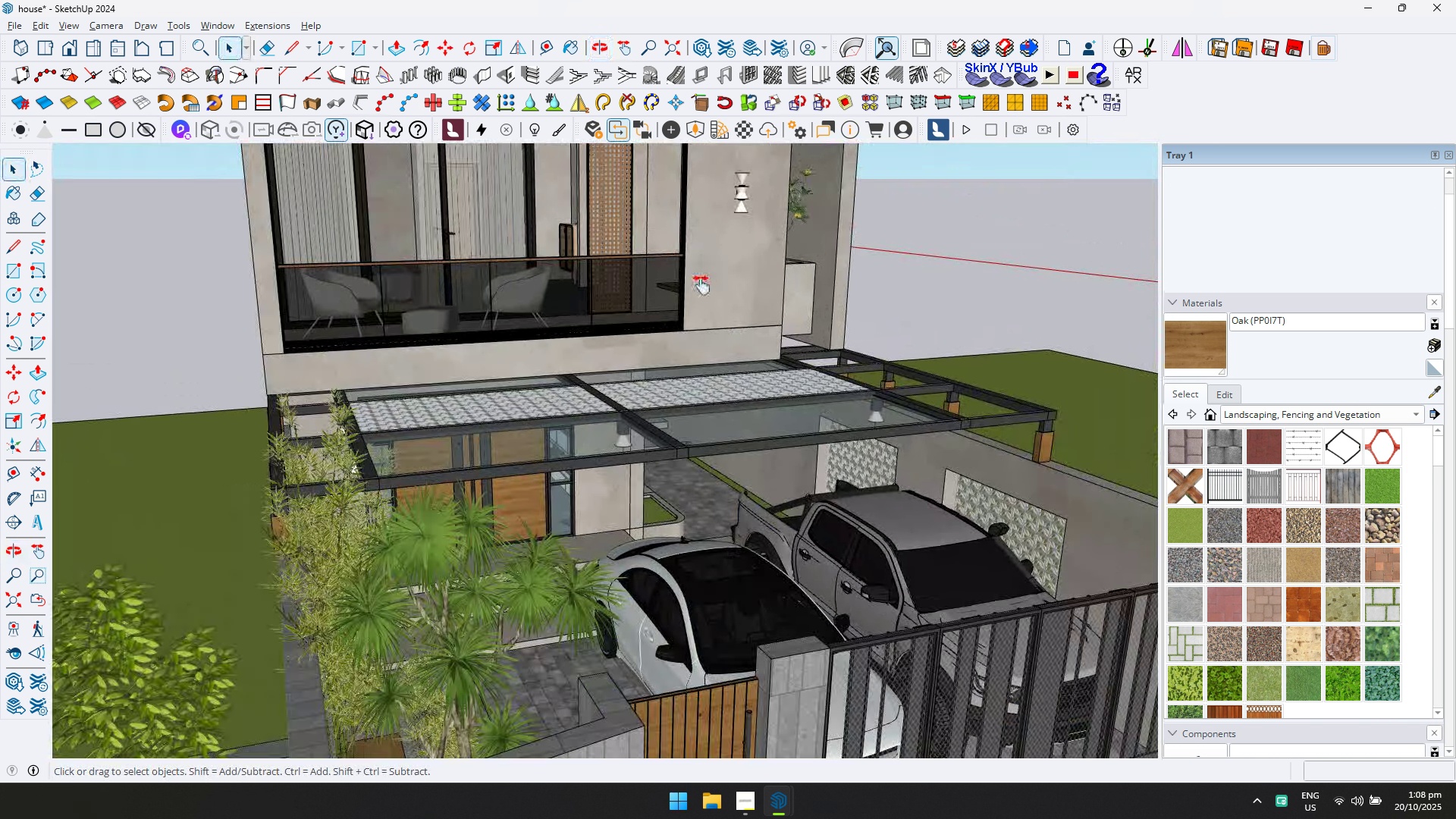 
hold_key(key=ShiftLeft, duration=0.41)
 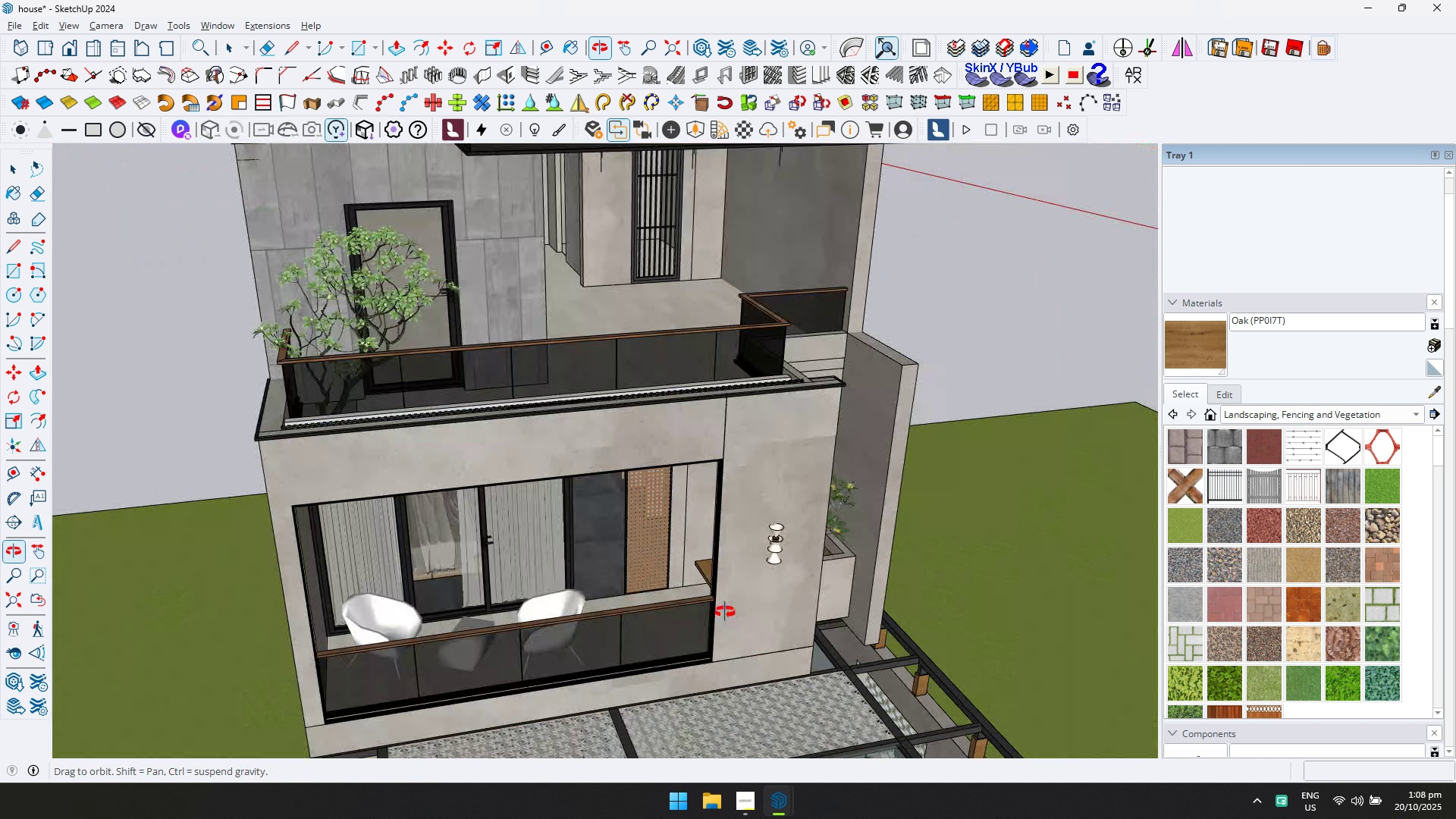 
key(Shift+ShiftLeft)
 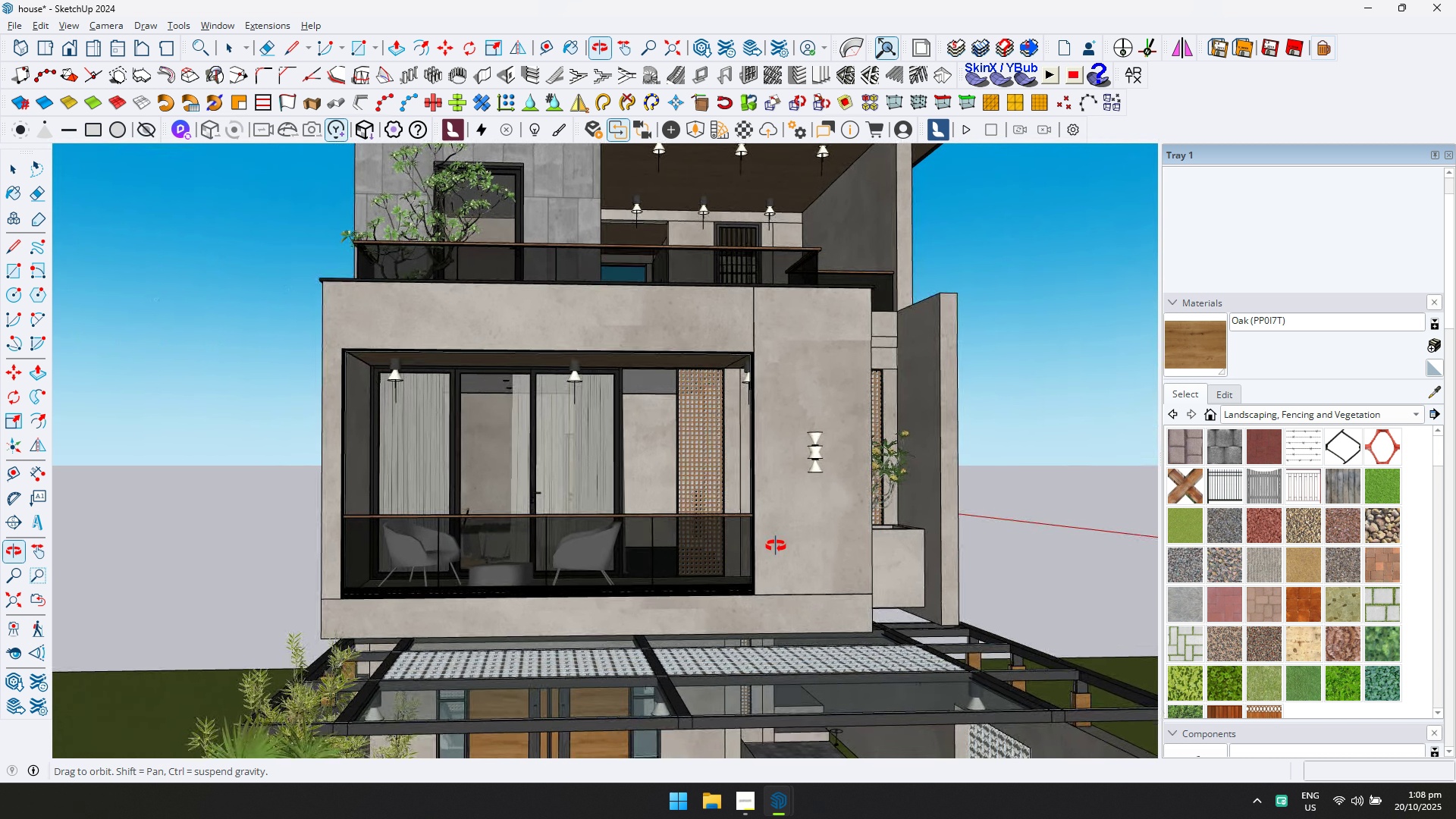 
scroll: coordinate [715, 523], scroll_direction: down, amount: 6.0
 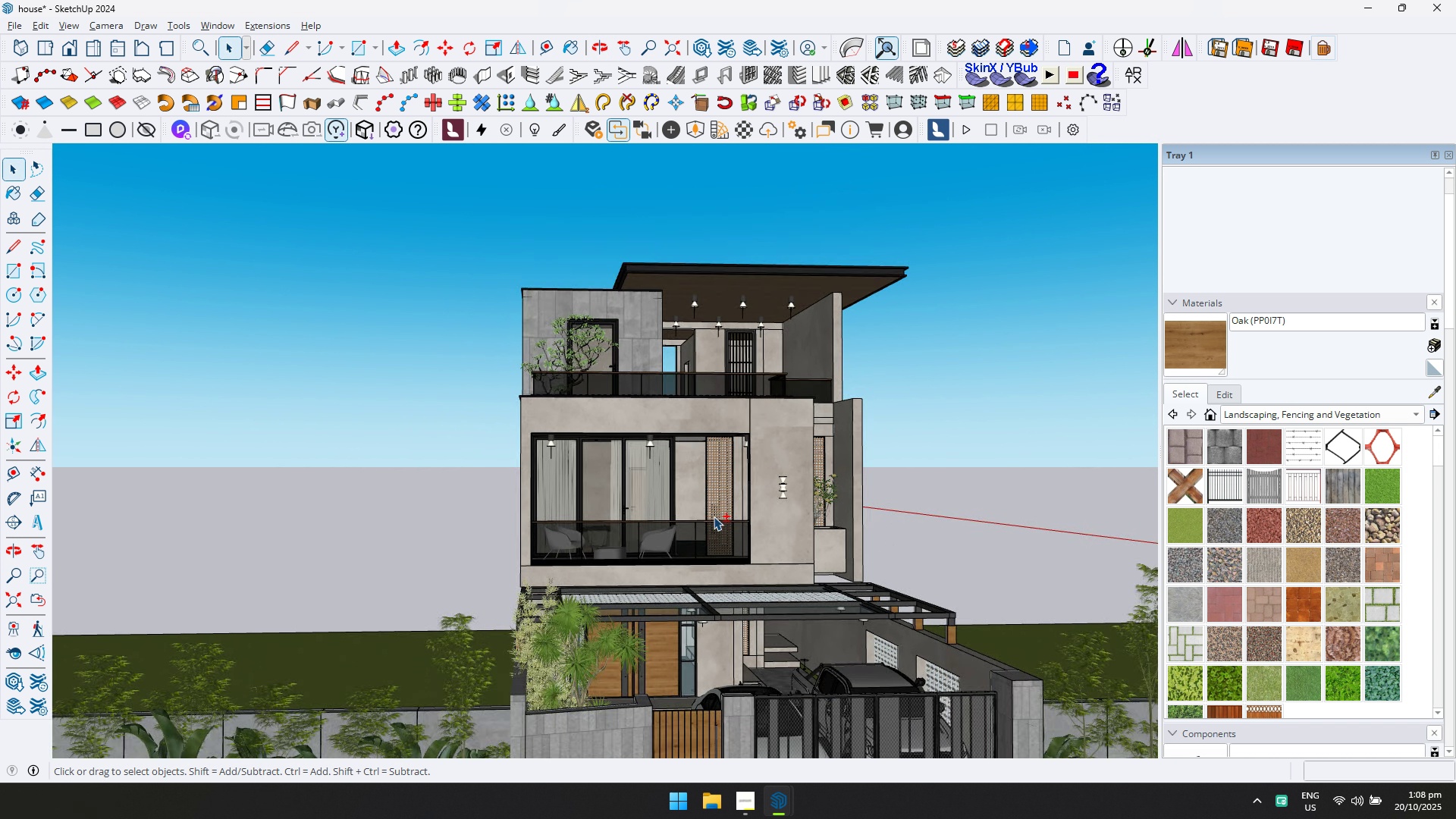 
hold_key(key=ShiftLeft, duration=0.63)
 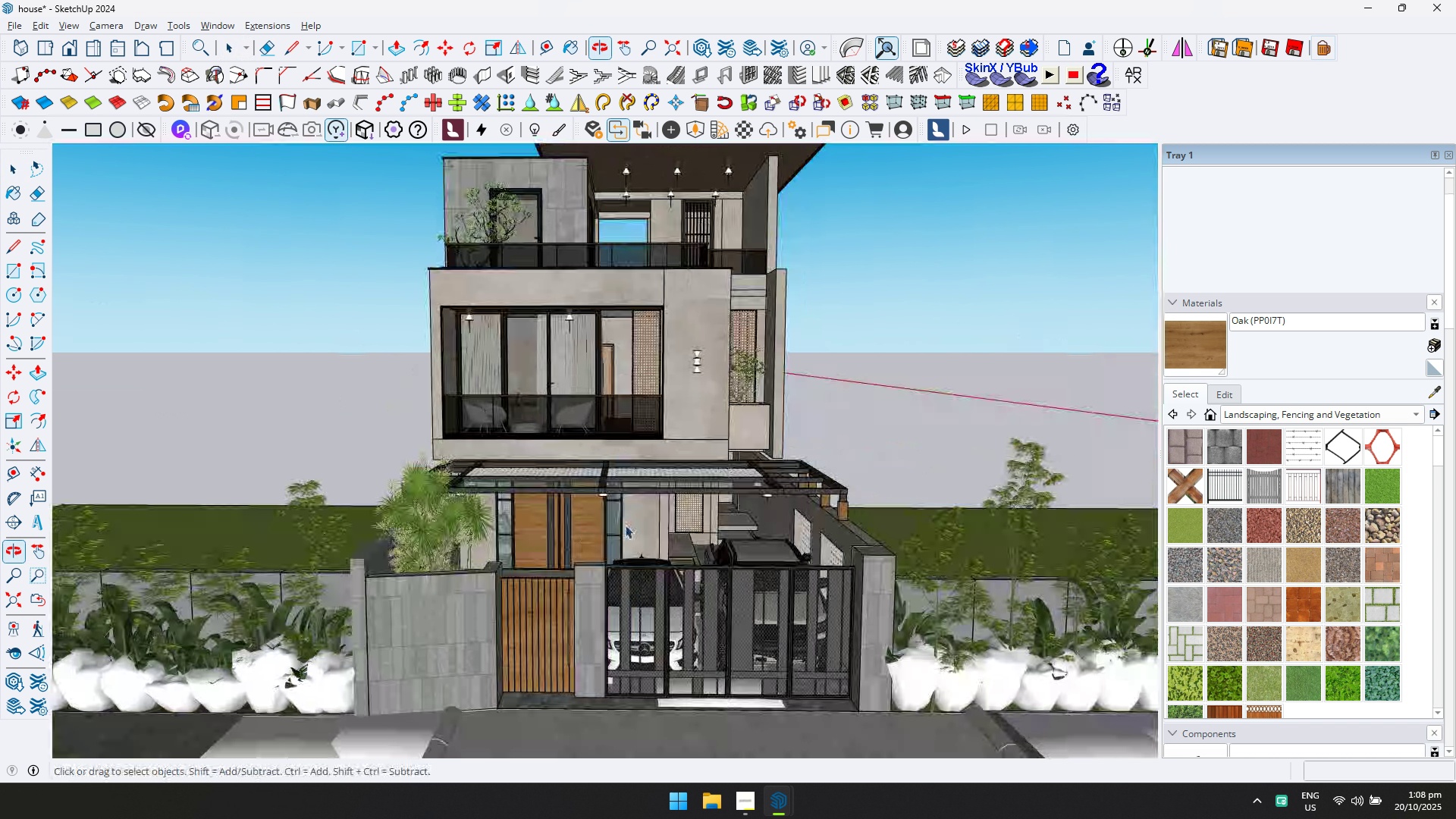 
scroll: coordinate [586, 505], scroll_direction: up, amount: 25.0
 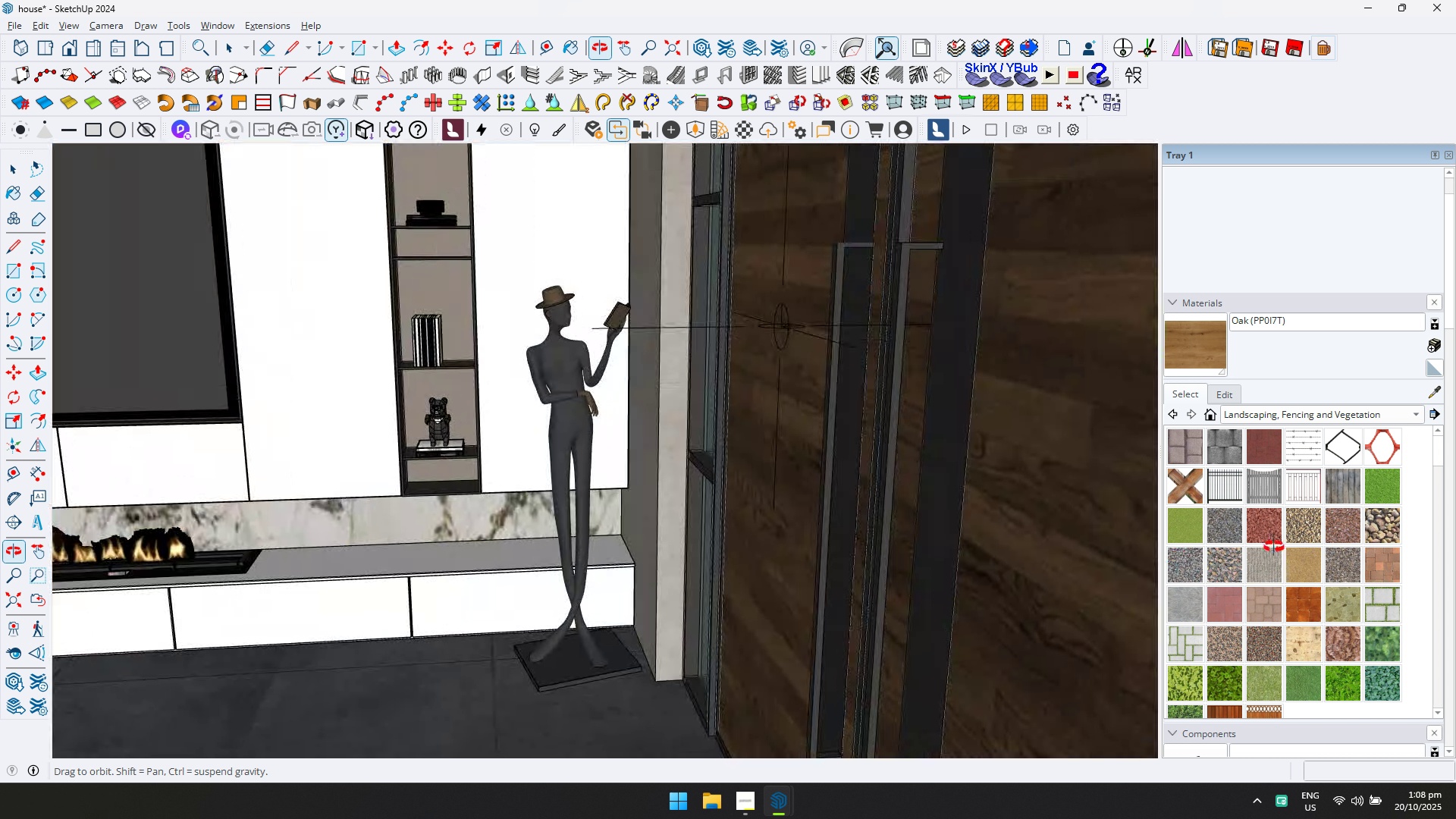 
hold_key(key=ShiftLeft, duration=0.47)
 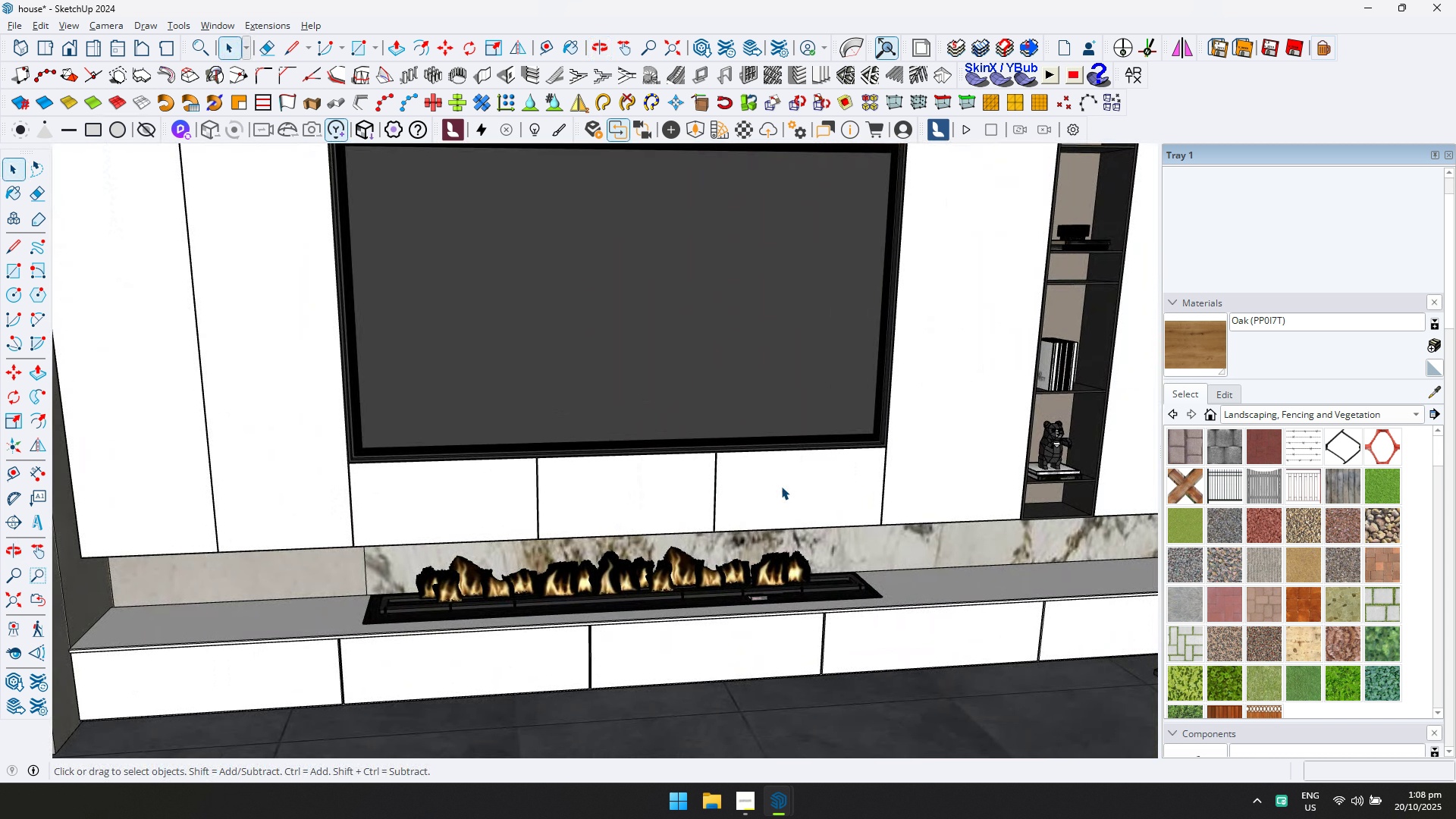 
scroll: coordinate [441, 607], scroll_direction: up, amount: 6.0
 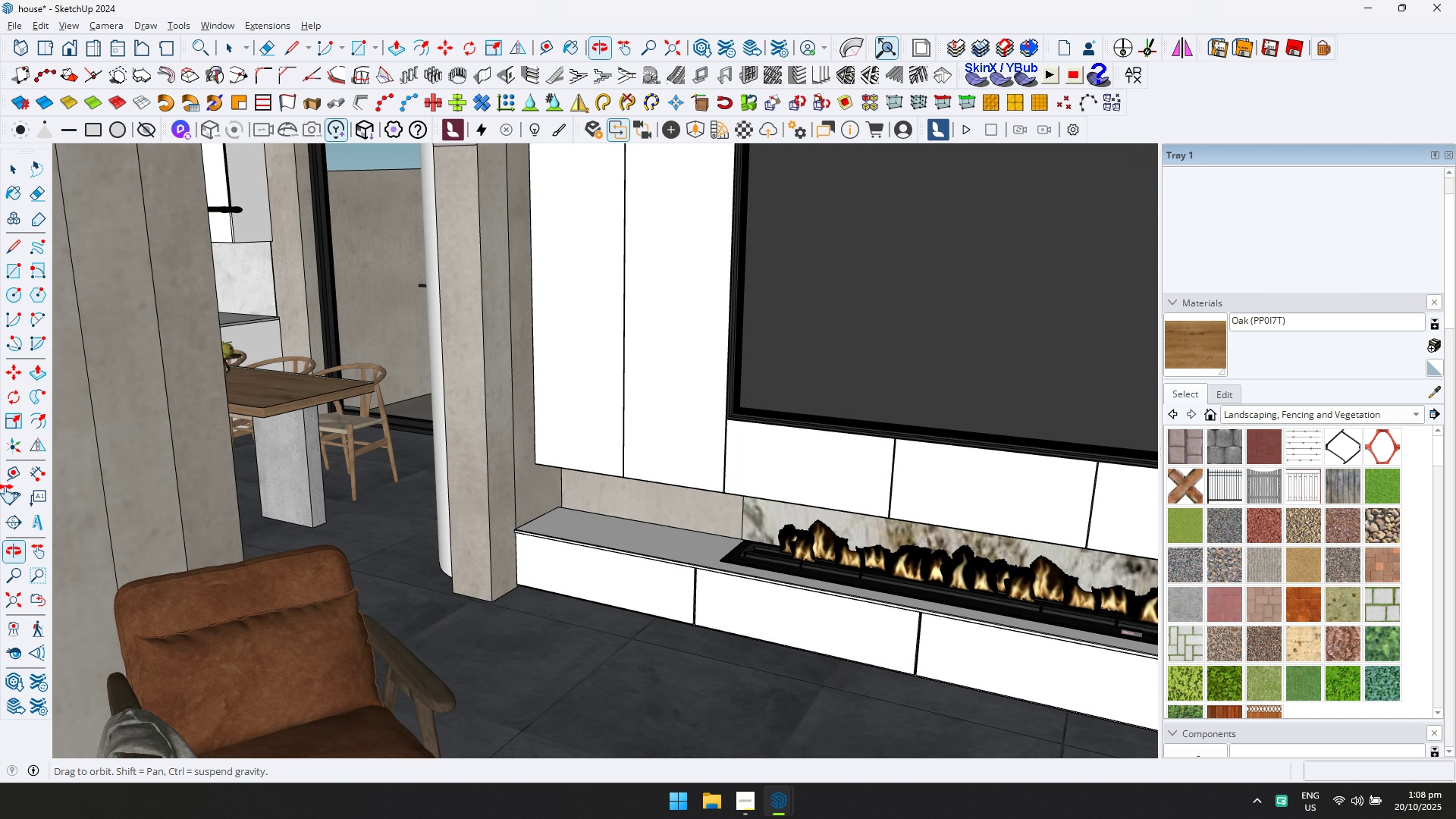 
key(Shift+ShiftLeft)
 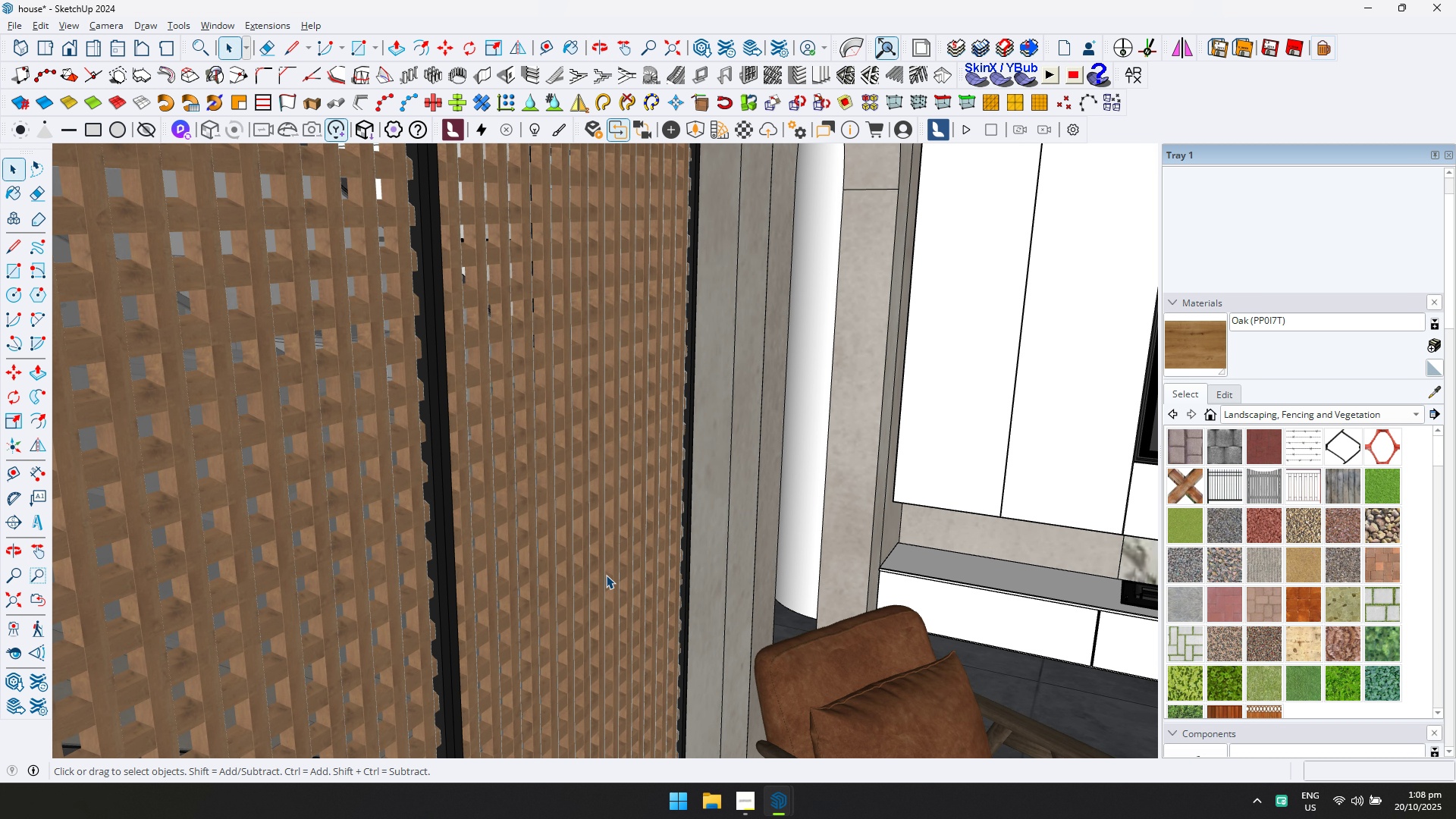 
hold_key(key=ShiftLeft, duration=0.33)
 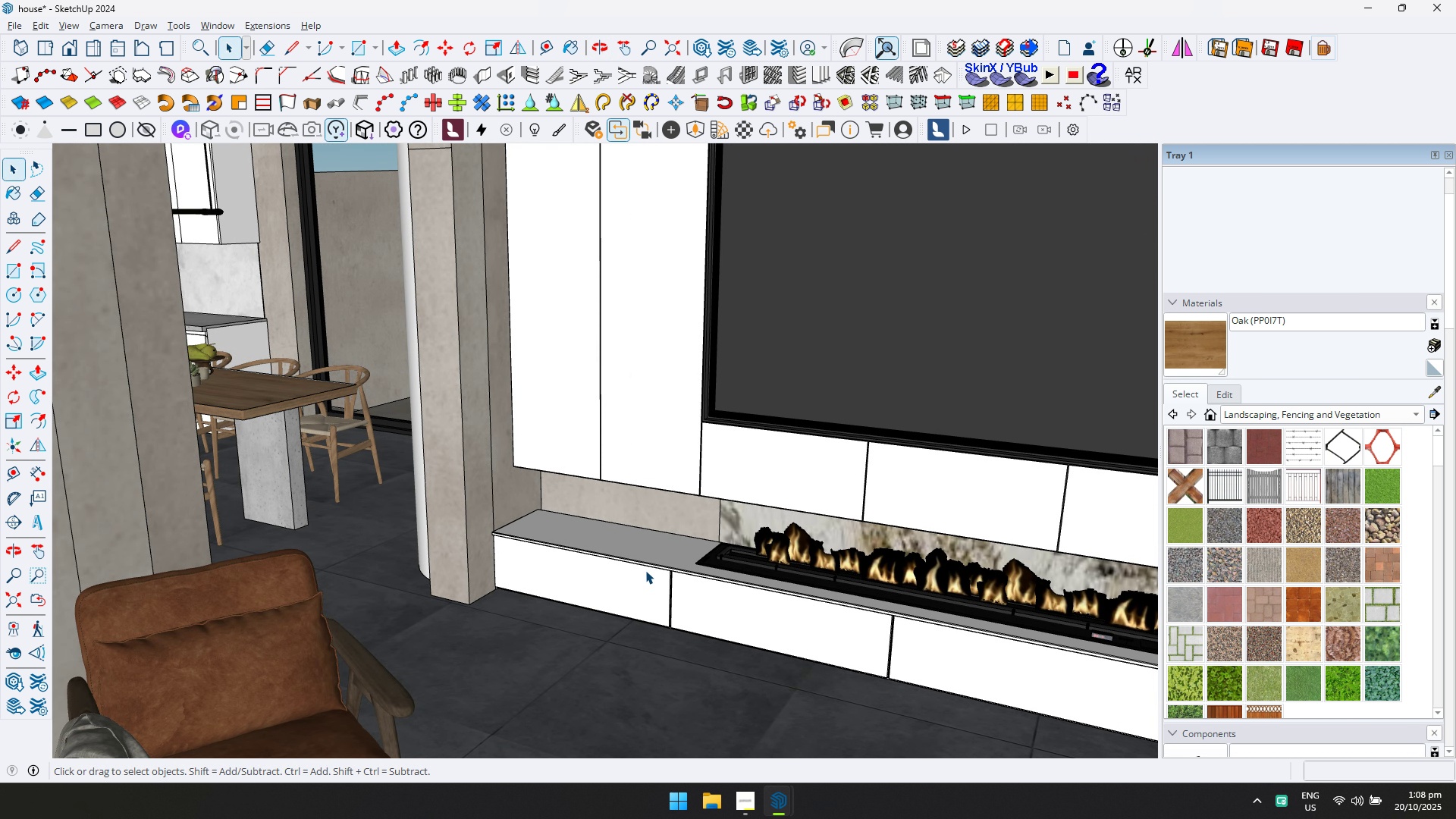 
scroll: coordinate [693, 570], scroll_direction: down, amount: 4.0
 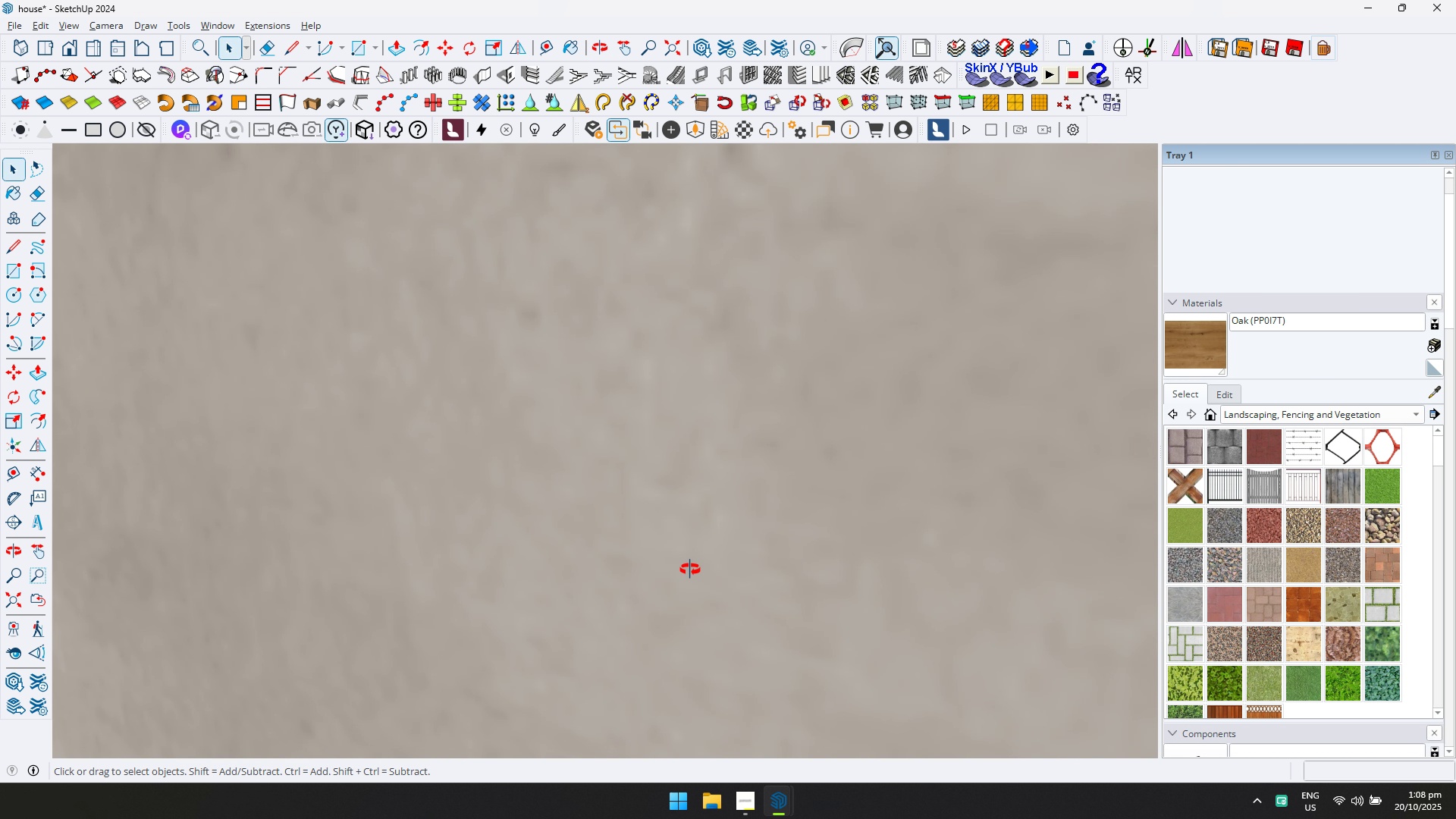 
hold_key(key=ShiftLeft, duration=0.38)
 